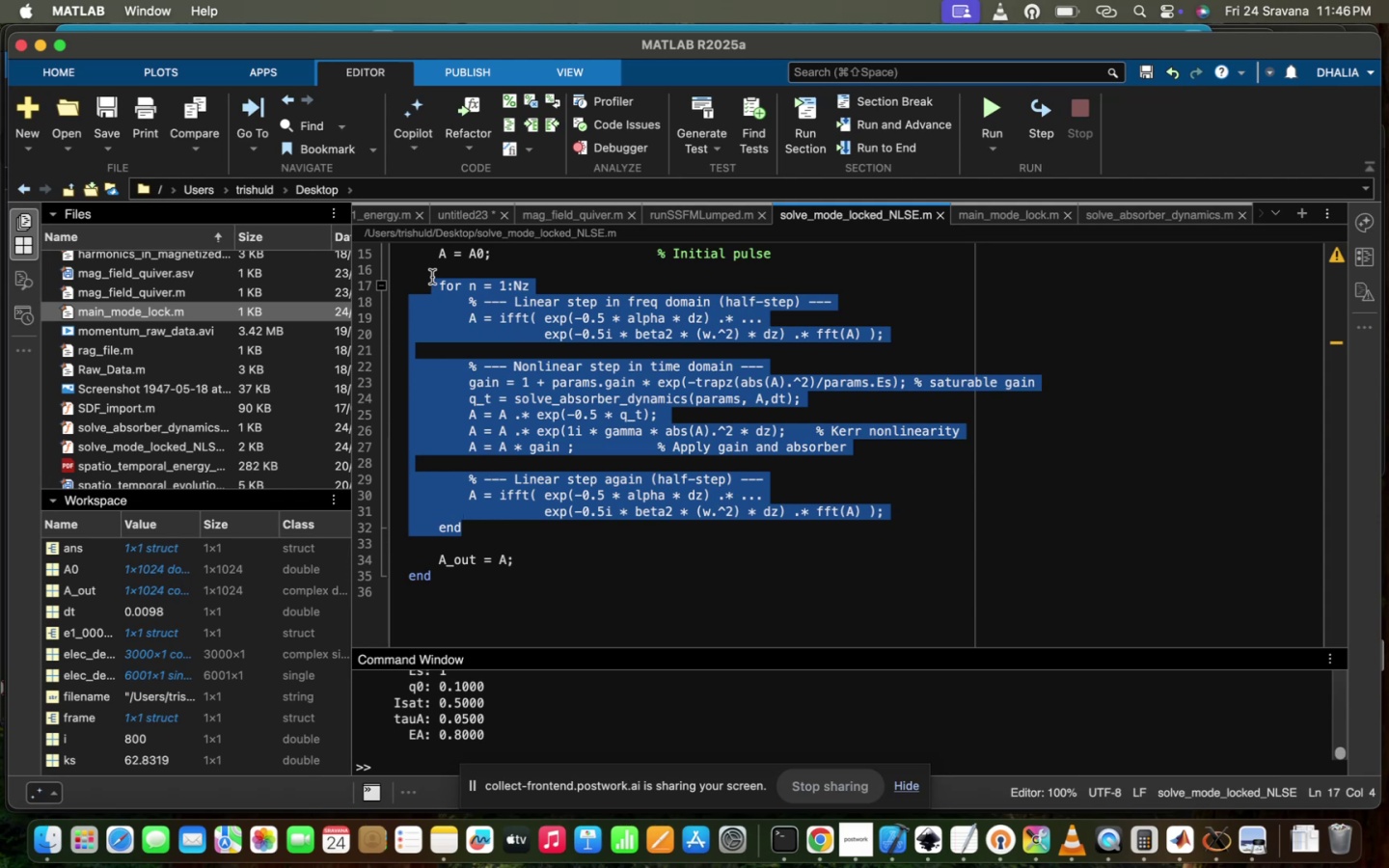 
key(Meta+V)
 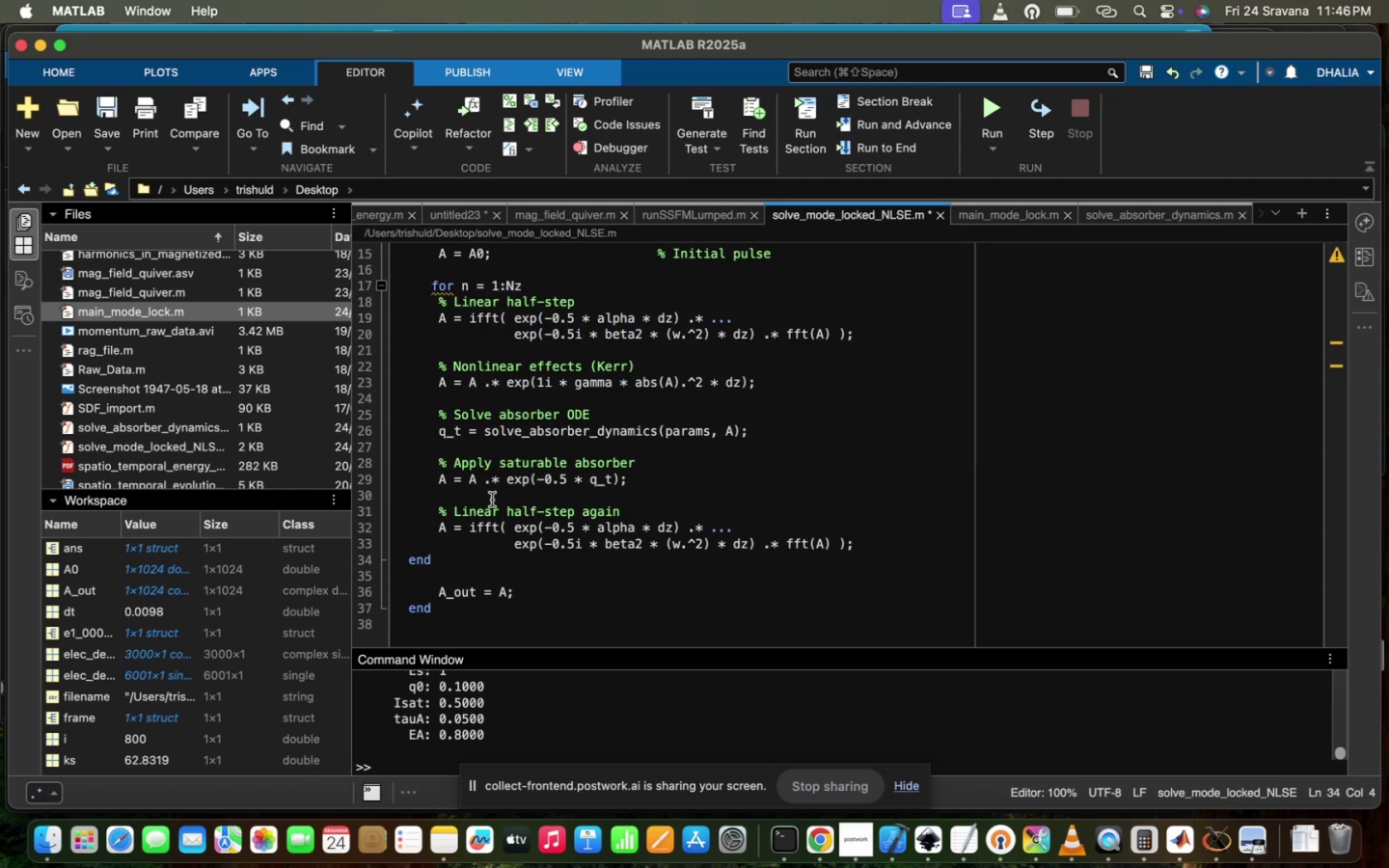 
scroll: coordinate [444, 540], scroll_direction: up, amount: 14.0
 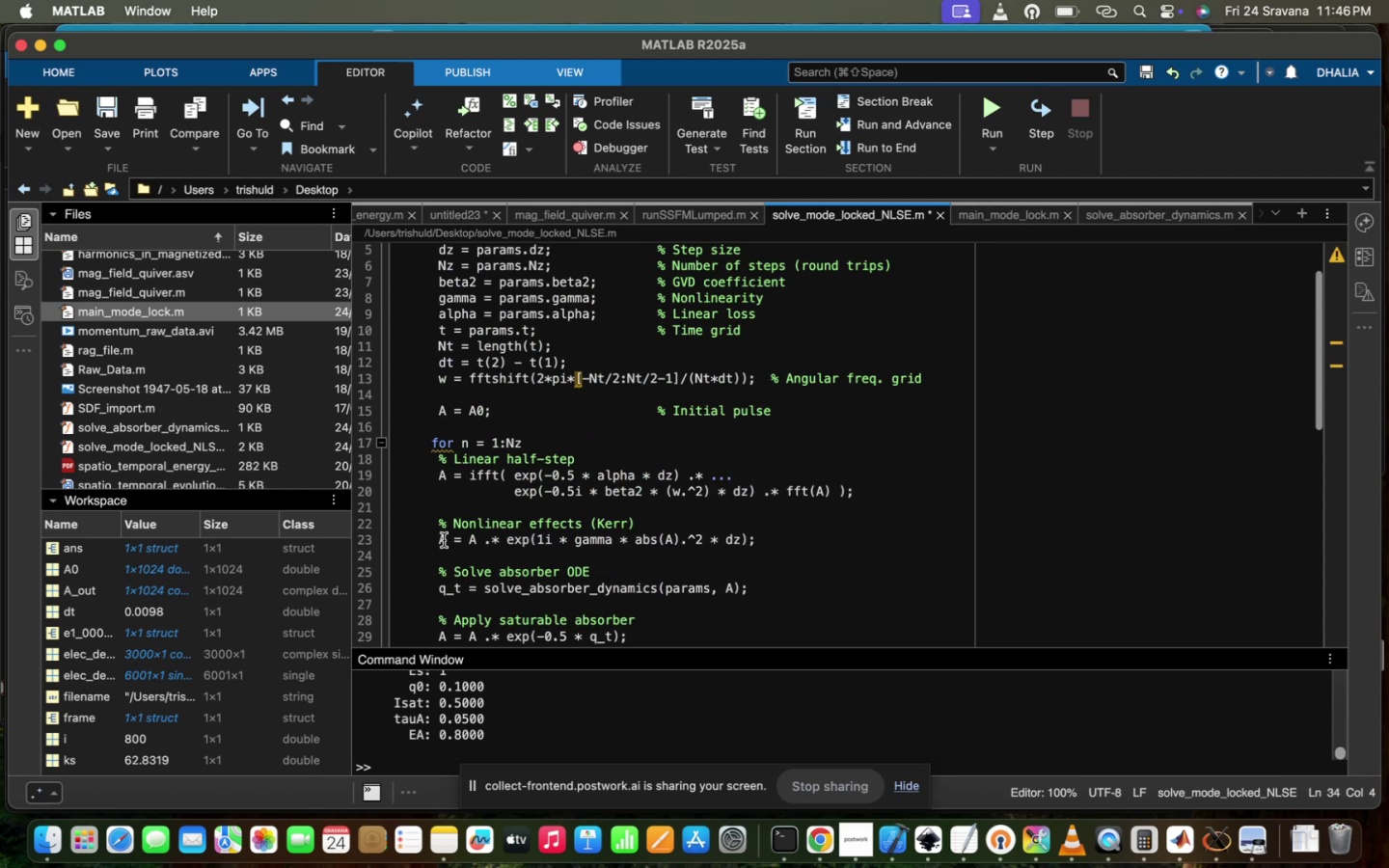 
scroll: coordinate [444, 540], scroll_direction: down, amount: 20.0
 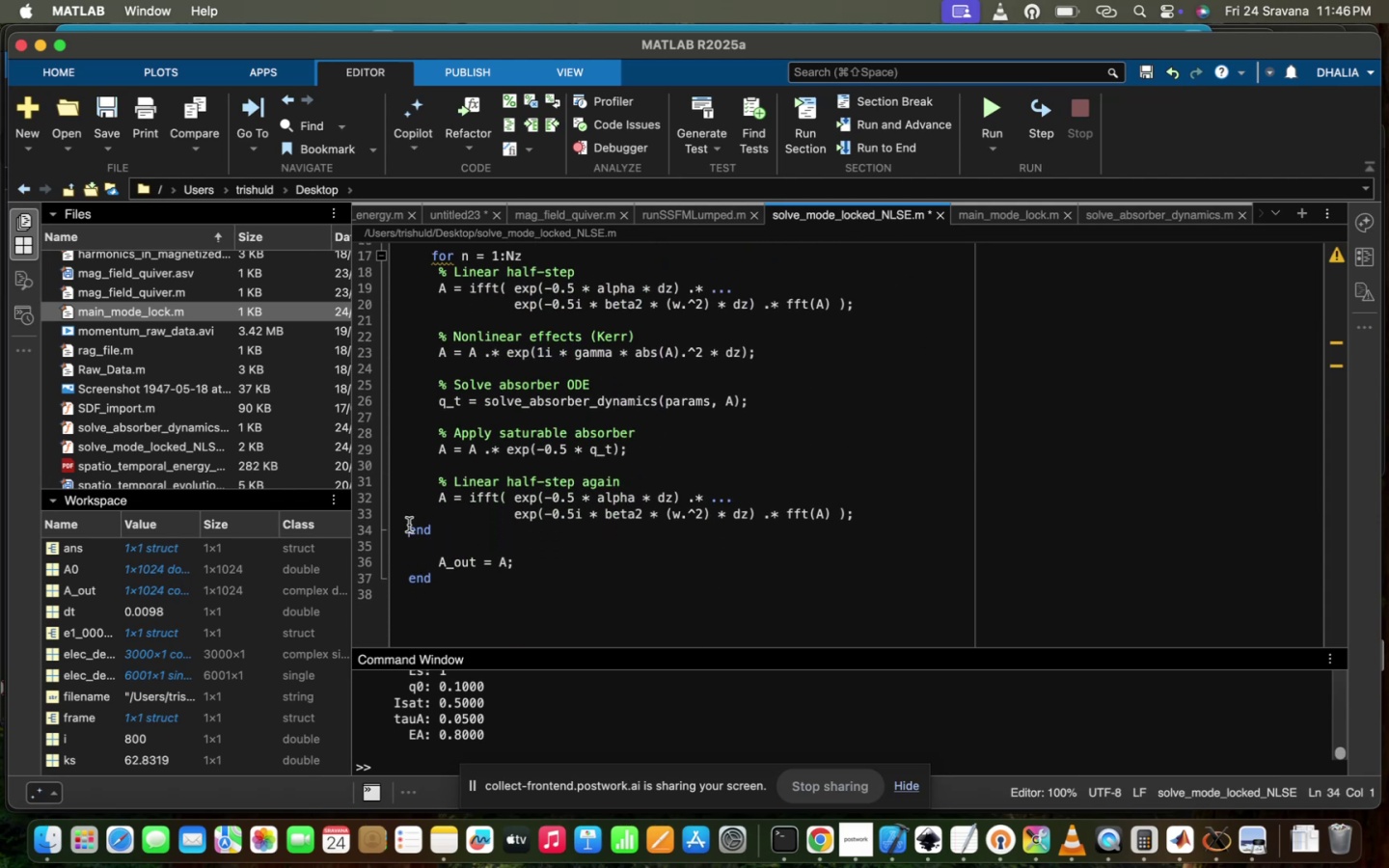 
key(Tab)
 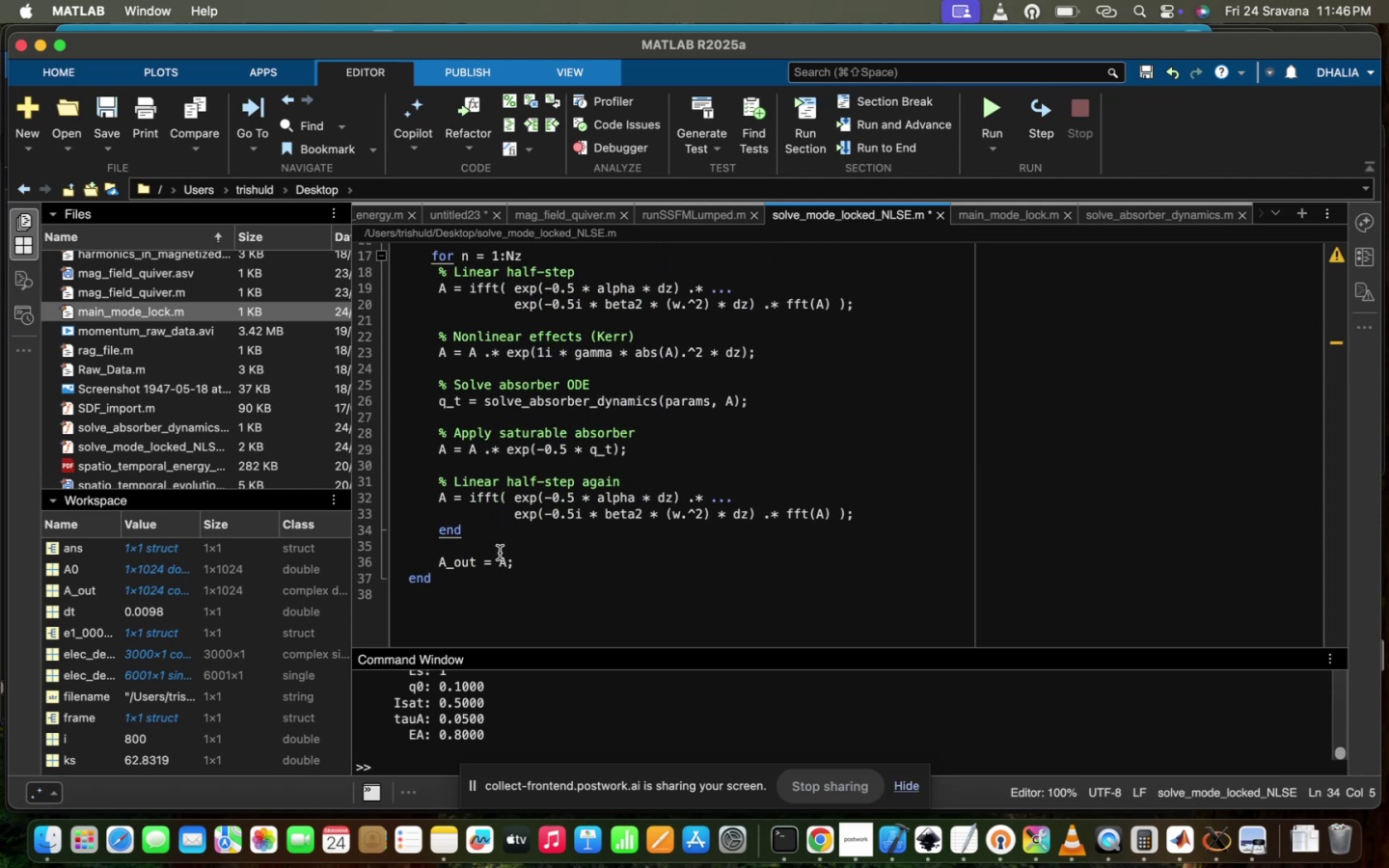 
left_click([500, 553])
 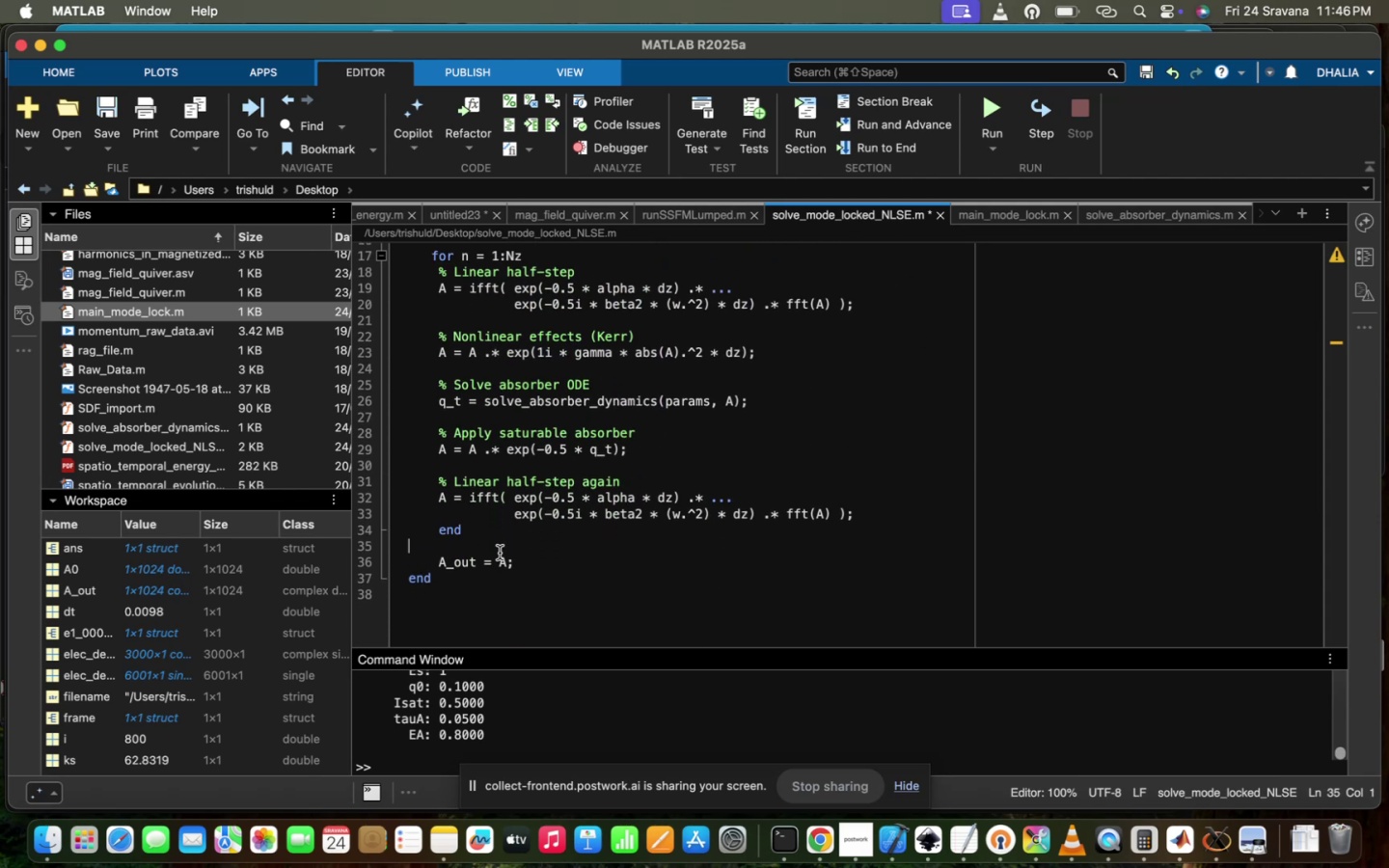 
scroll: coordinate [500, 553], scroll_direction: up, amount: 18.0
 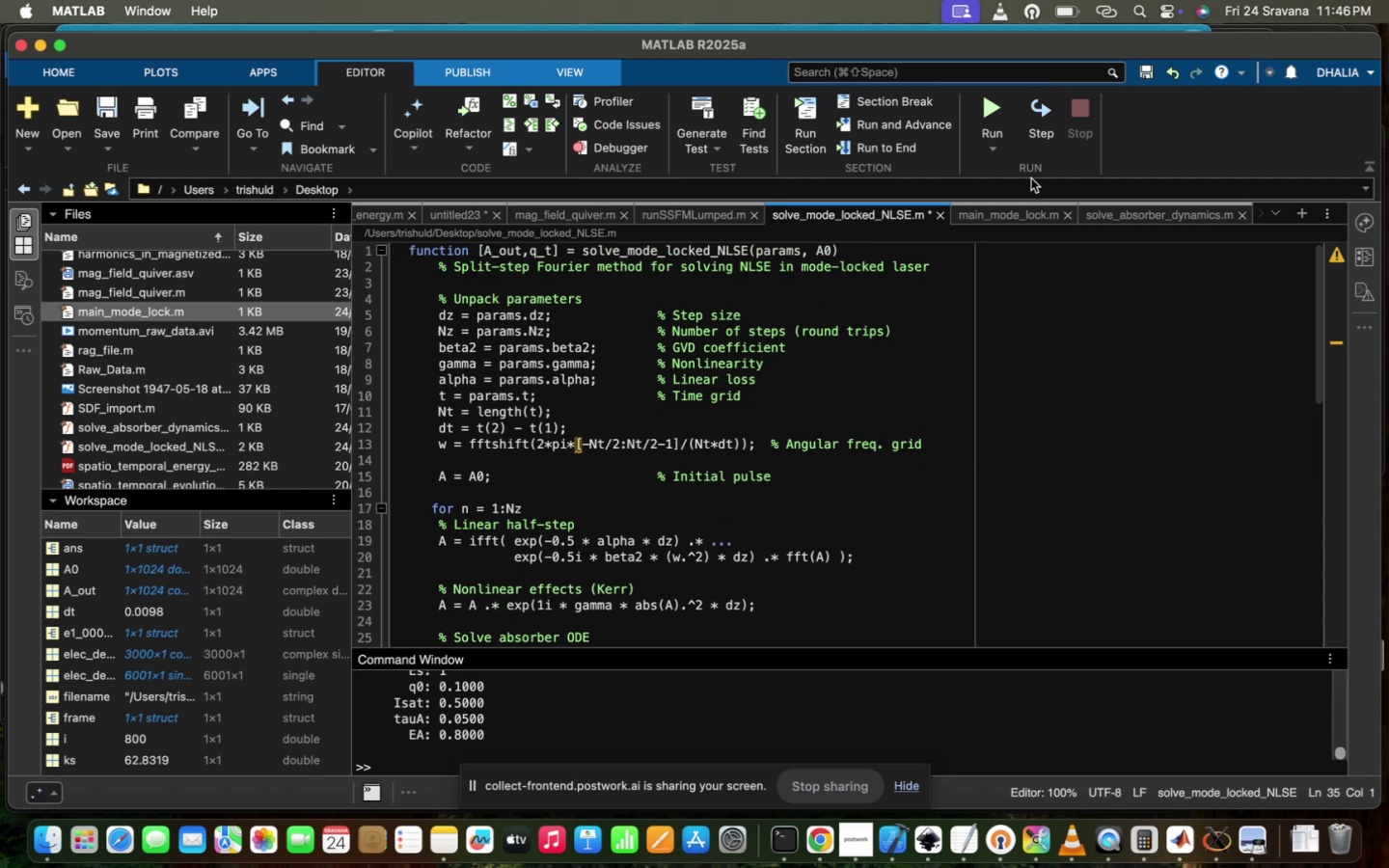 
mouse_move([1001, 110])
 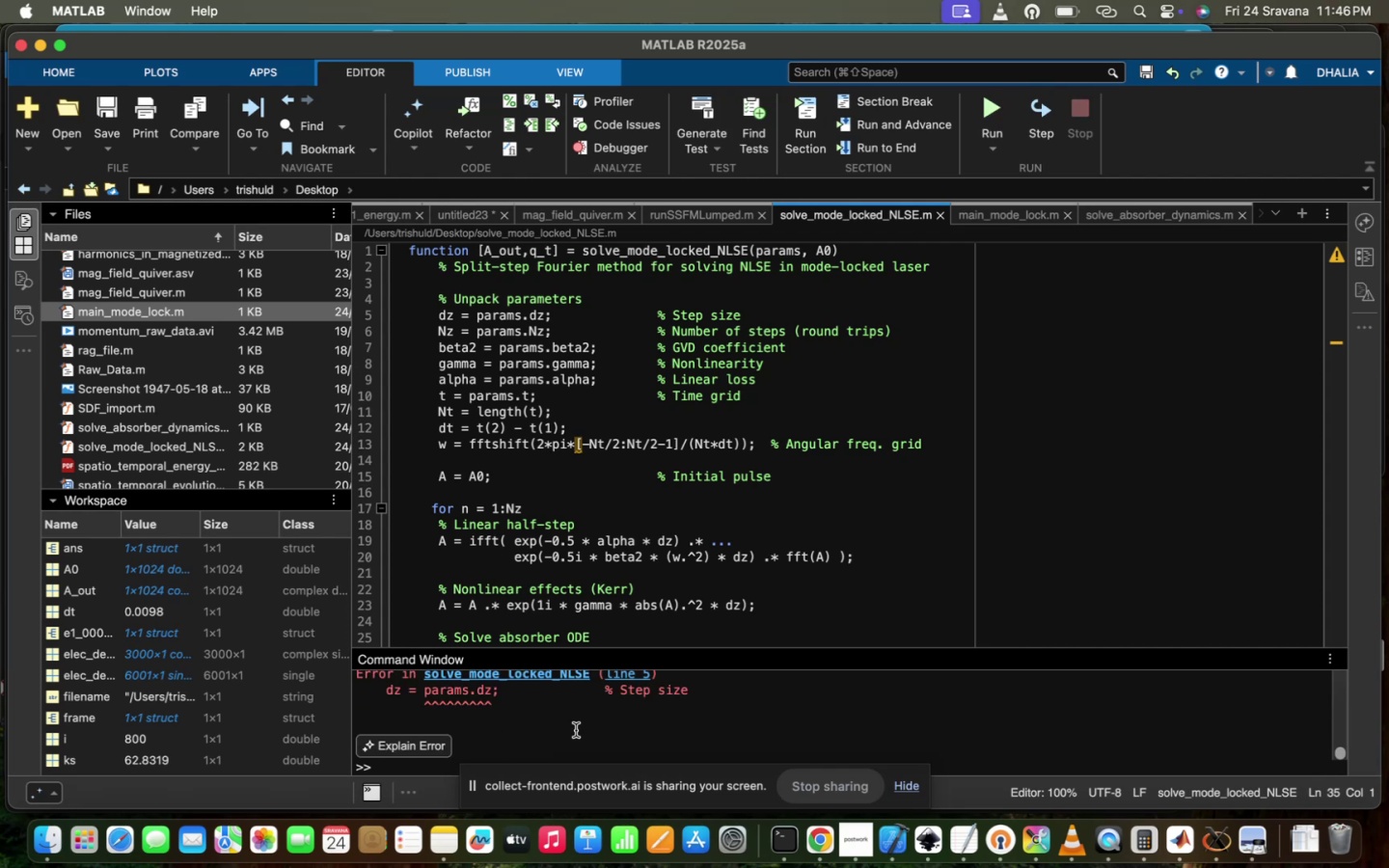 
scroll: coordinate [576, 730], scroll_direction: up, amount: 8.0
 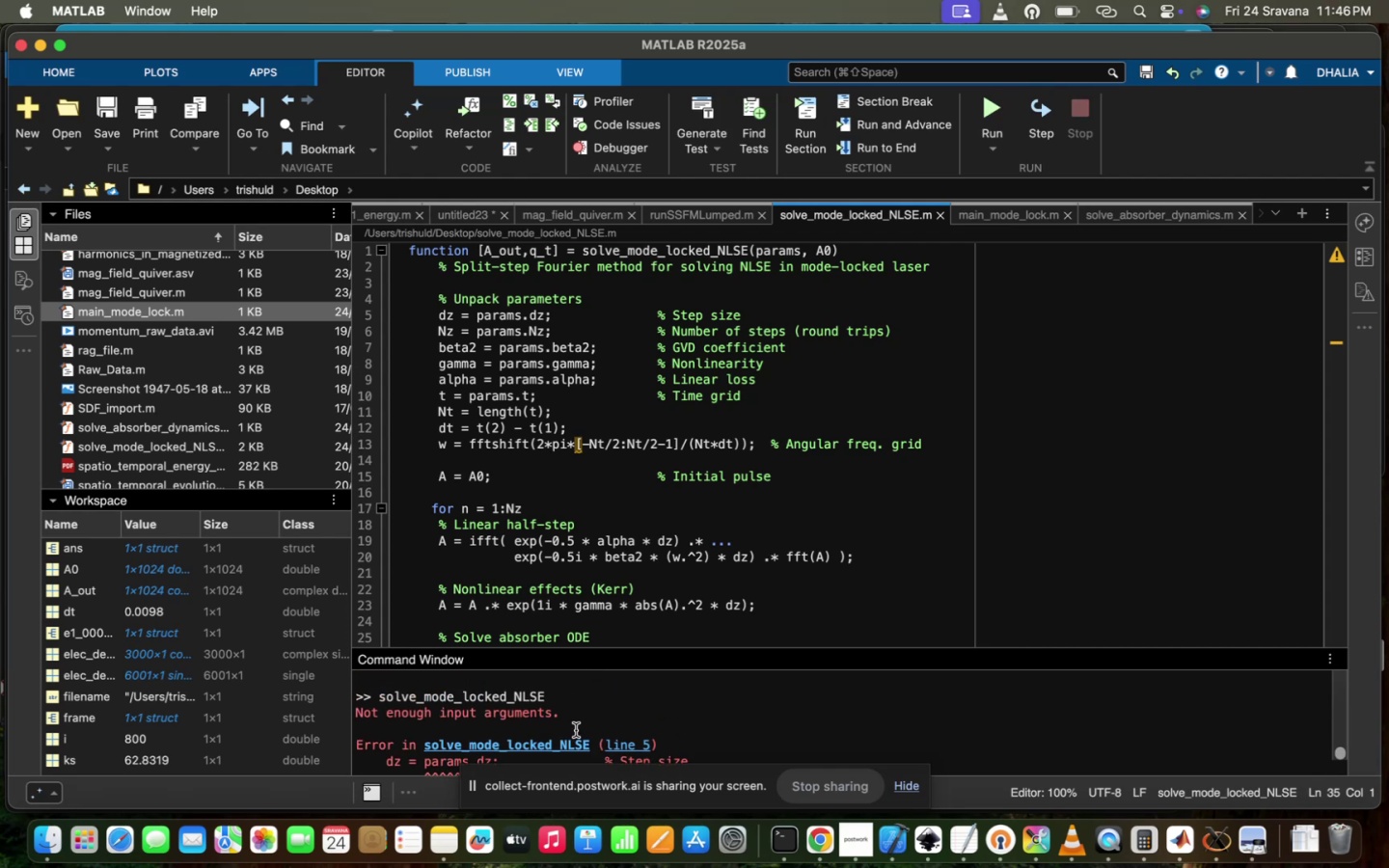 
scroll: coordinate [620, 525], scroll_direction: down, amount: 13.0
 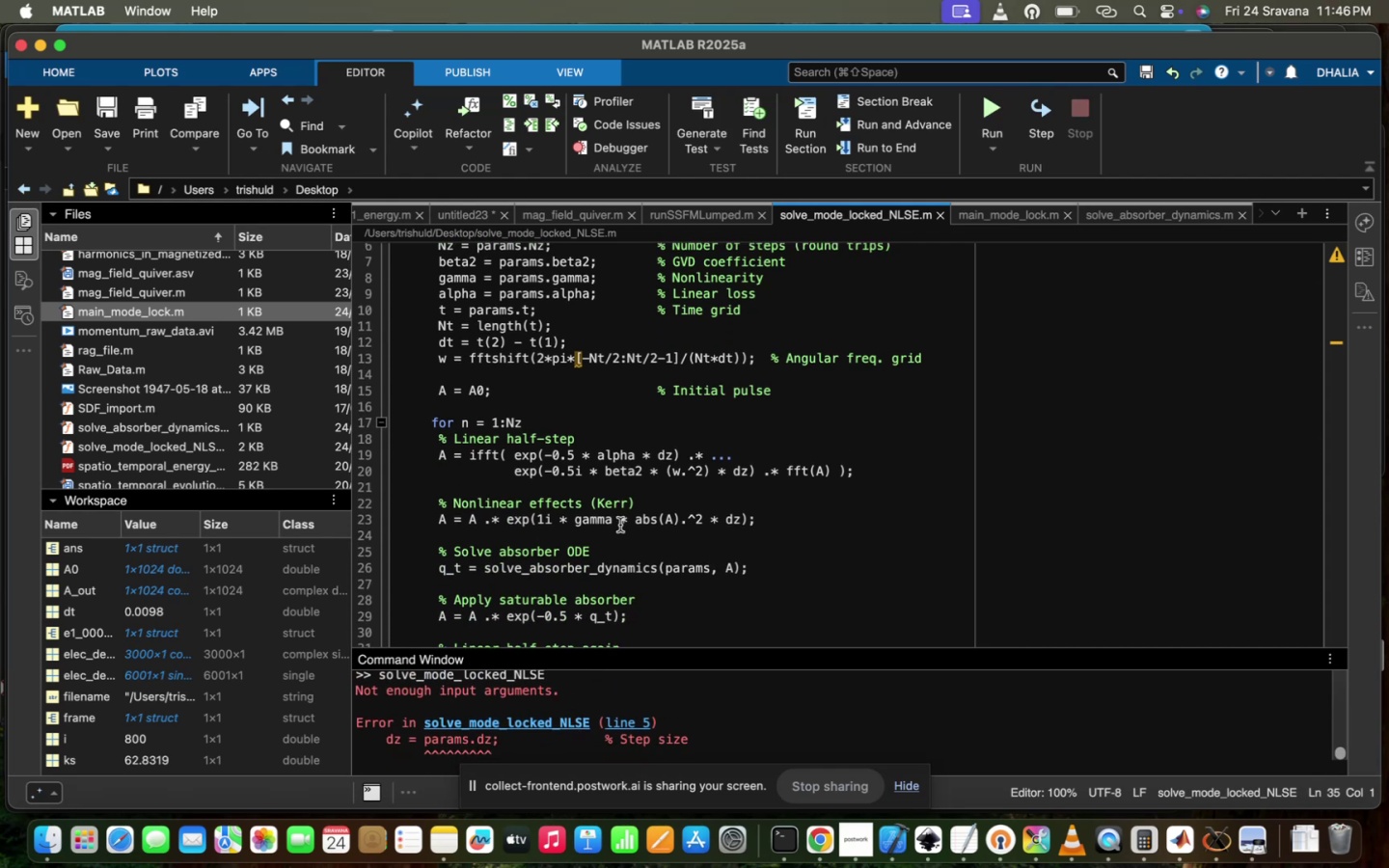 
scroll: coordinate [620, 525], scroll_direction: up, amount: 12.0
 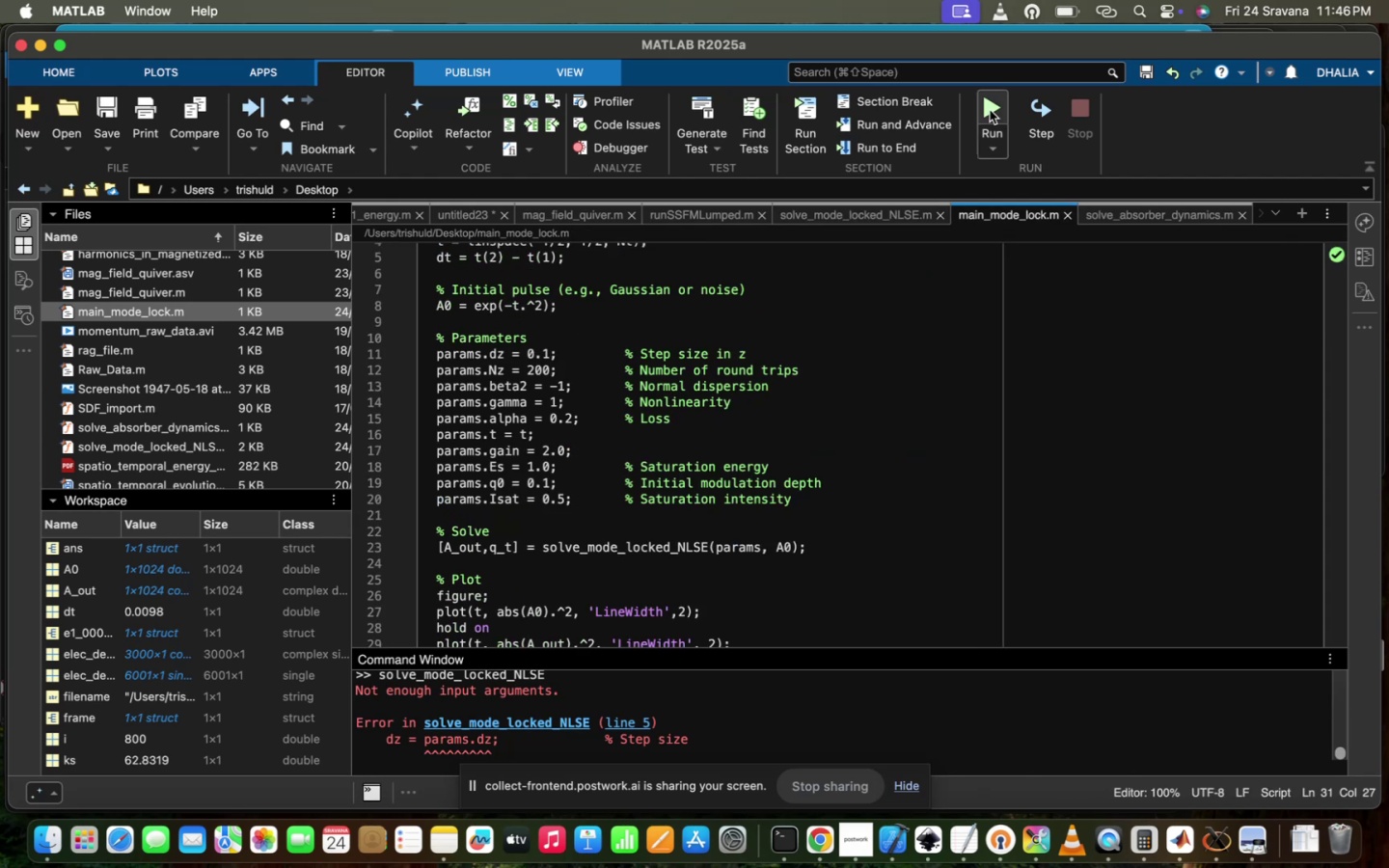 
wait(6.63)
 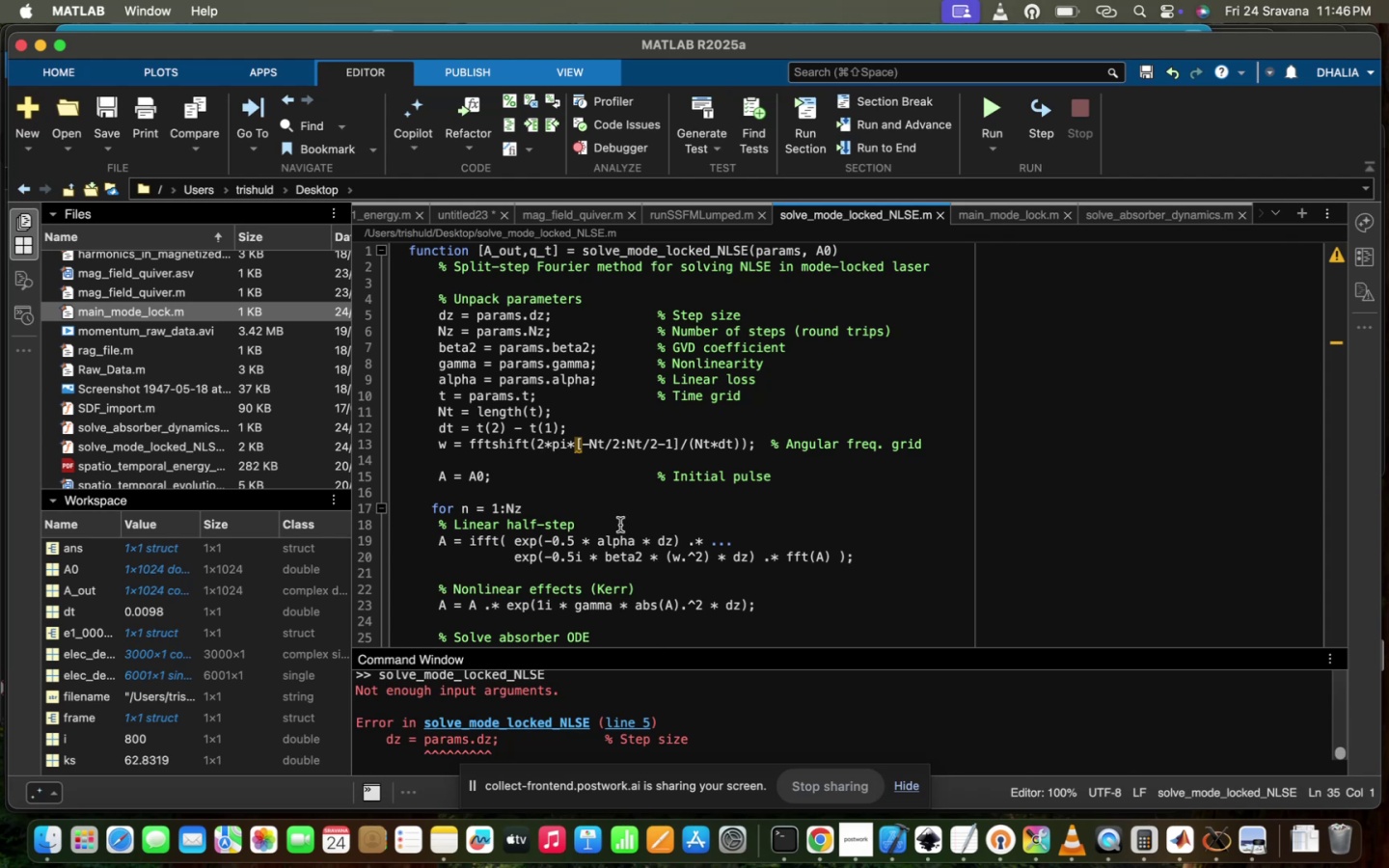 
scroll: coordinate [704, 517], scroll_direction: up, amount: 12.0
 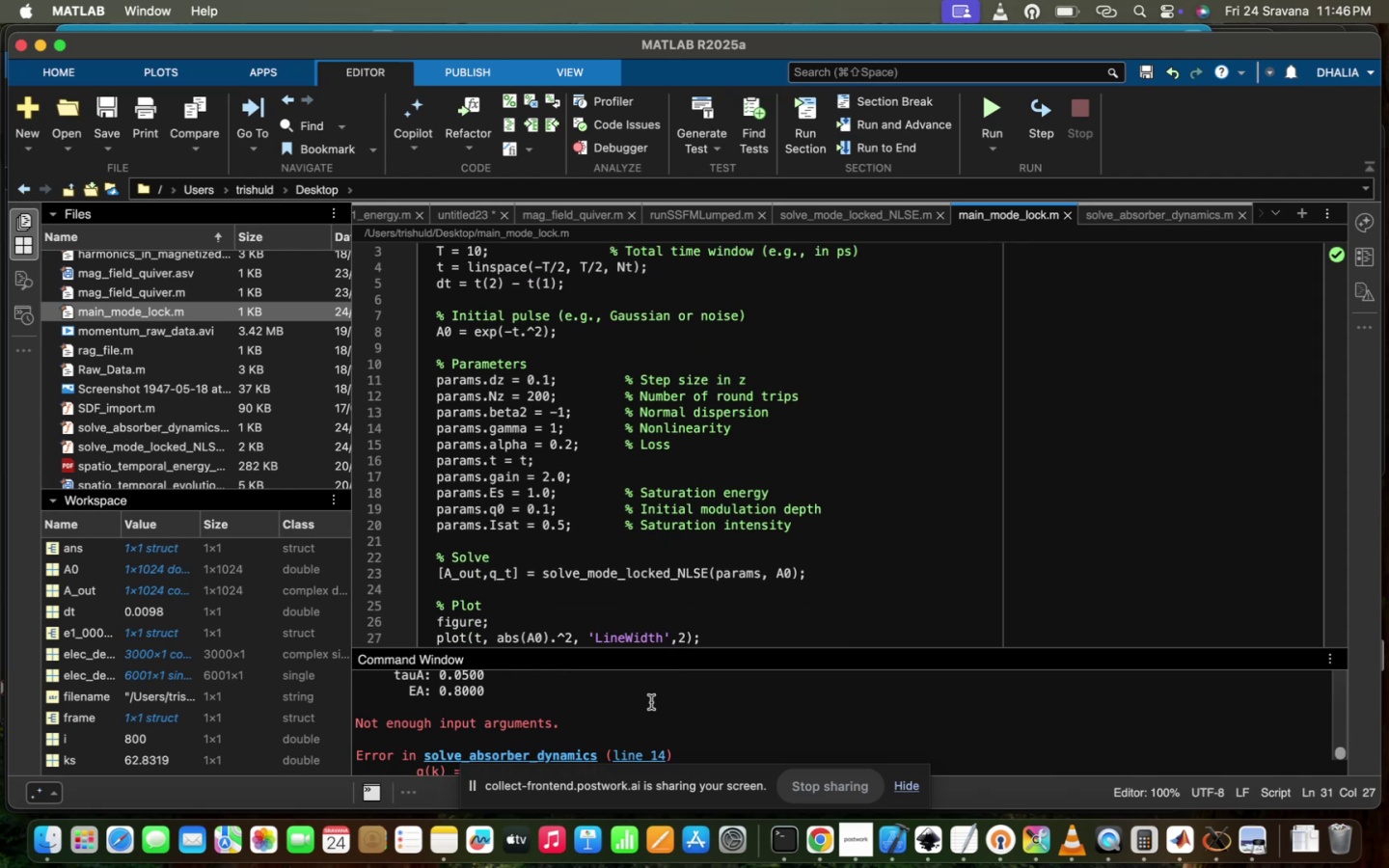 
scroll: coordinate [651, 702], scroll_direction: down, amount: 5.0
 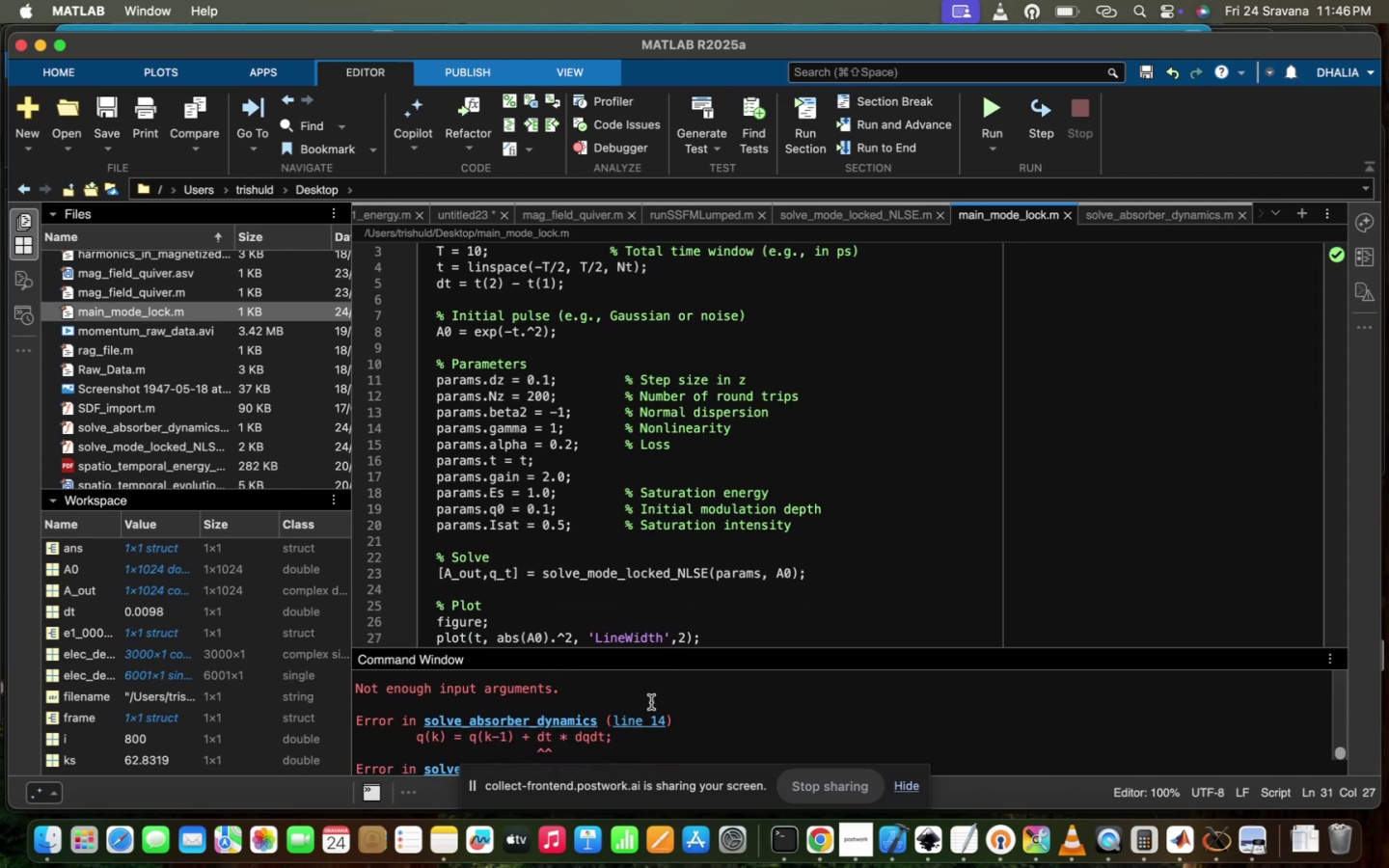 
scroll: coordinate [651, 702], scroll_direction: up, amount: 7.0
 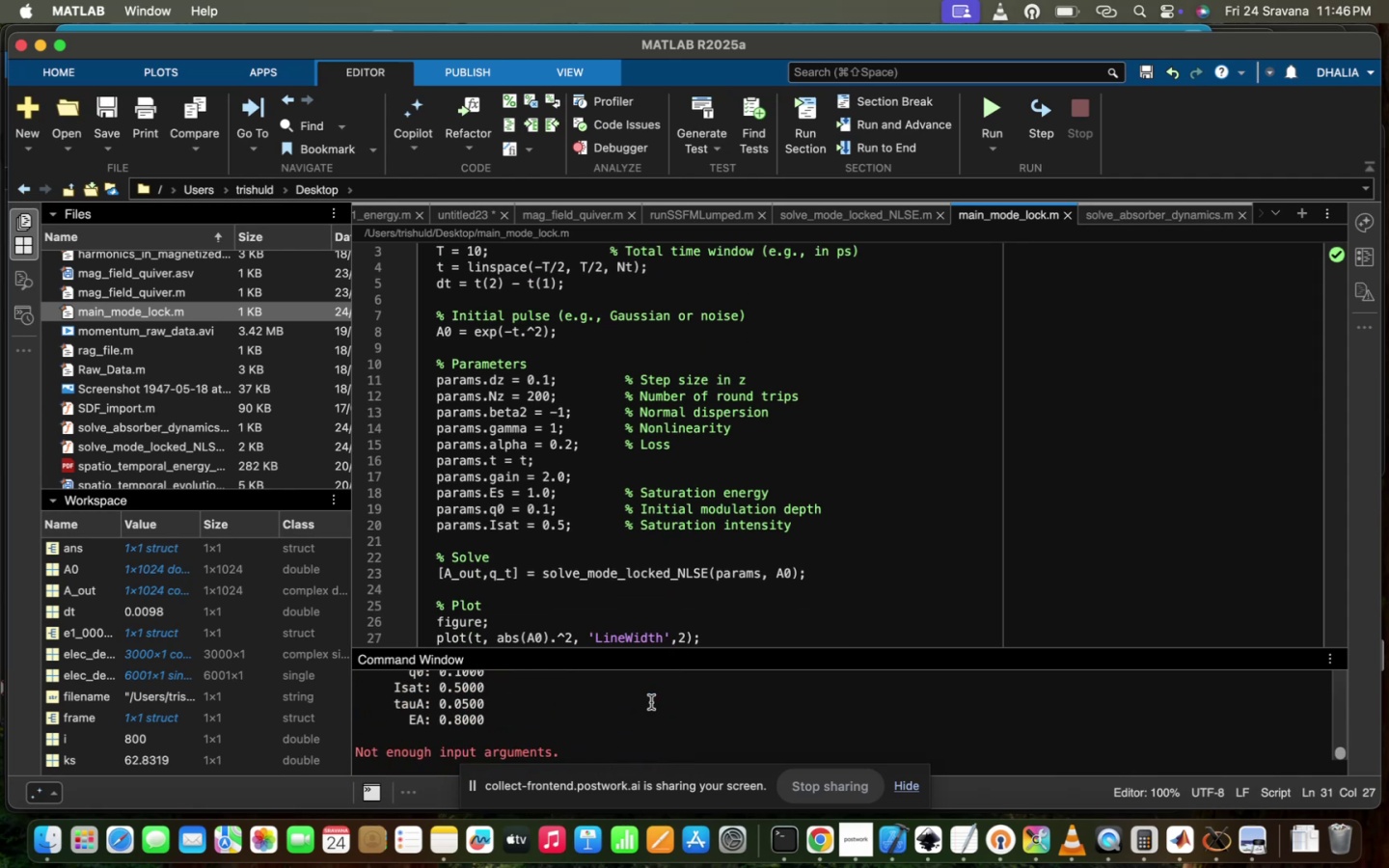 
scroll: coordinate [669, 723], scroll_direction: down, amount: 19.0
 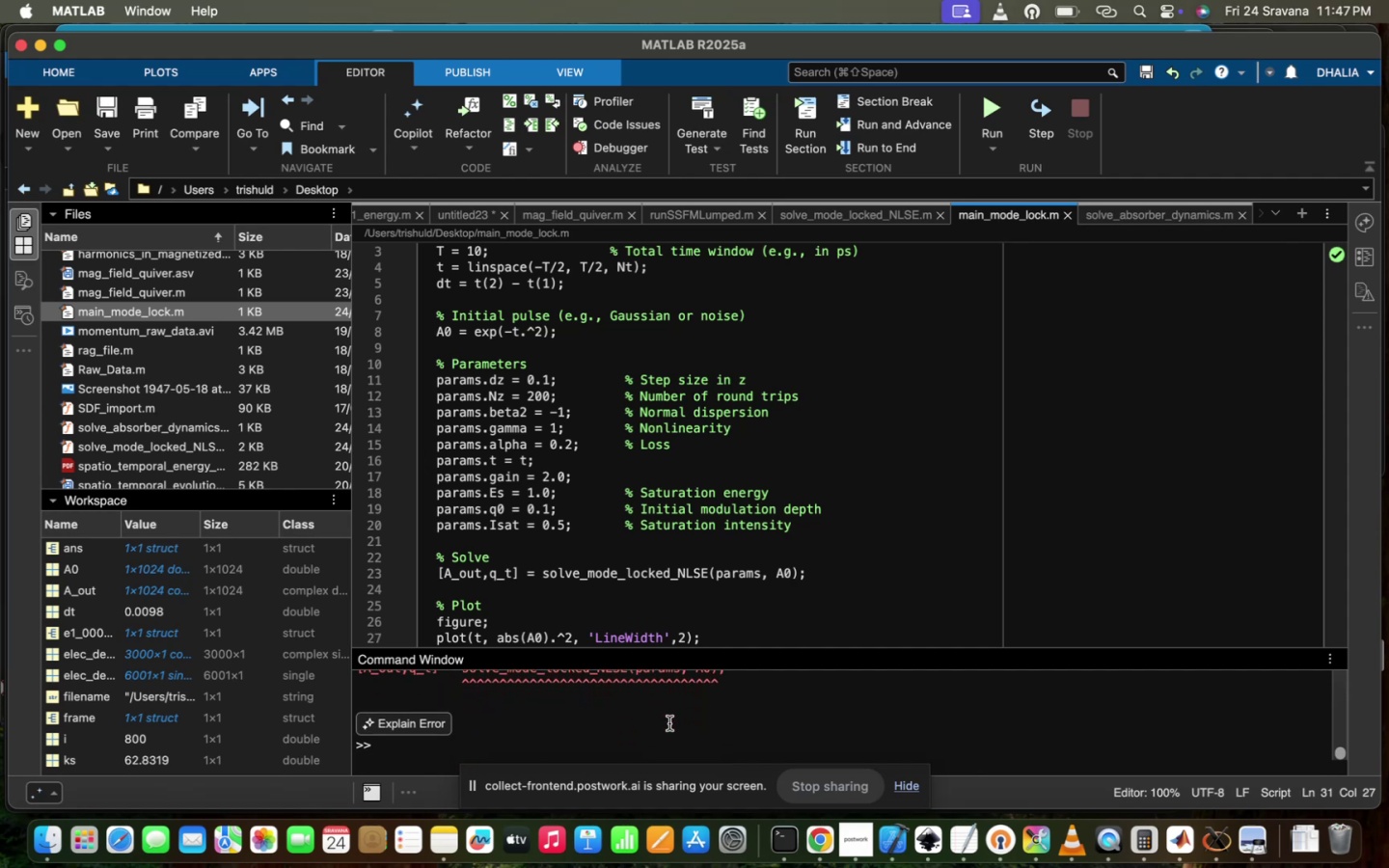 
scroll: coordinate [731, 730], scroll_direction: up, amount: 56.0
 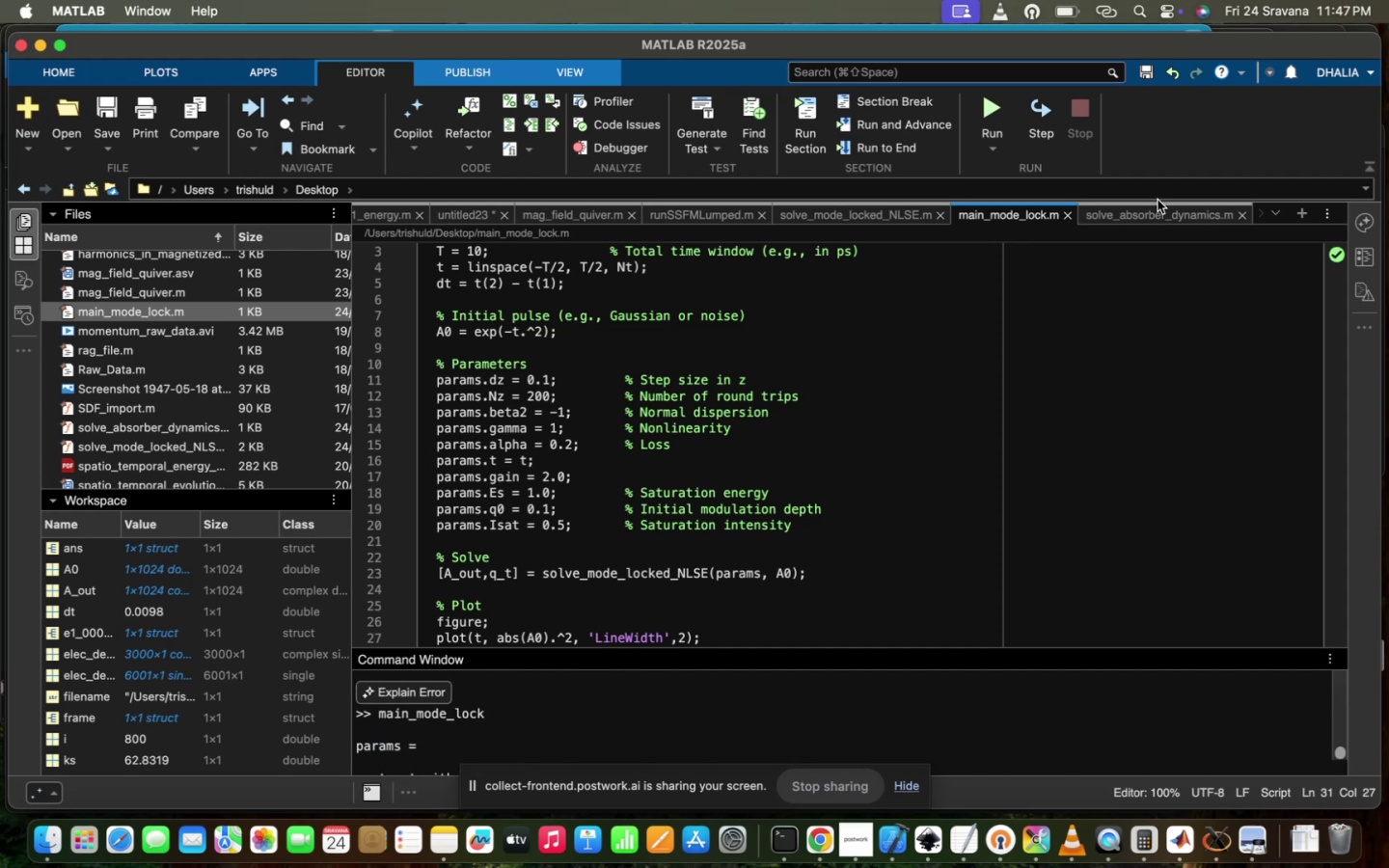 
left_click([1149, 208])
 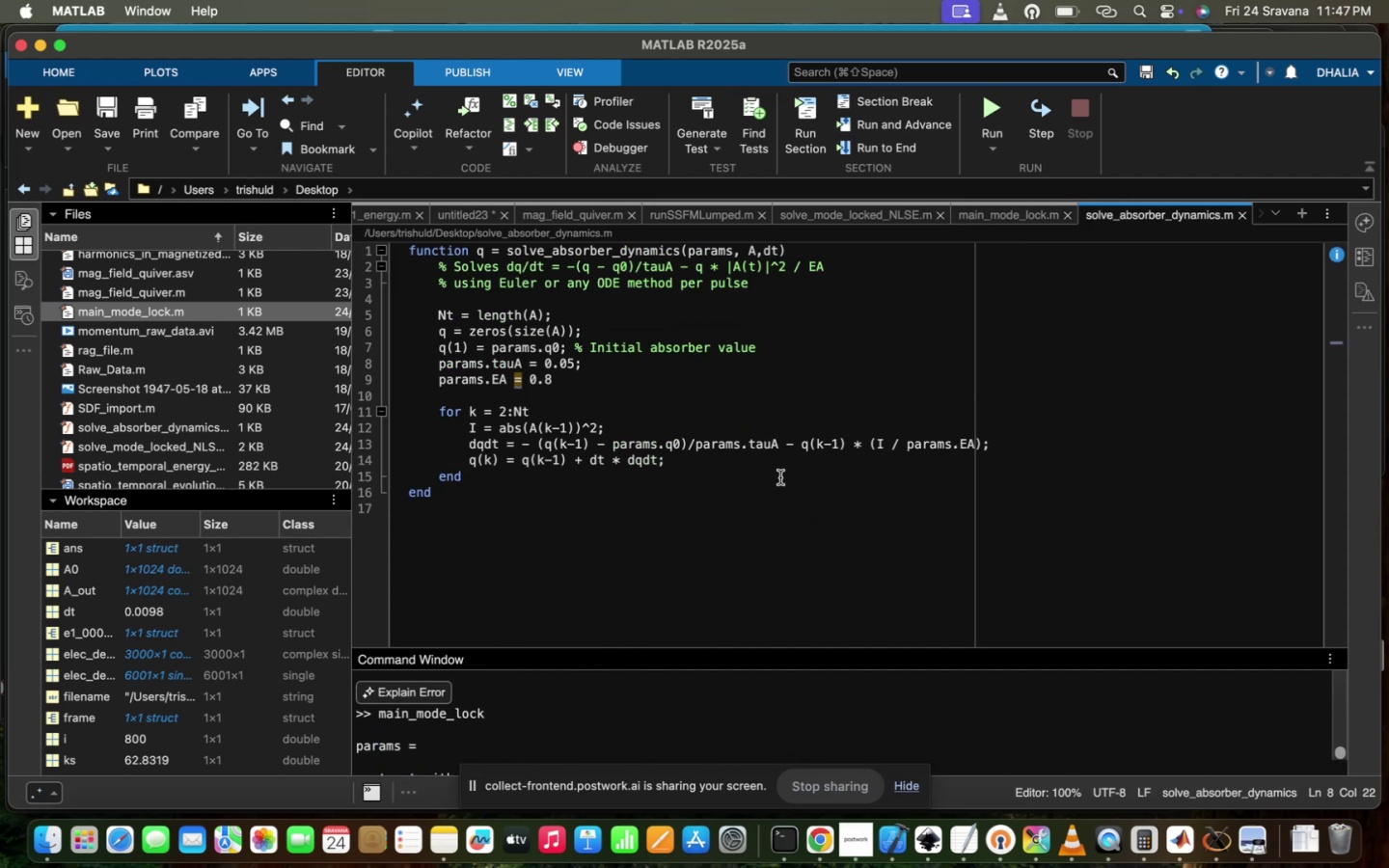 
scroll: coordinate [780, 477], scroll_direction: up, amount: 6.0
 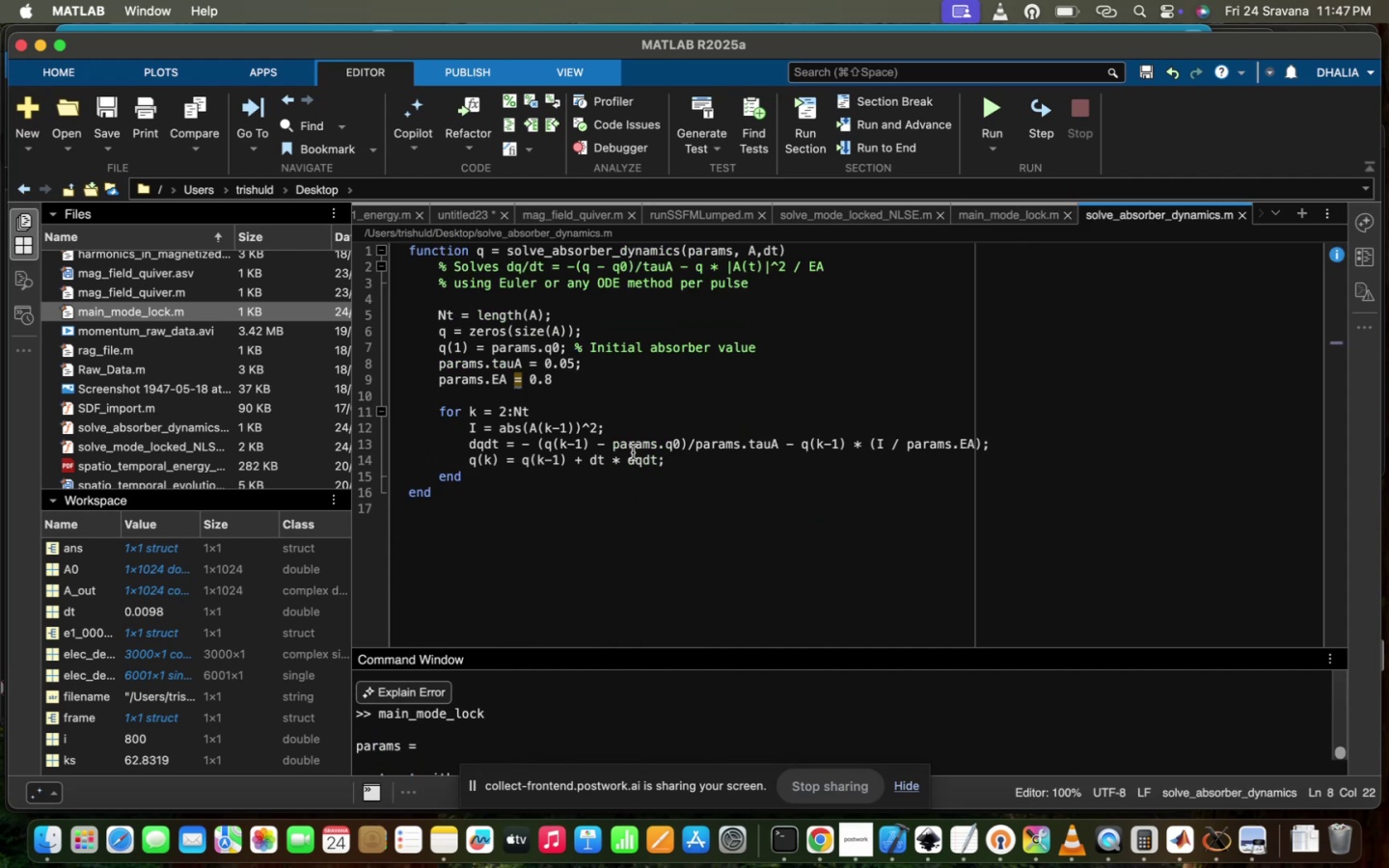 
left_click([620, 455])
 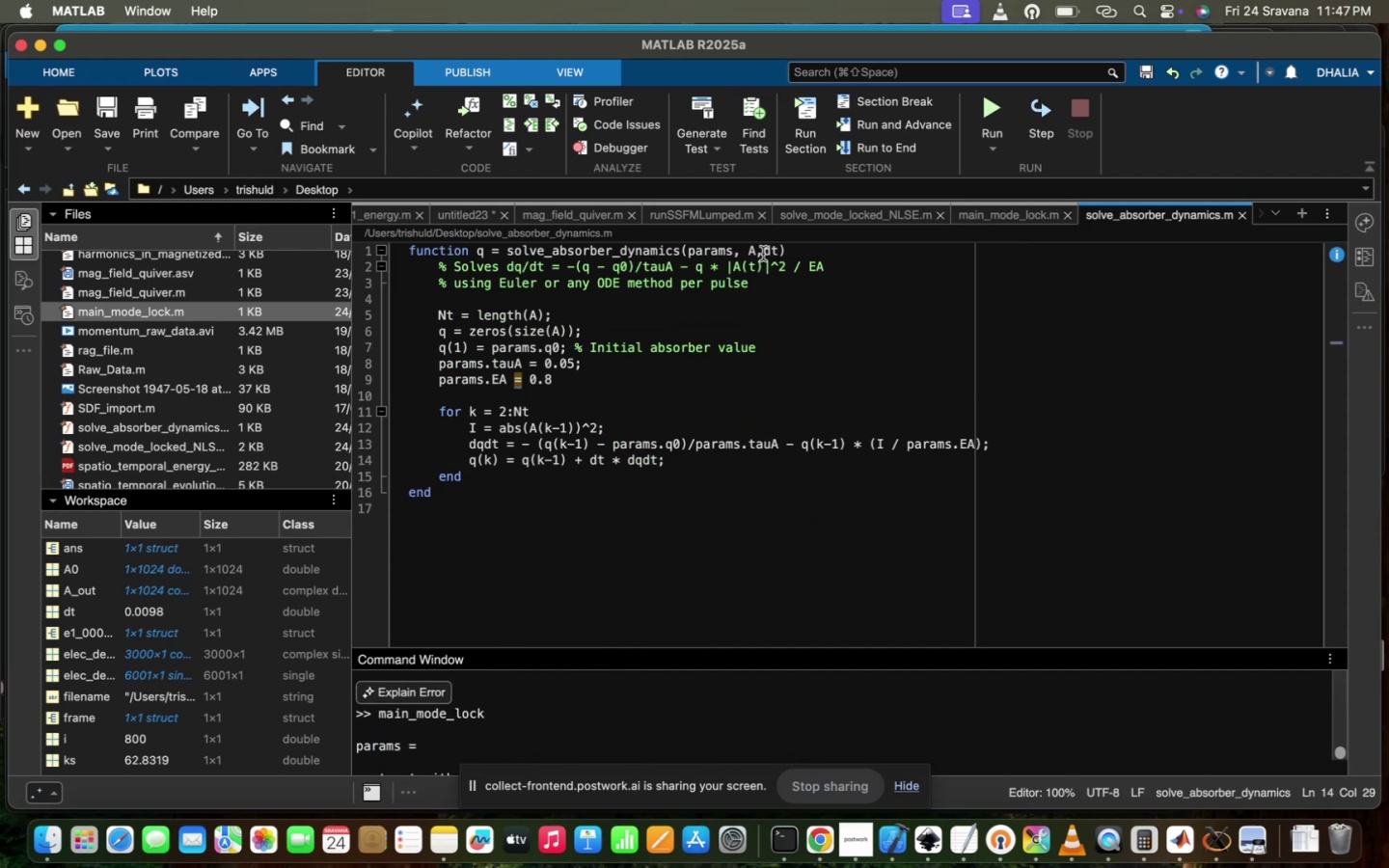 
left_click([763, 253])
 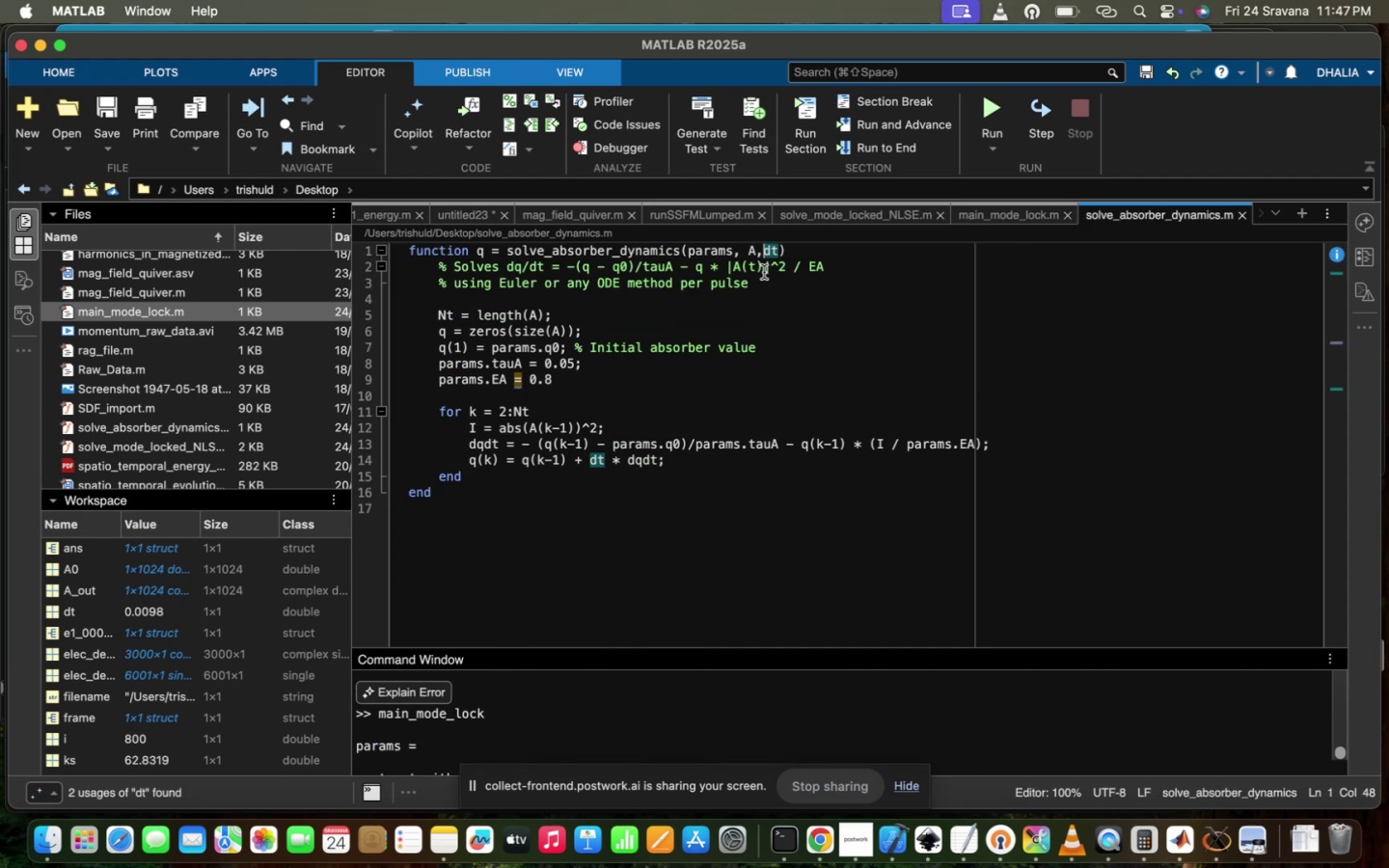 
key(Space)
 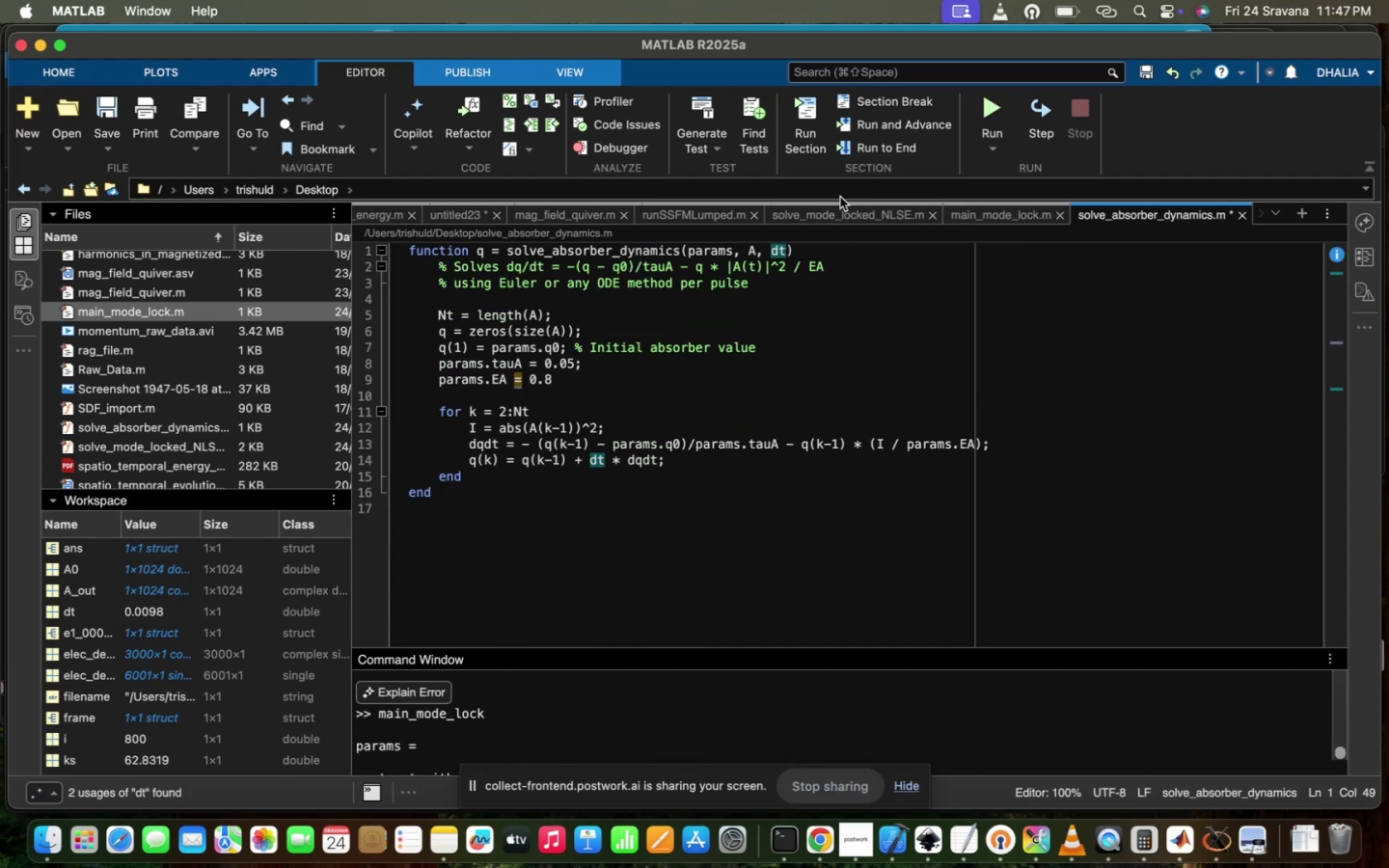 
left_click([826, 207])
 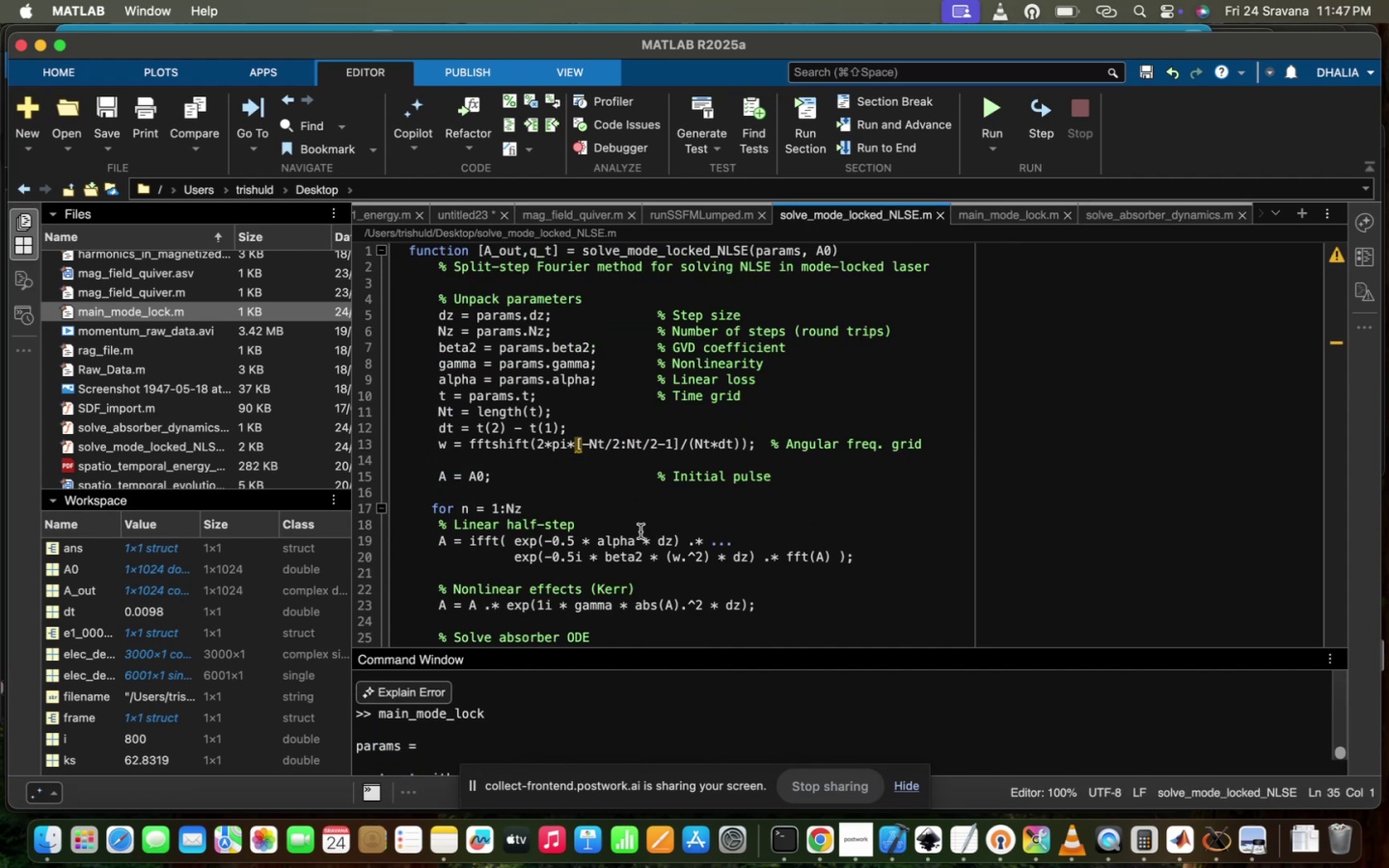 
scroll: coordinate [640, 531], scroll_direction: down, amount: 16.0
 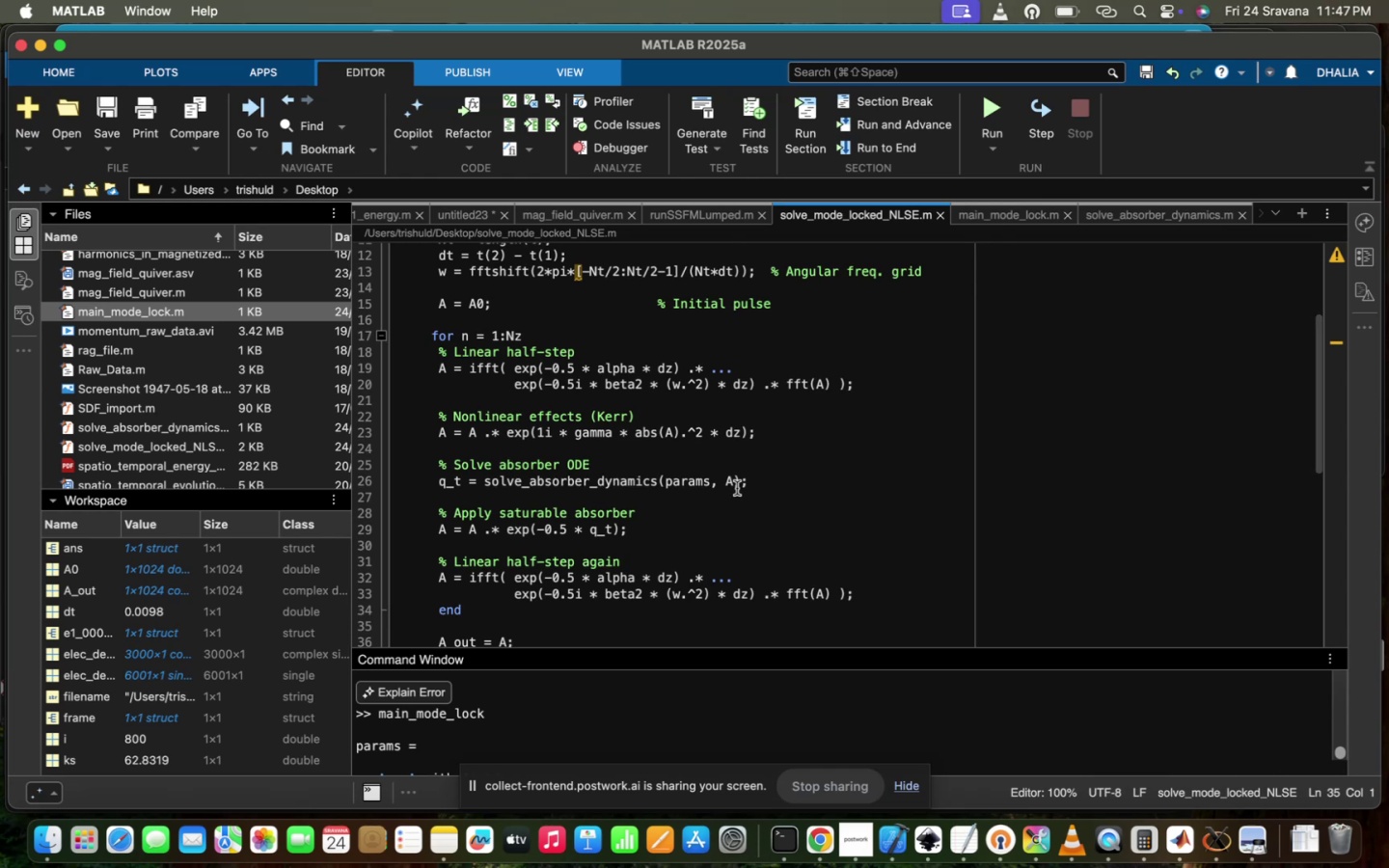 
left_click([729, 488])
 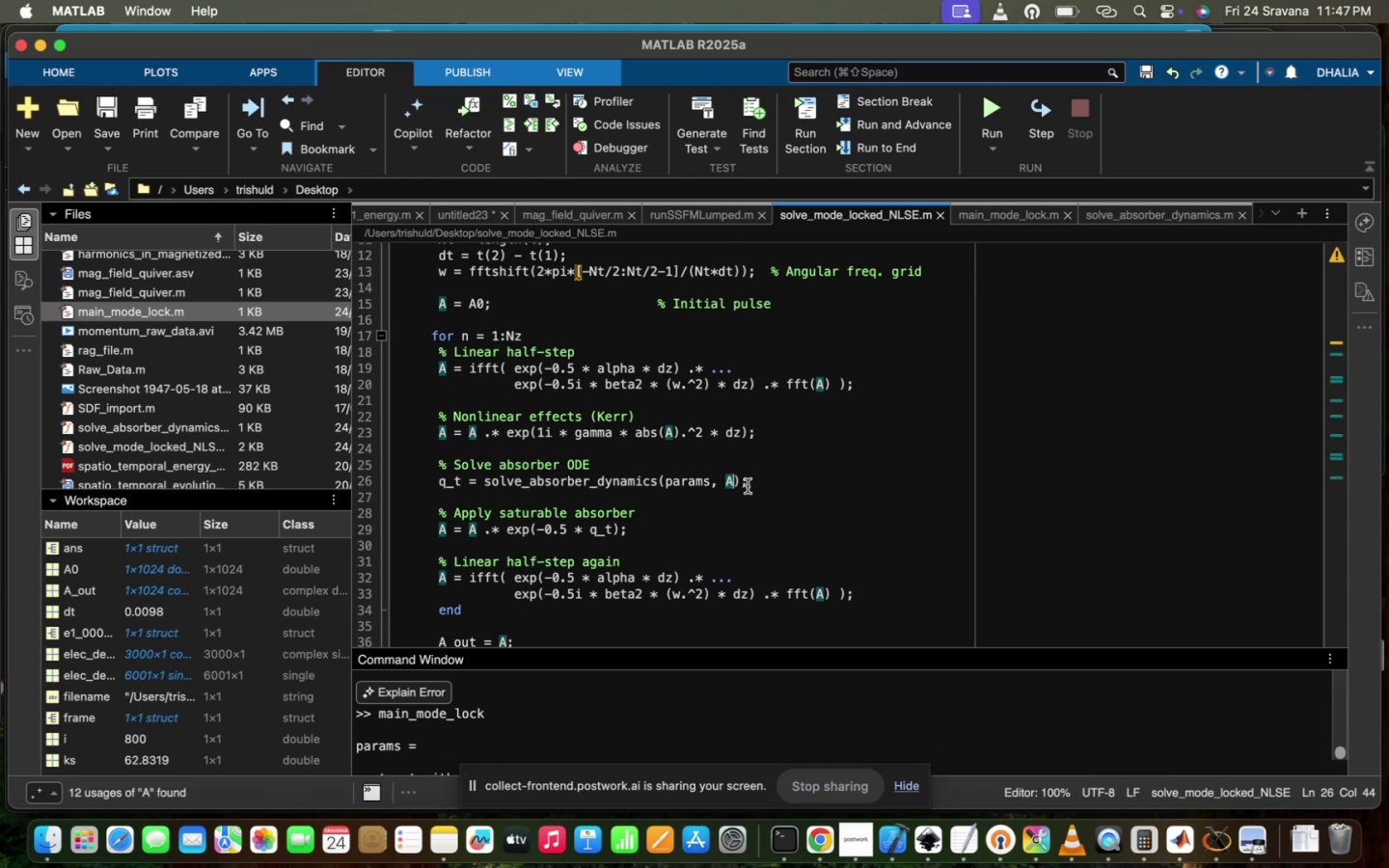 
scroll: coordinate [722, 493], scroll_direction: up, amount: 13.0
 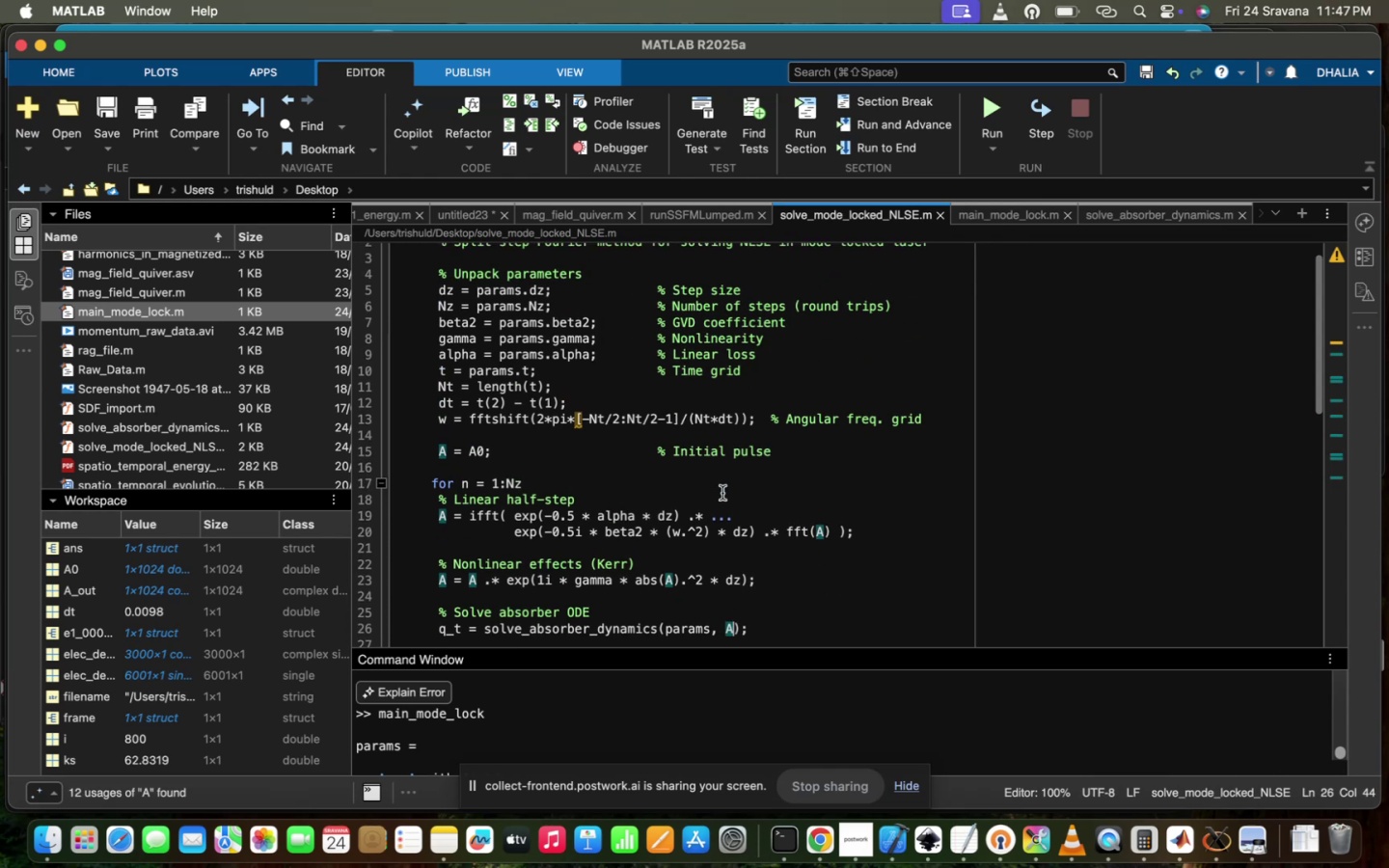 
scroll: coordinate [722, 493], scroll_direction: down, amount: 14.0
 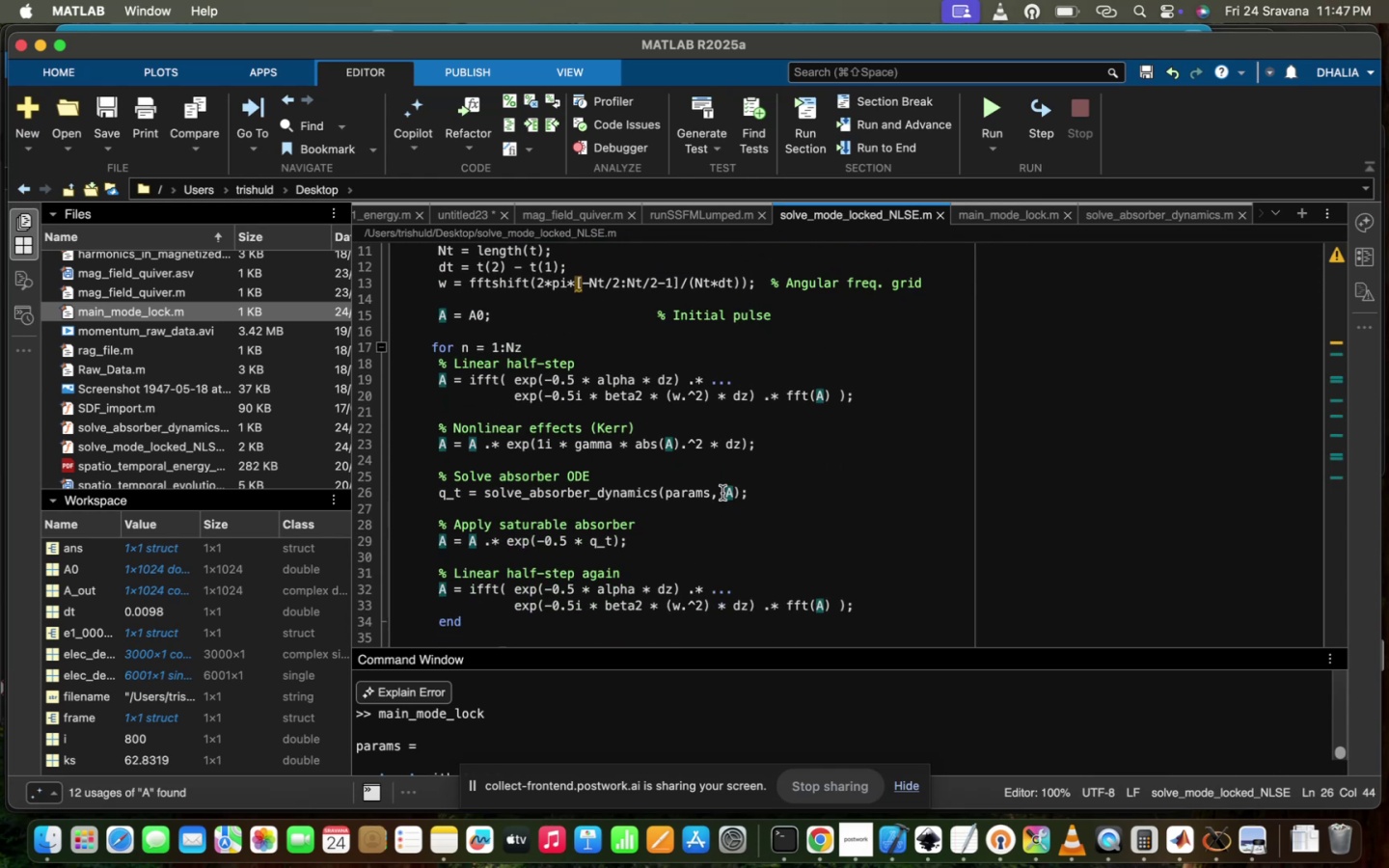 
type(,dt)
 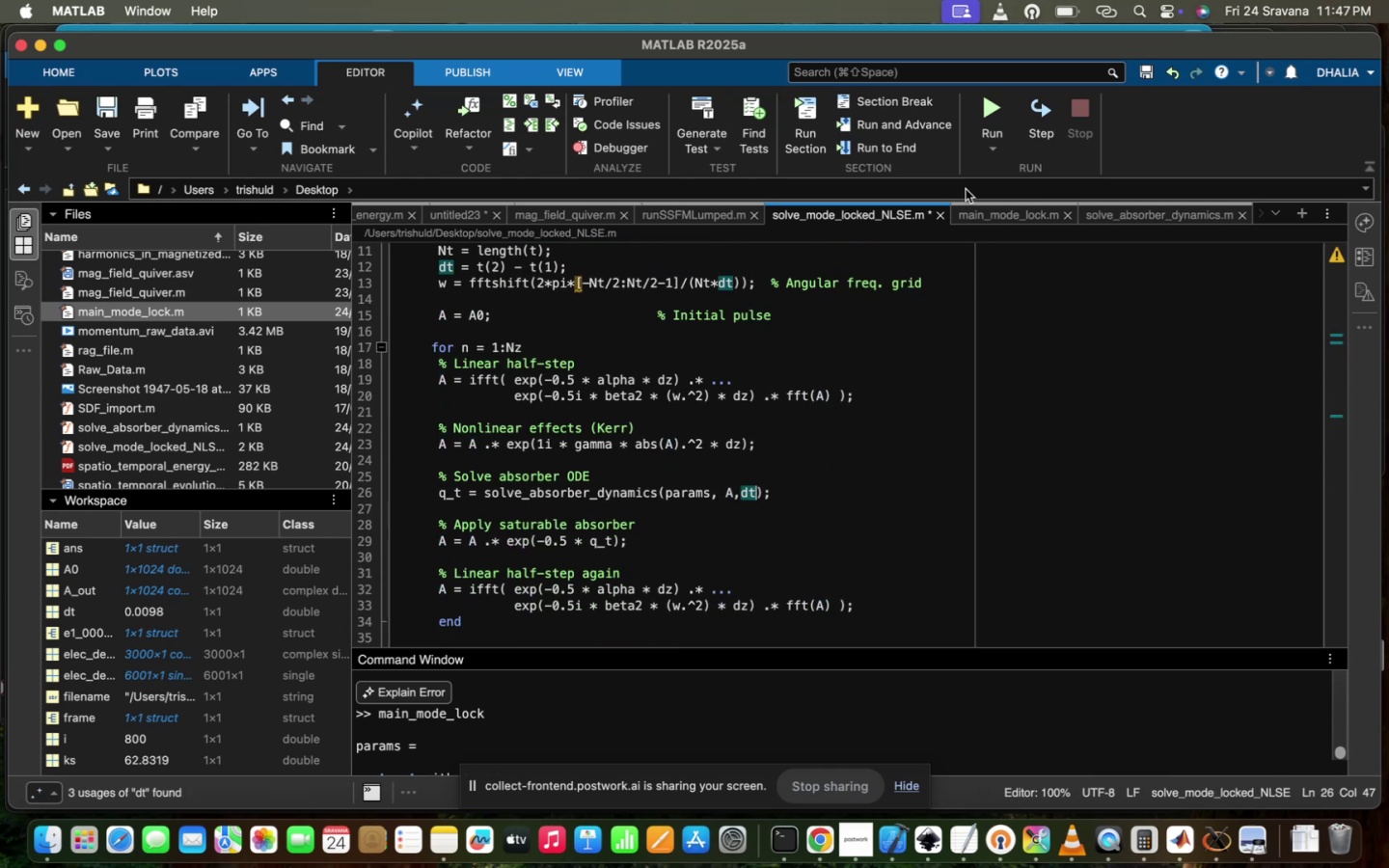 
left_click([971, 208])
 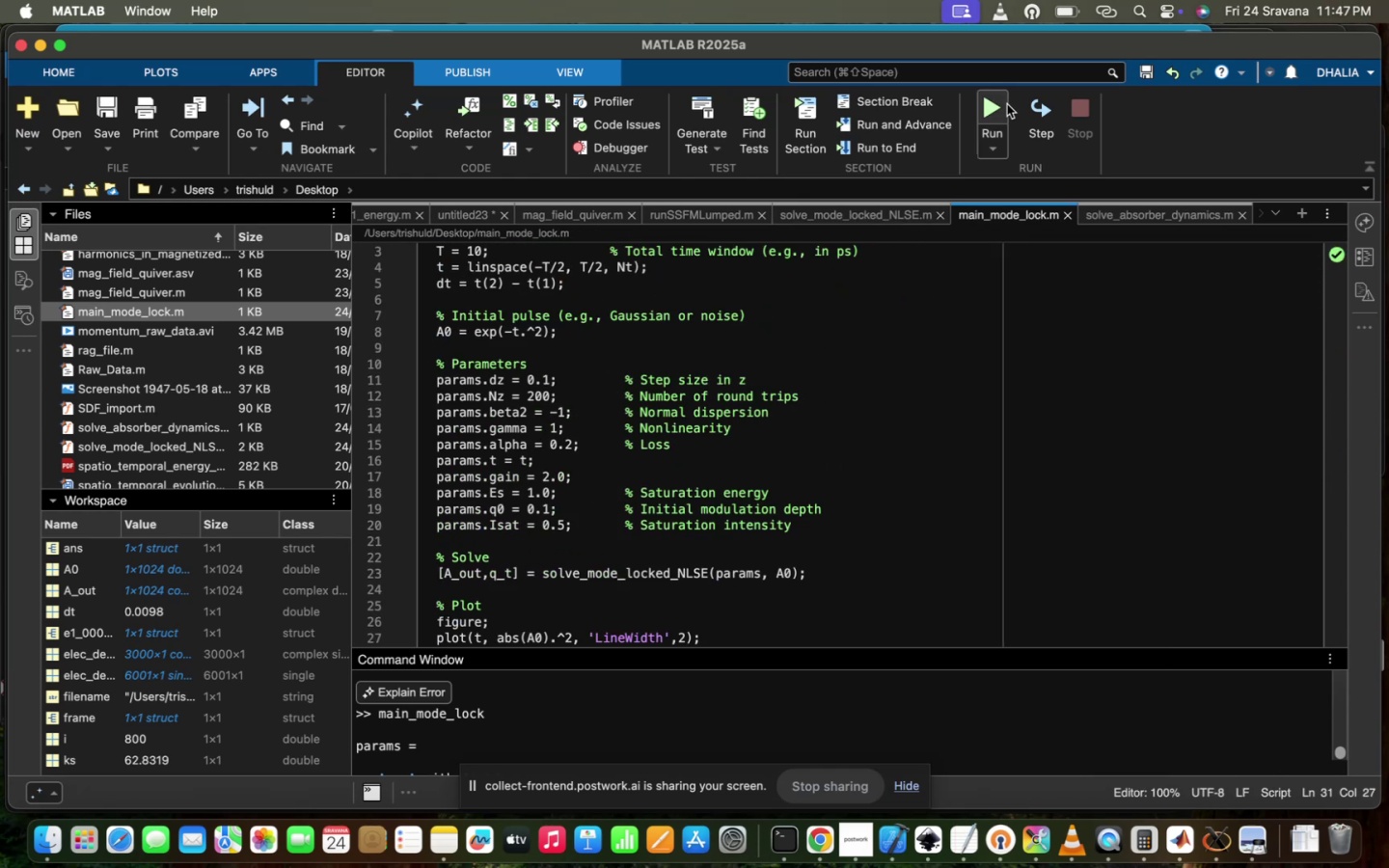 
left_click([985, 112])
 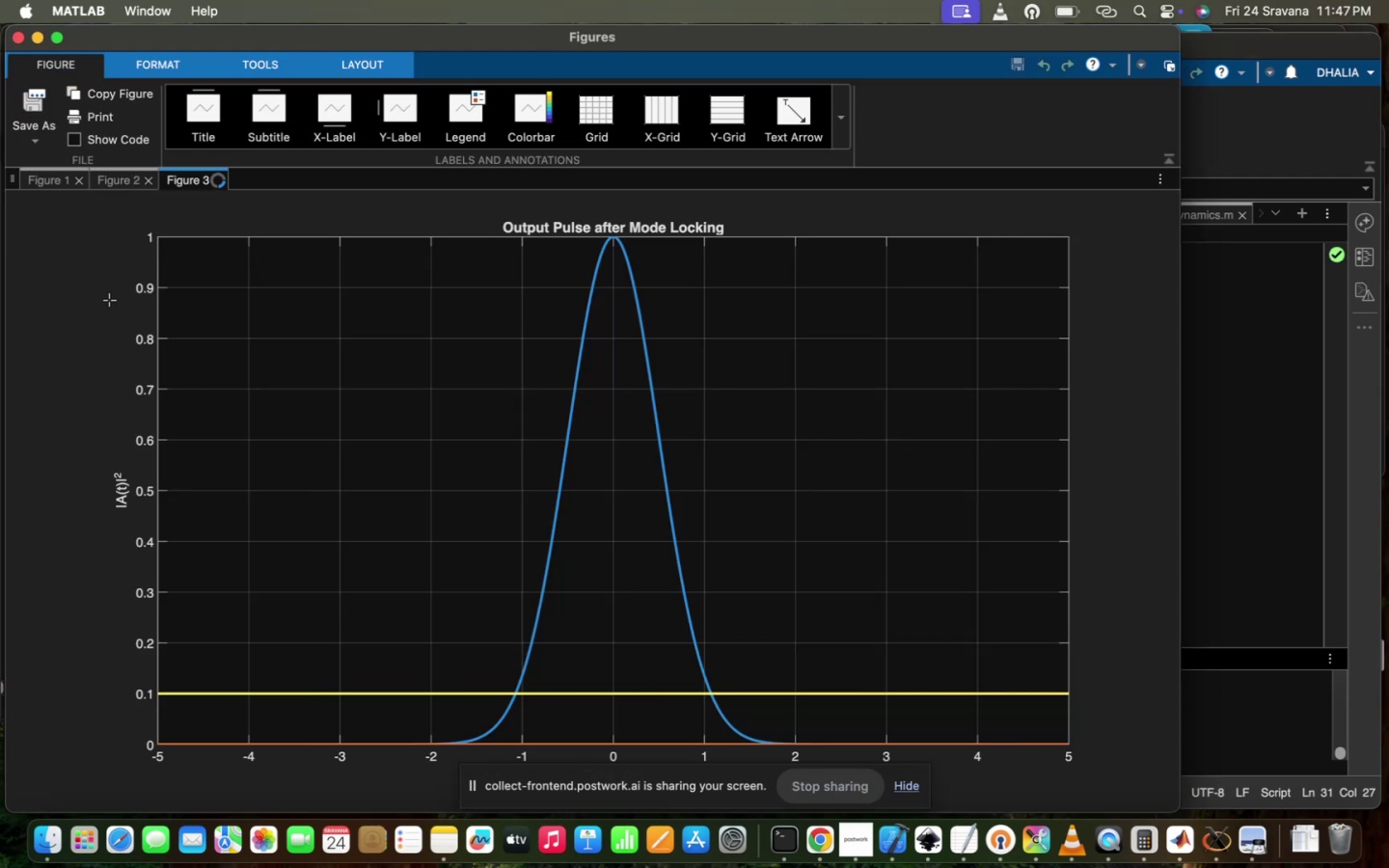 
wait(6.68)
 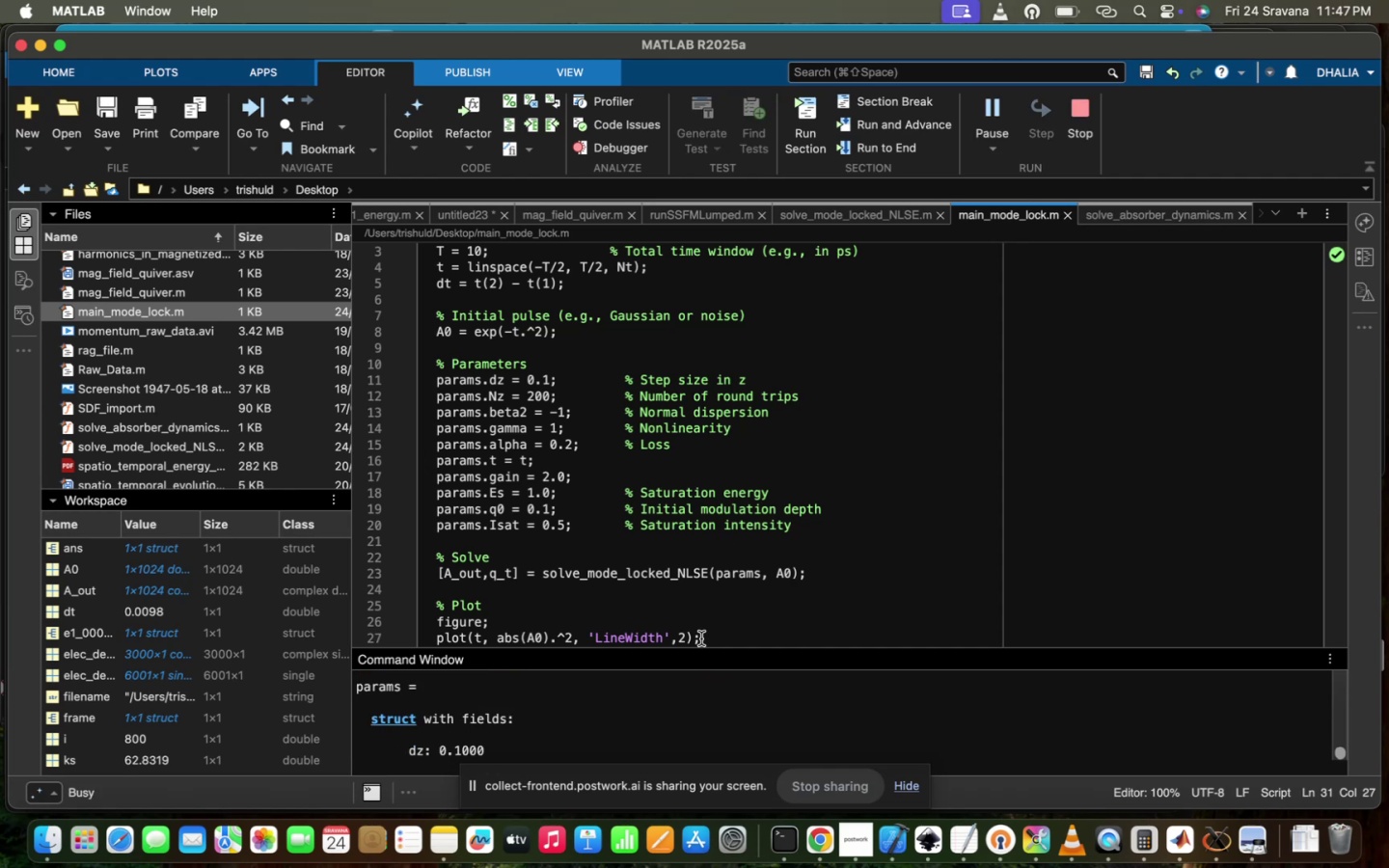 
left_click_drag(start_coordinate=[567, 632], to_coordinate=[559, 608])
 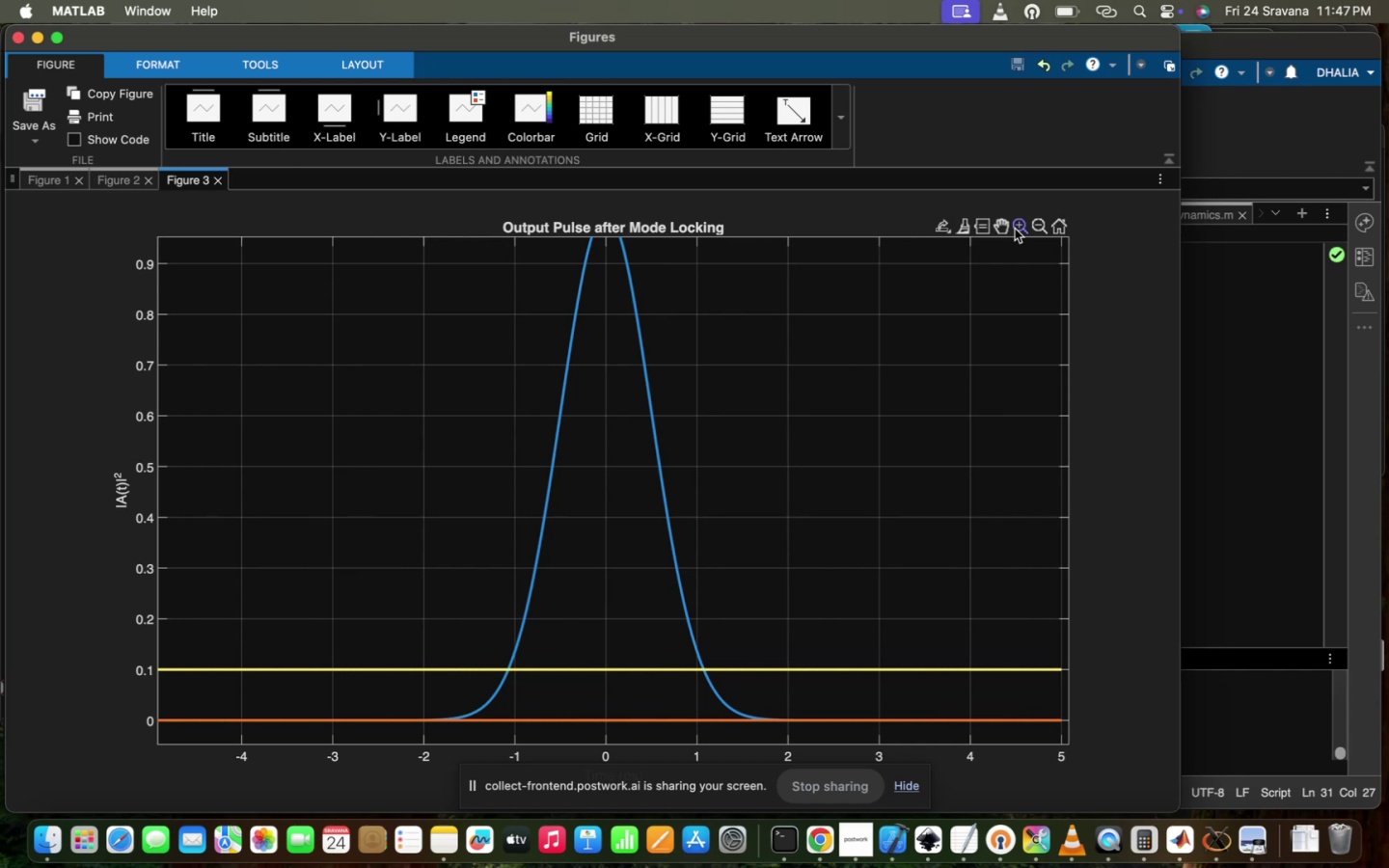 
left_click_drag(start_coordinate=[355, 702], to_coordinate=[822, 724])
 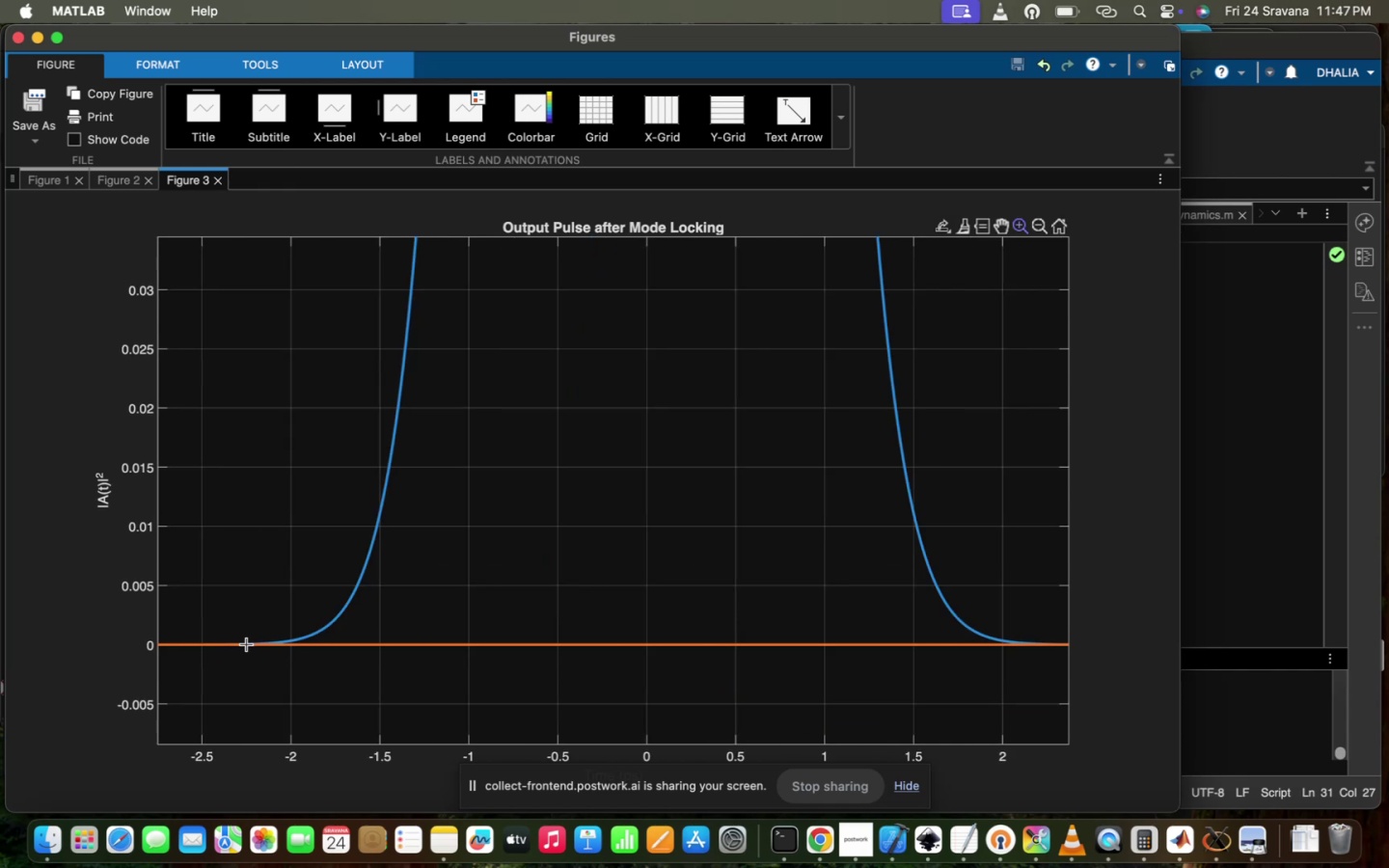 
left_click_drag(start_coordinate=[202, 637], to_coordinate=[1051, 675])
 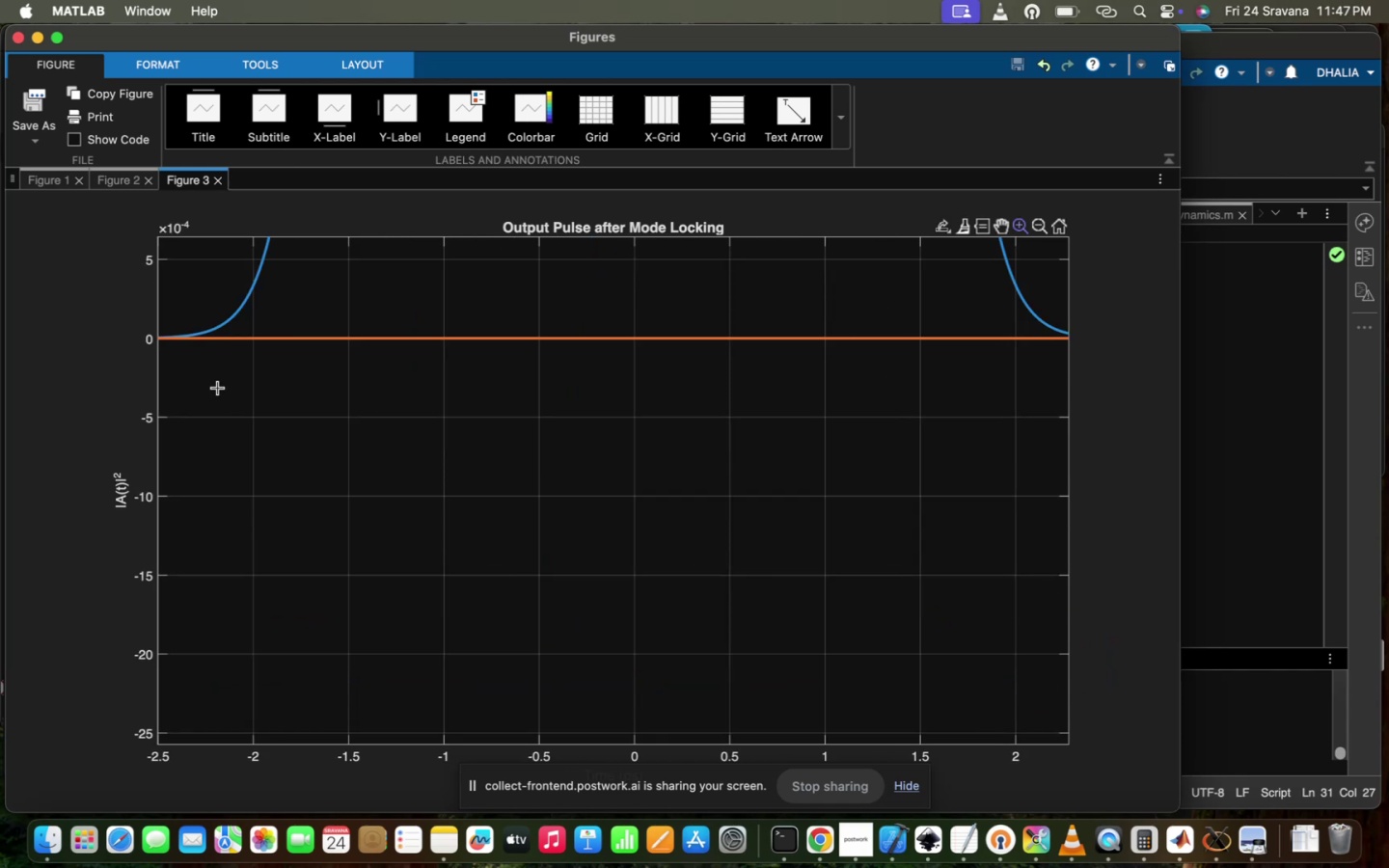 
left_click_drag(start_coordinate=[177, 326], to_coordinate=[1015, 337])
 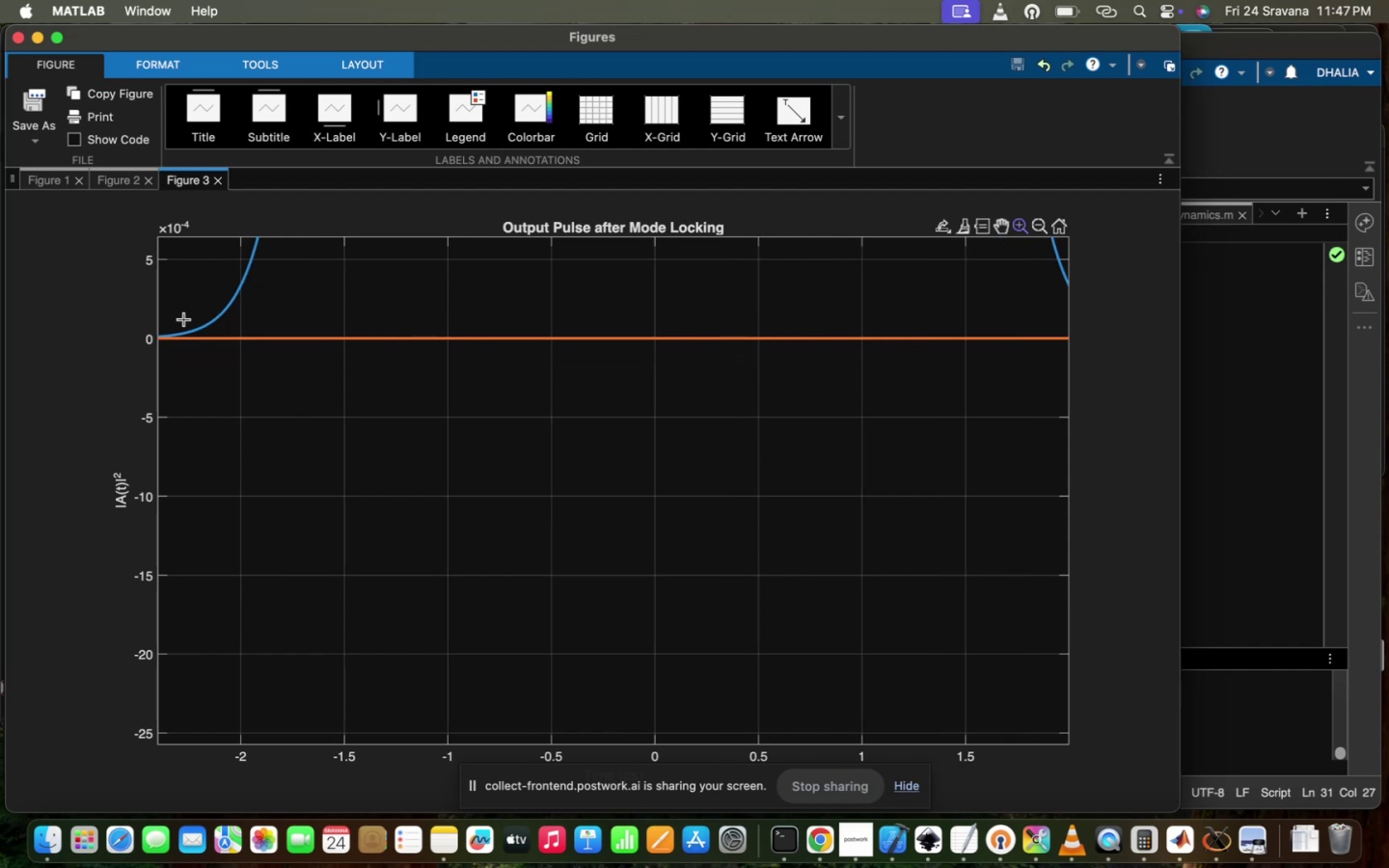 
left_click_drag(start_coordinate=[168, 319], to_coordinate=[1068, 350])
 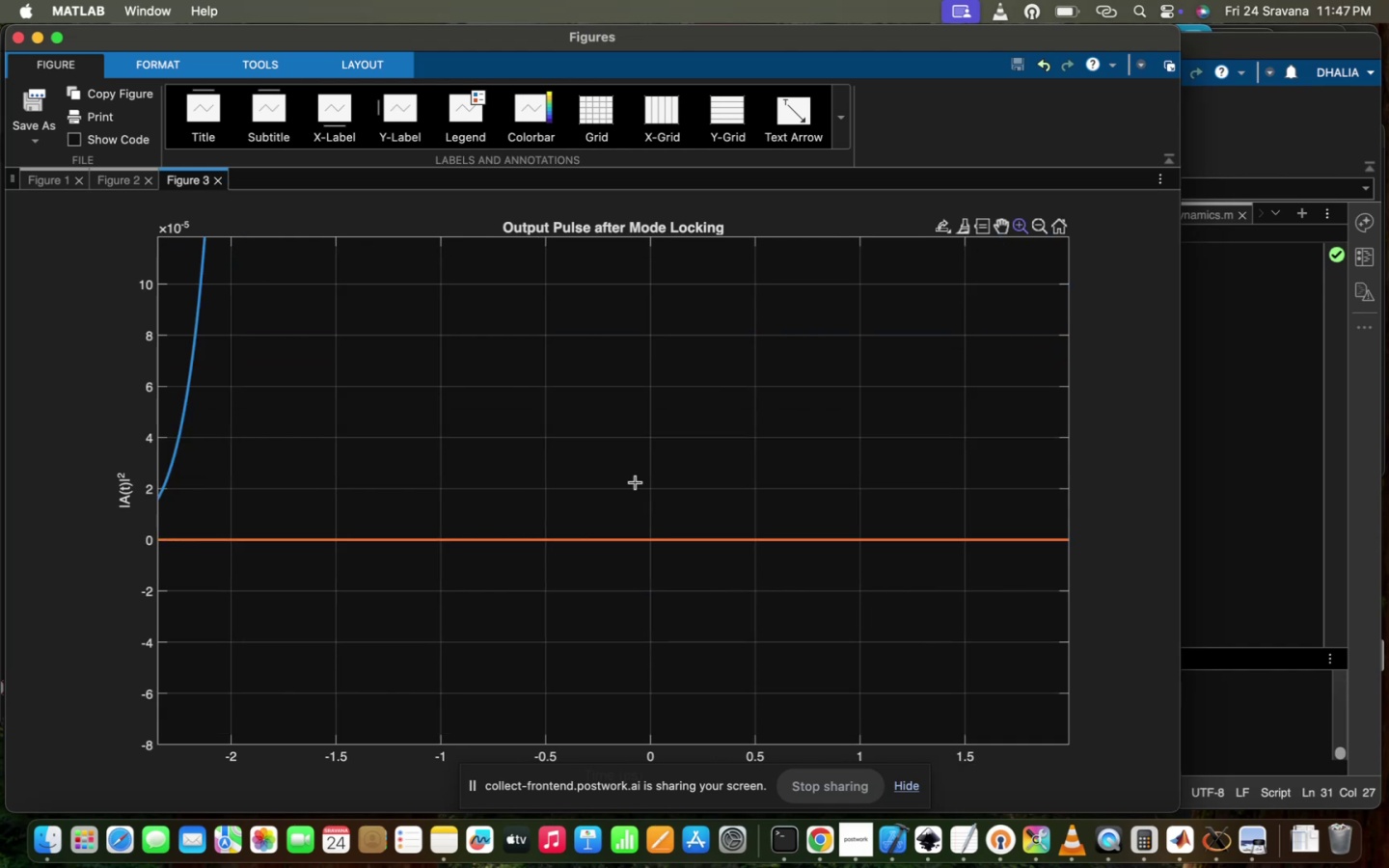 
scroll: coordinate [673, 406], scroll_direction: down, amount: 580.0
 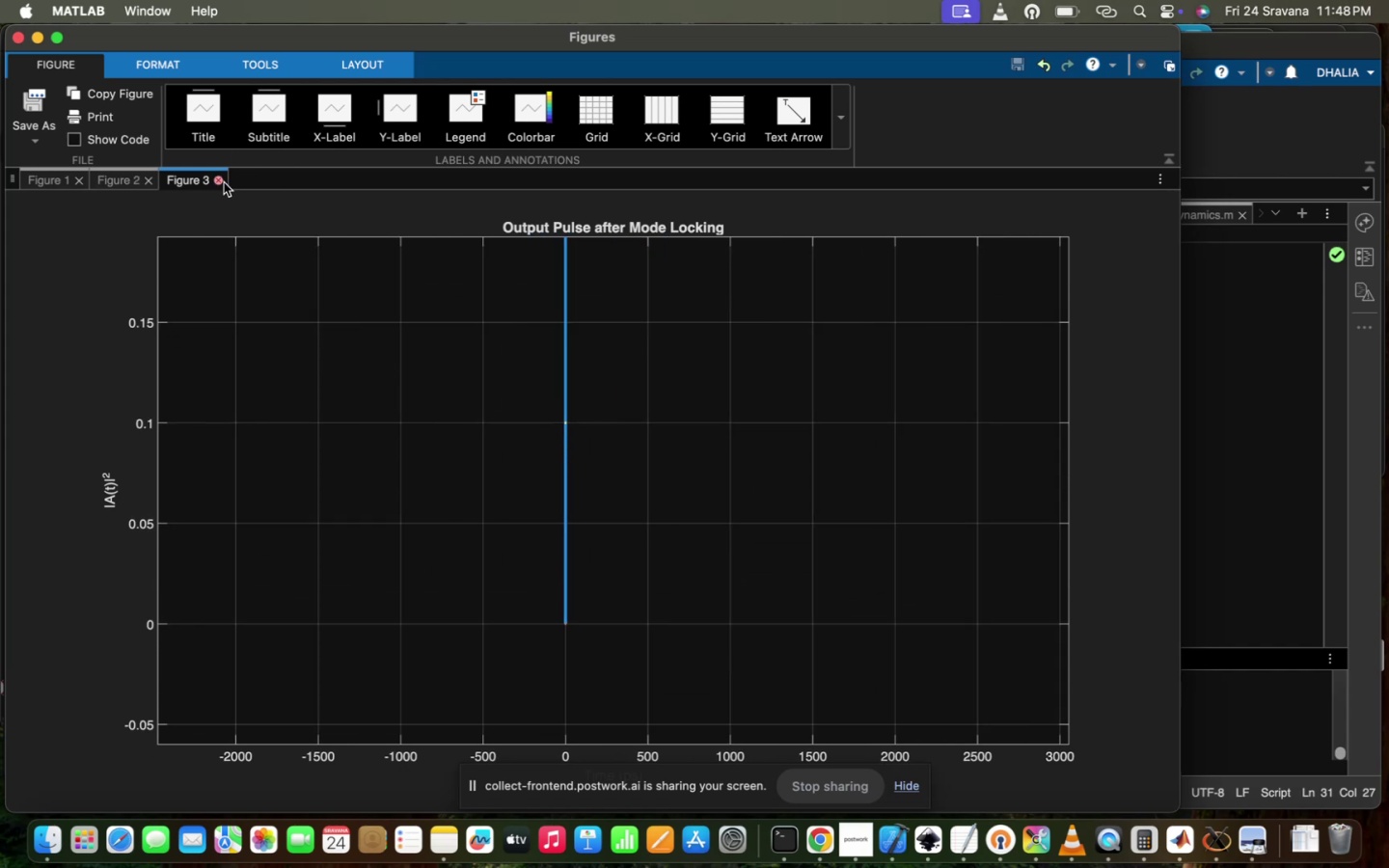 
left_click([222, 182])
 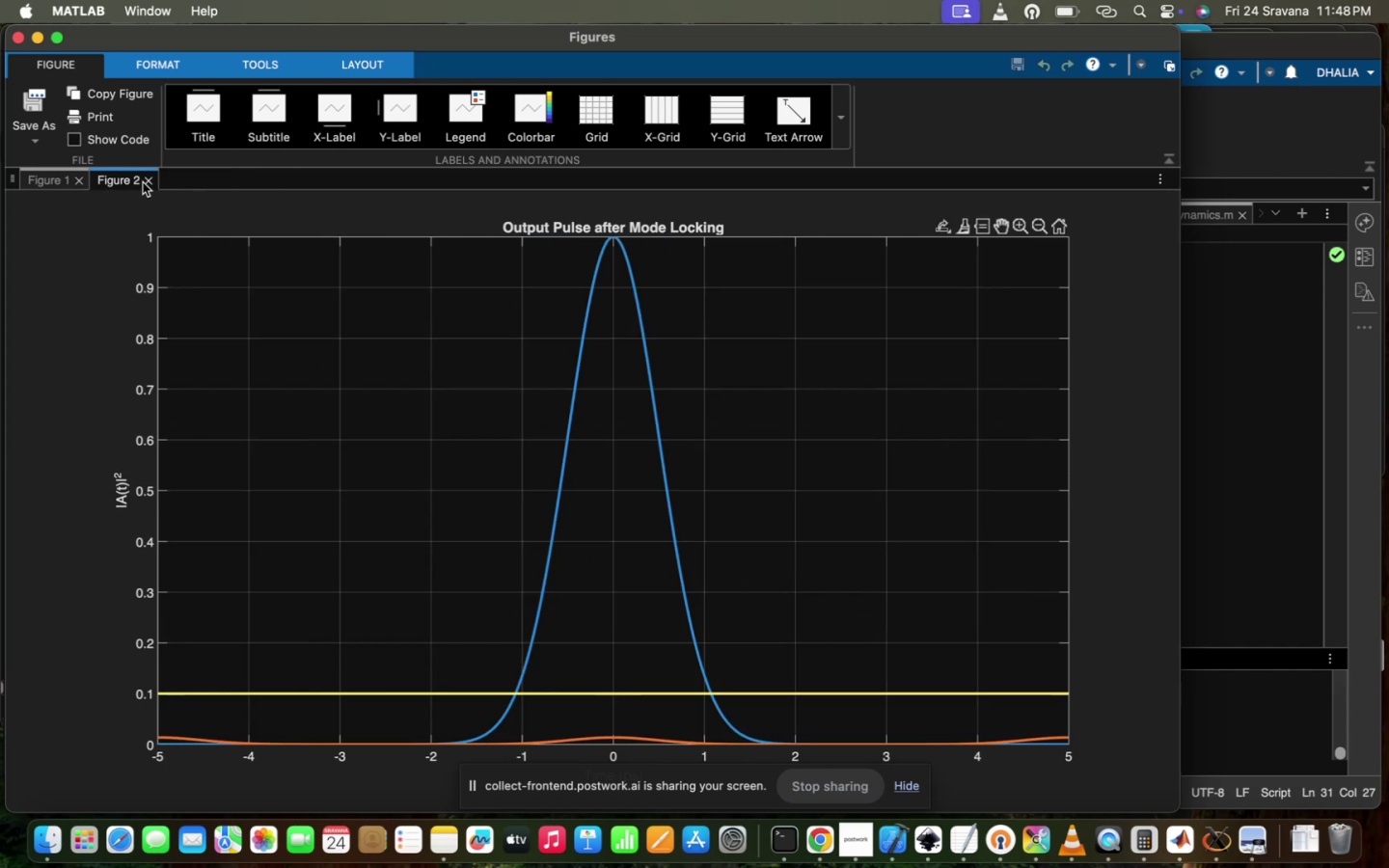 
left_click([148, 180])
 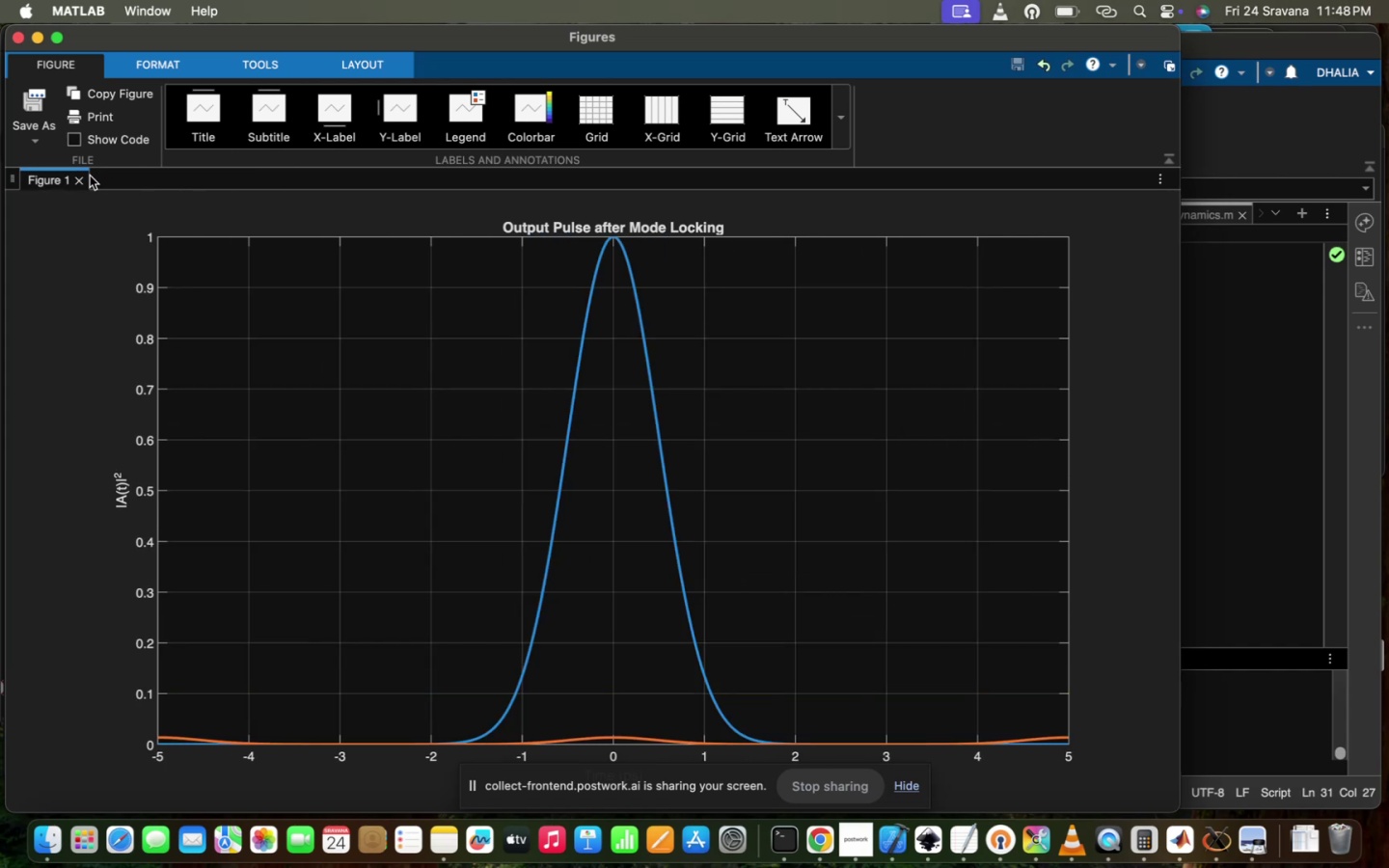 
left_click([85, 177])
 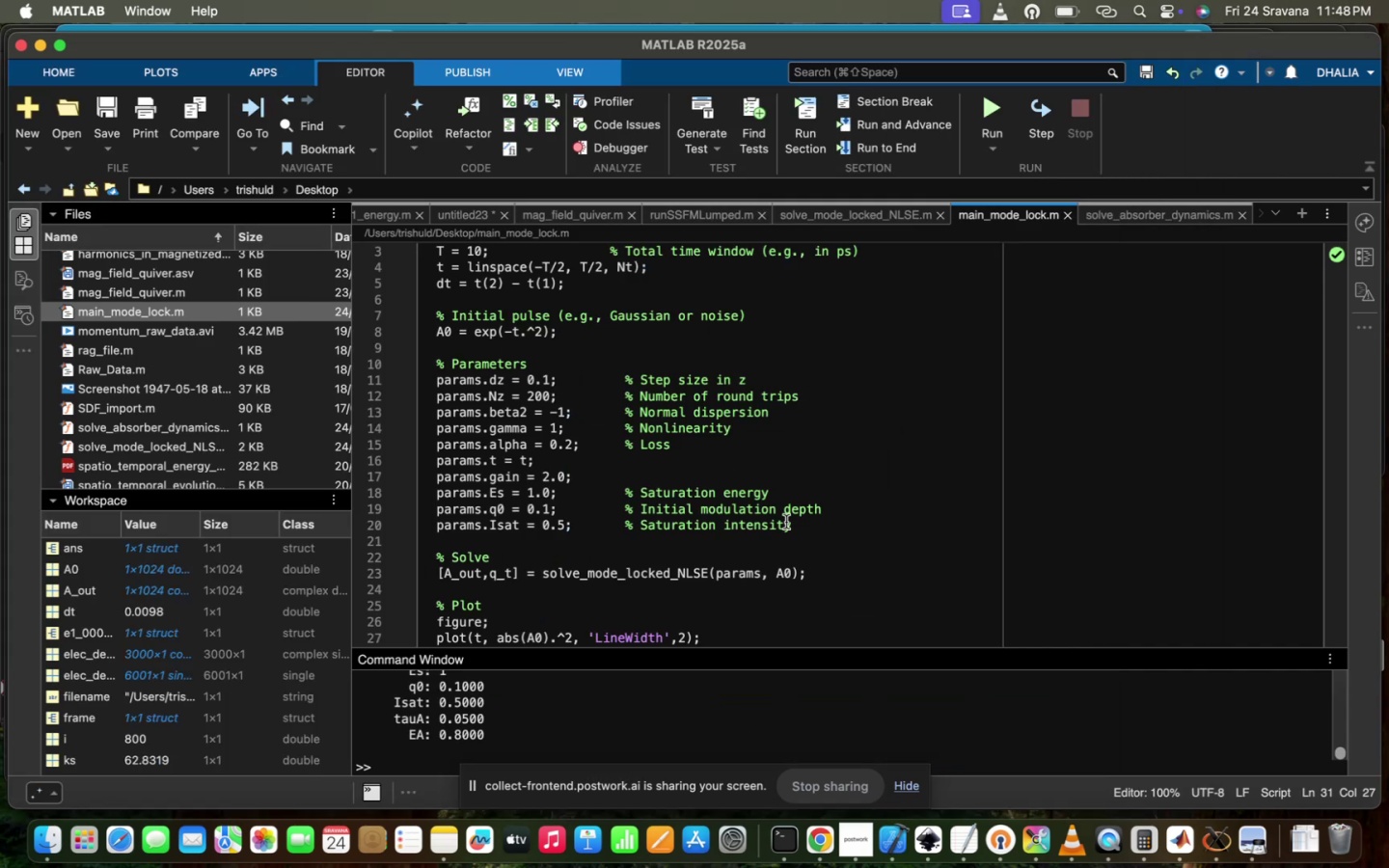 
left_click([786, 522])
 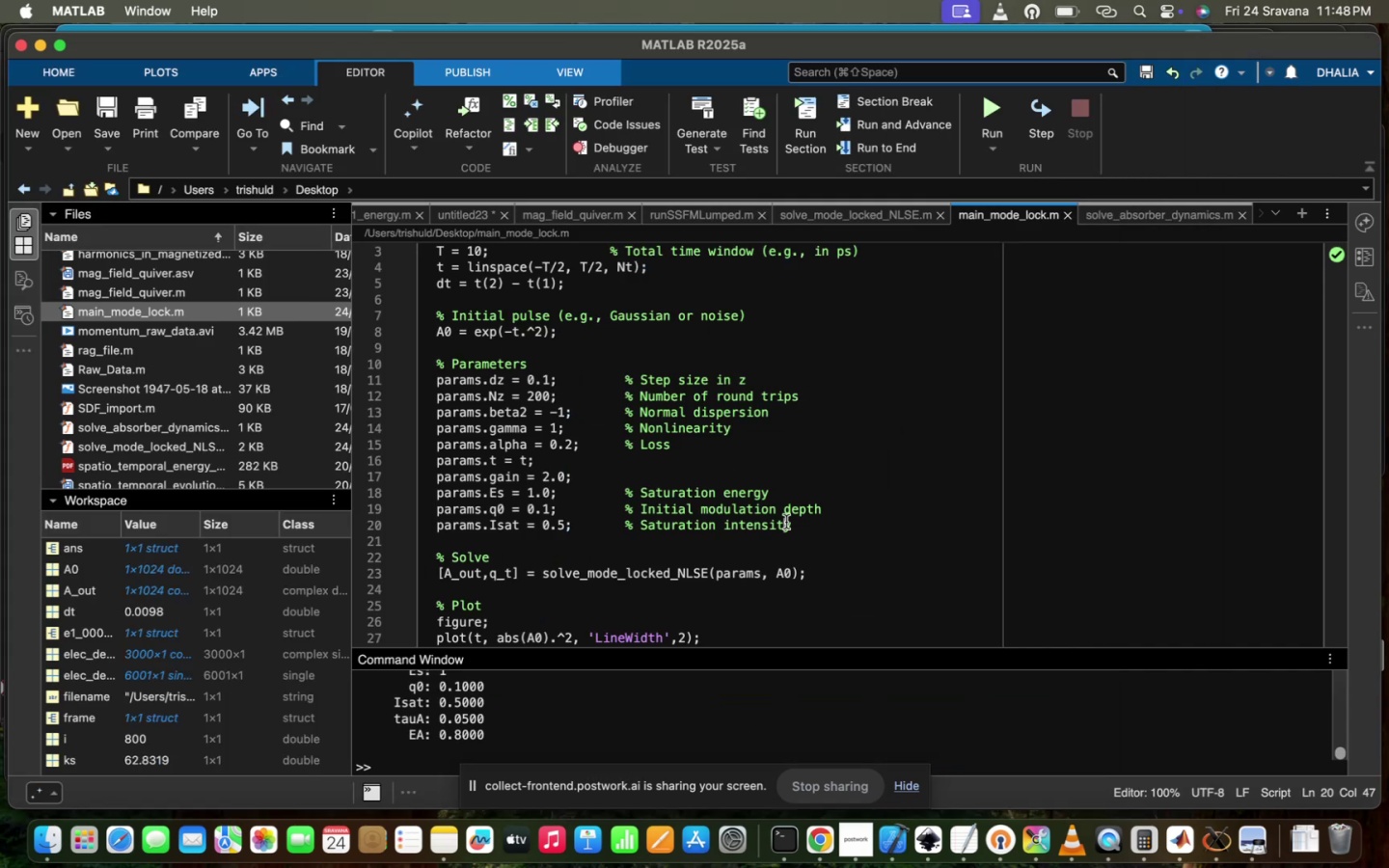 
scroll: coordinate [786, 522], scroll_direction: down, amount: 7.0
 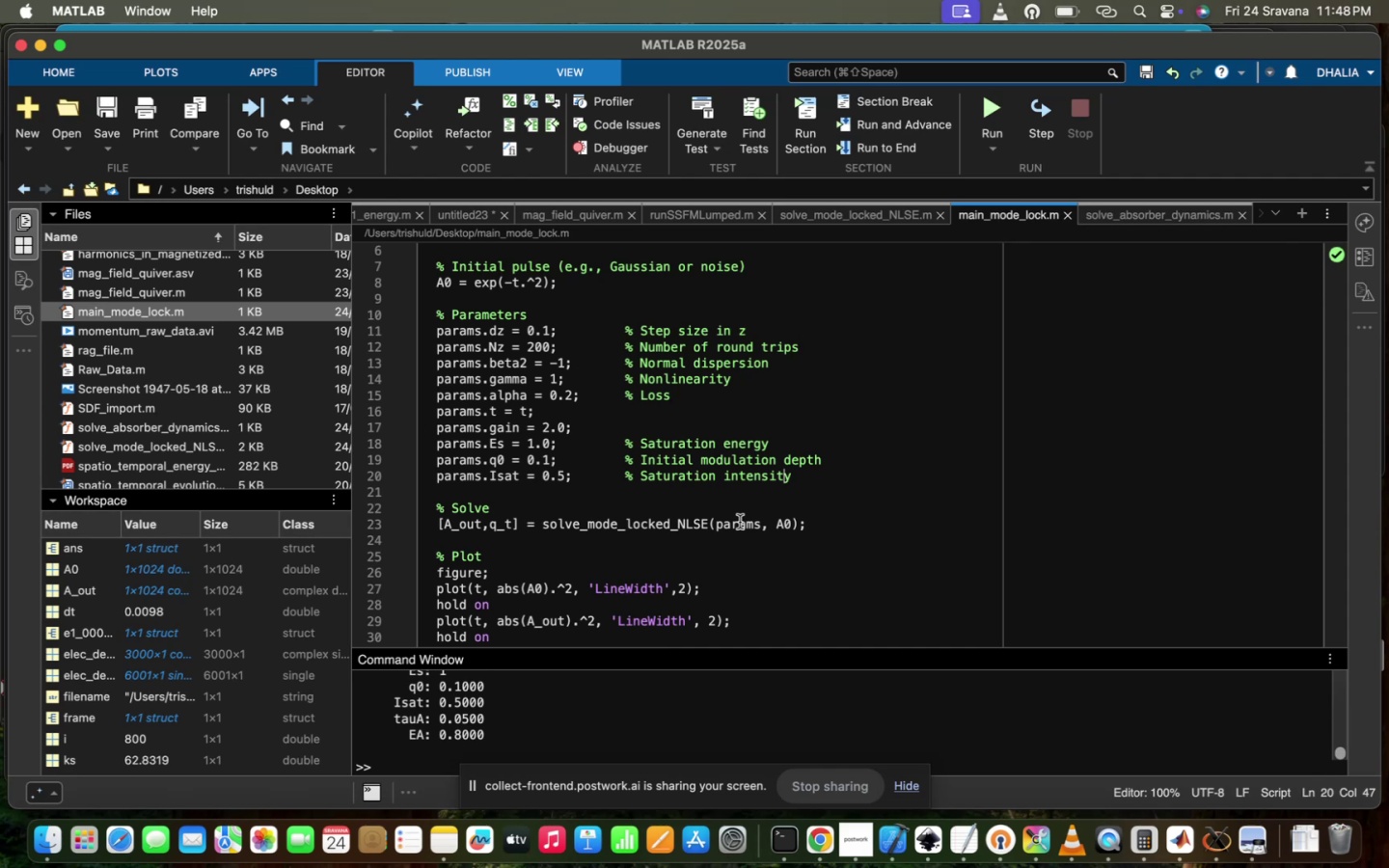 
wait(37.87)
 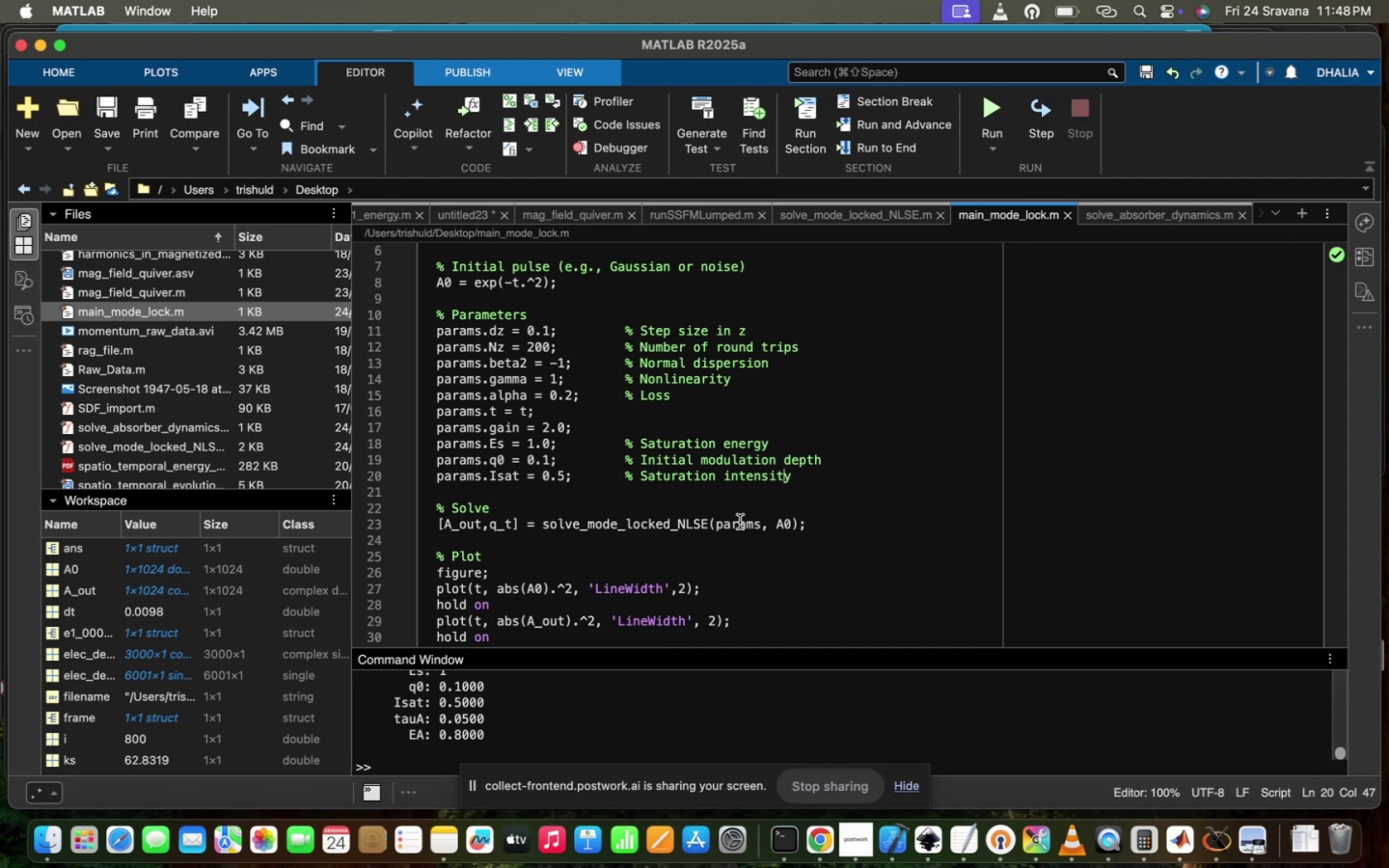 
scroll: coordinate [645, 539], scroll_direction: down, amount: 2.0
 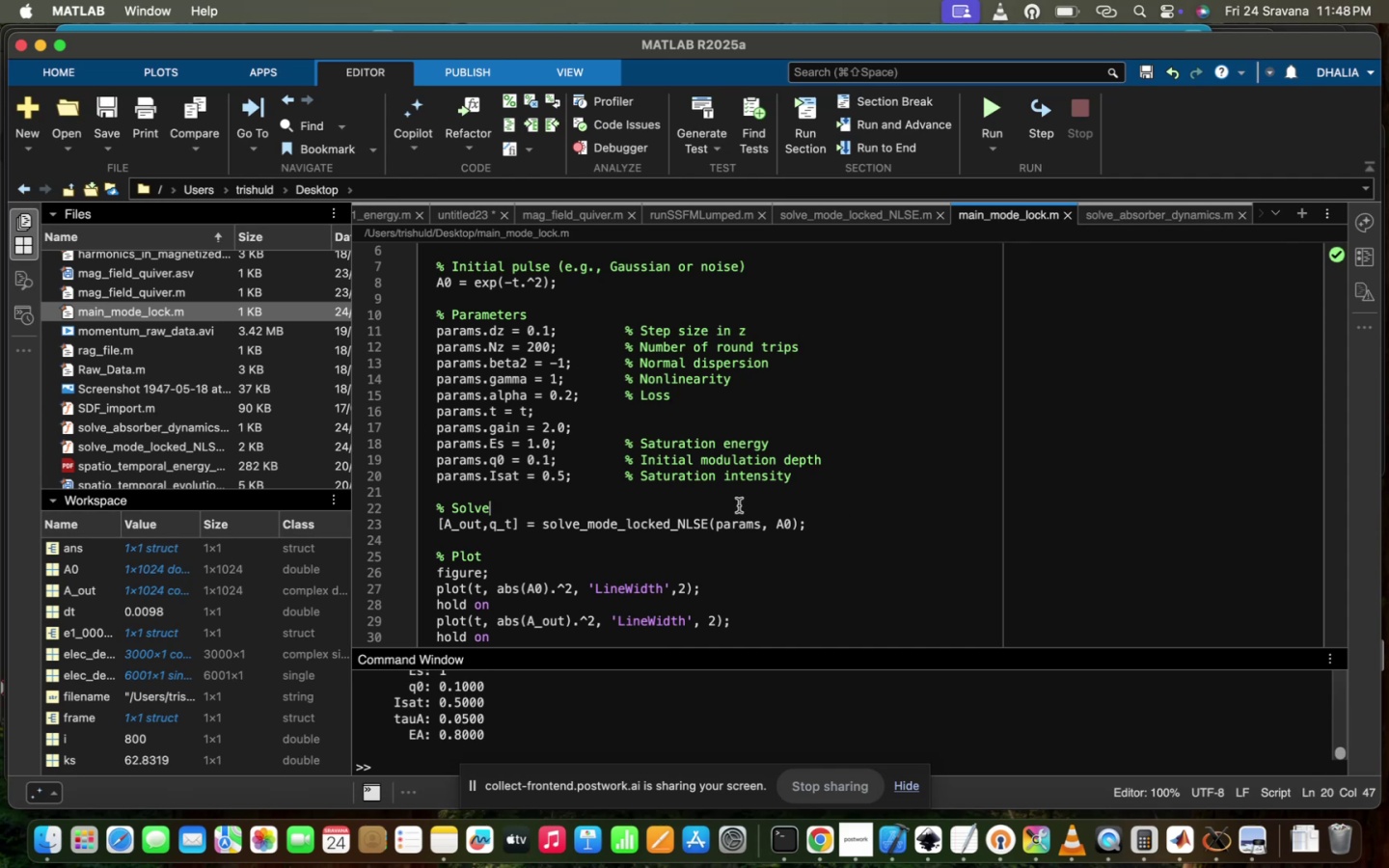 
scroll: coordinate [739, 505], scroll_direction: up, amount: 19.0
 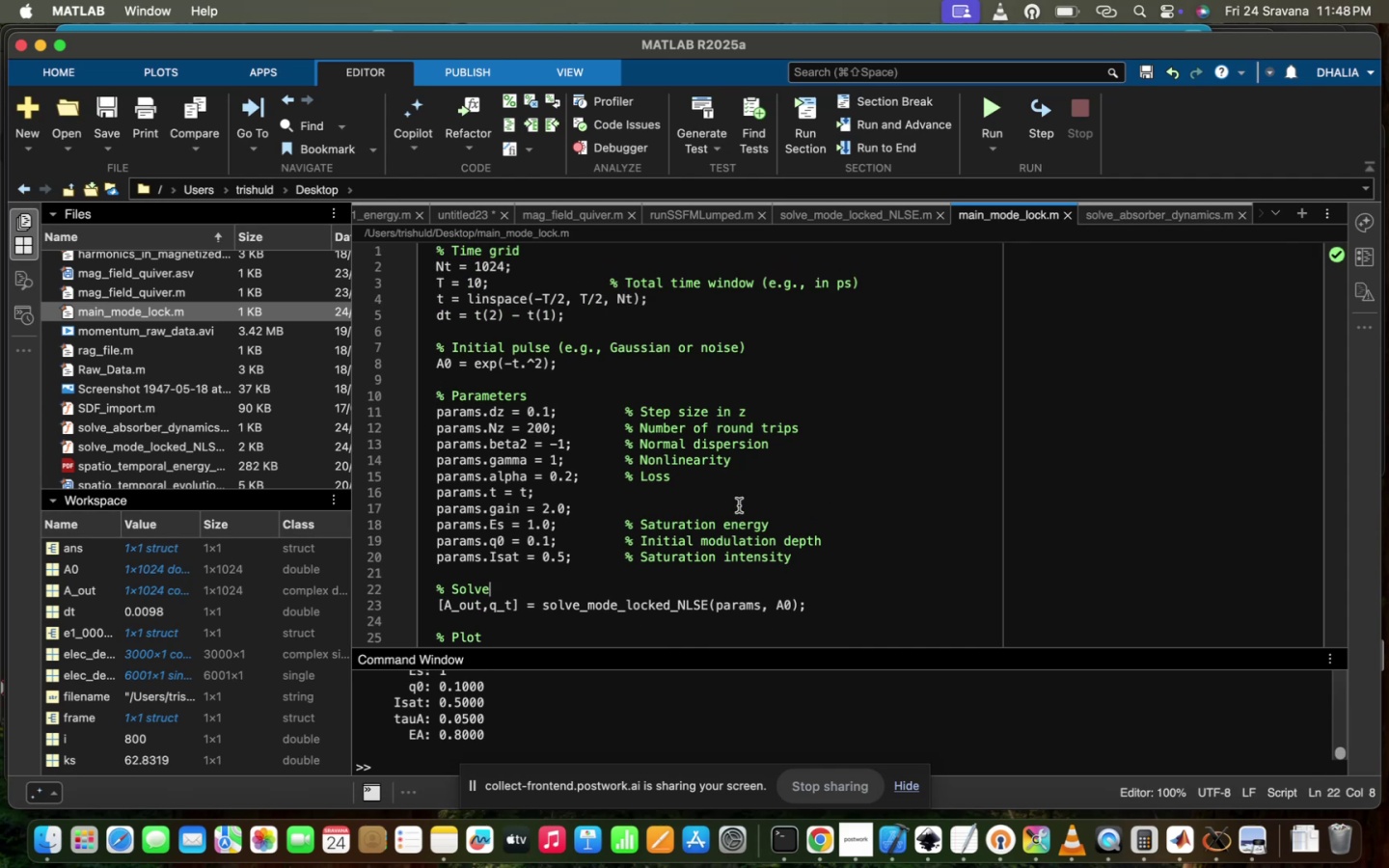 
scroll: coordinate [739, 505], scroll_direction: down, amount: 16.0
 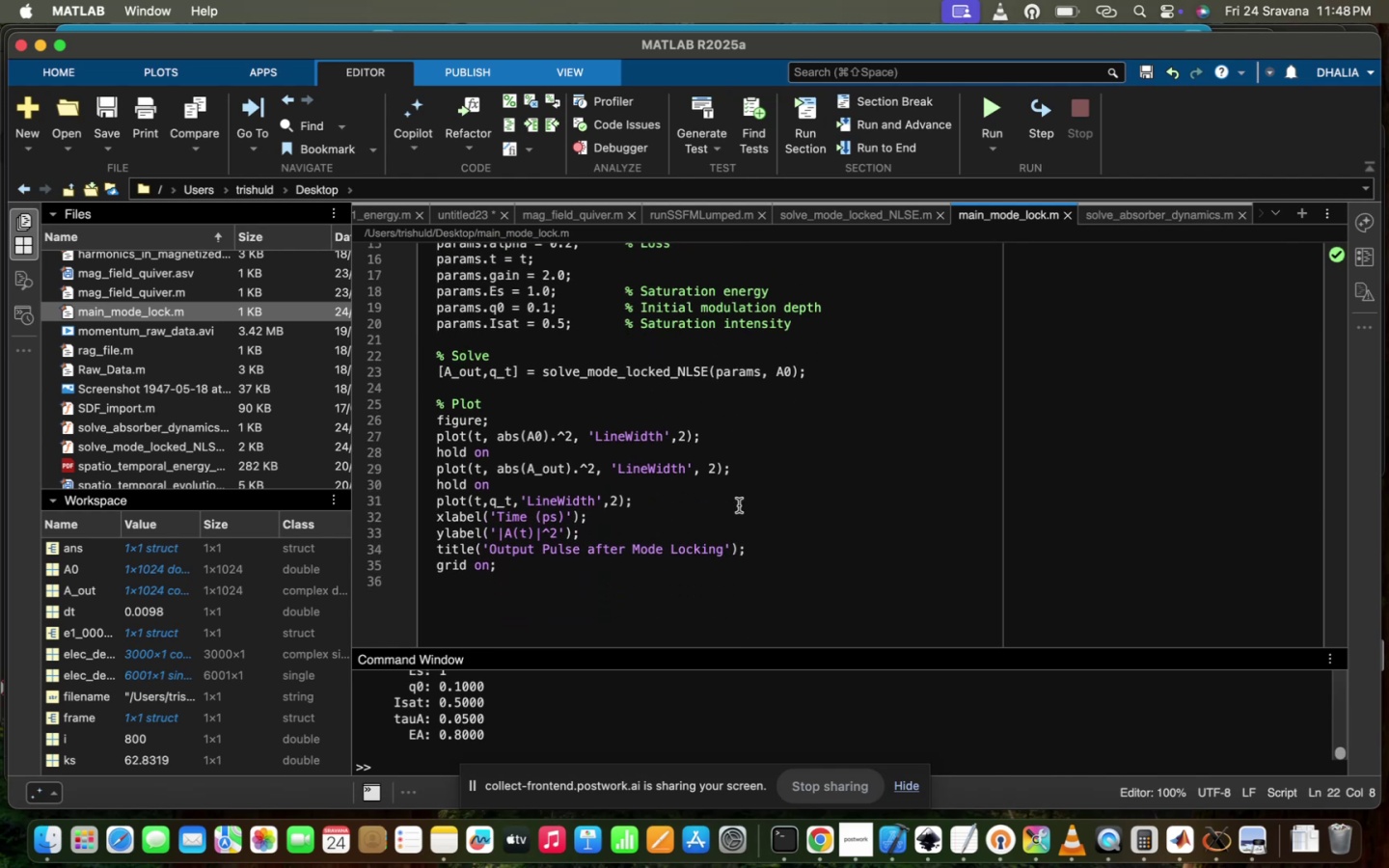 
scroll: coordinate [739, 505], scroll_direction: up, amount: 17.0
 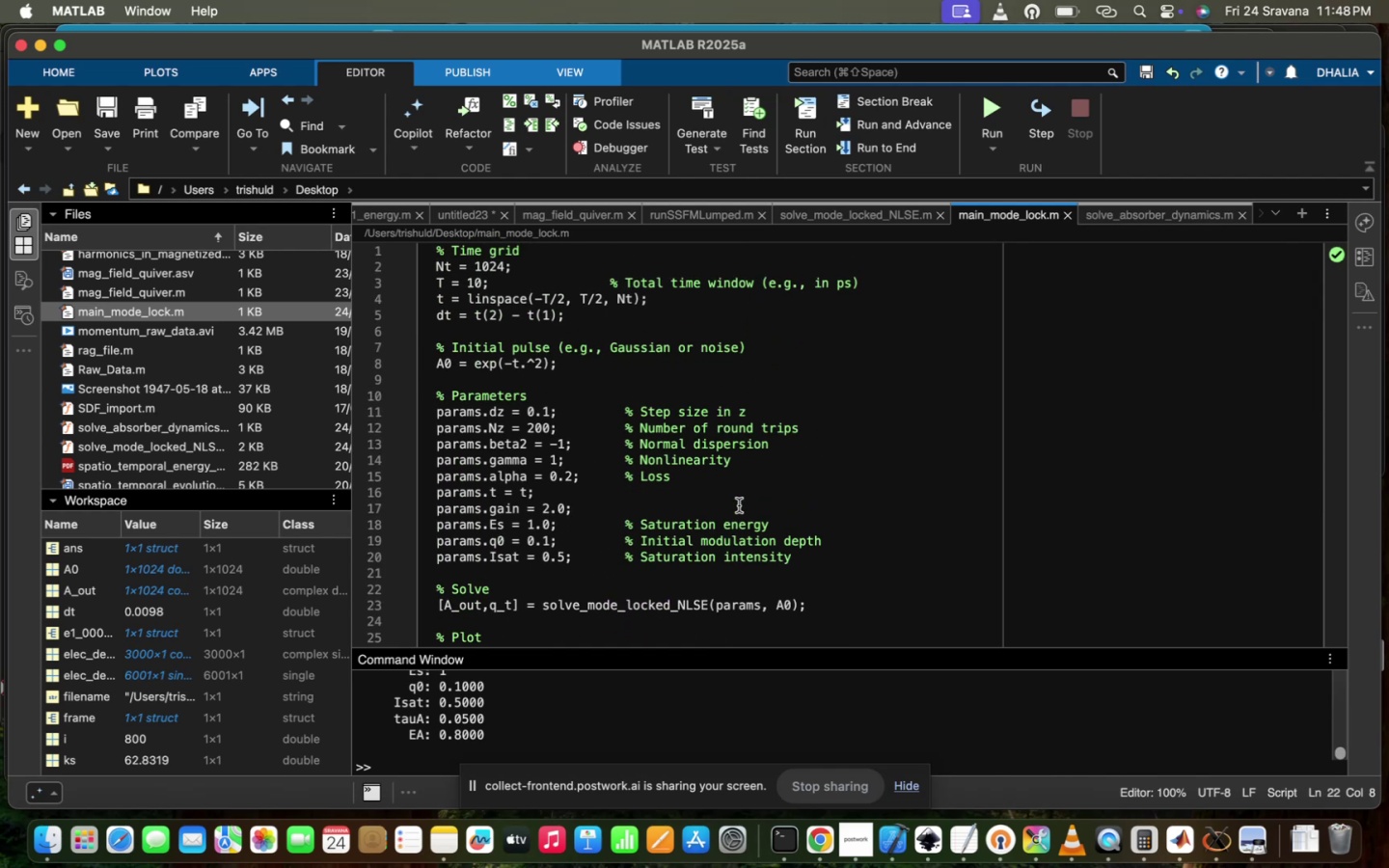 
scroll: coordinate [739, 505], scroll_direction: down, amount: 8.0
 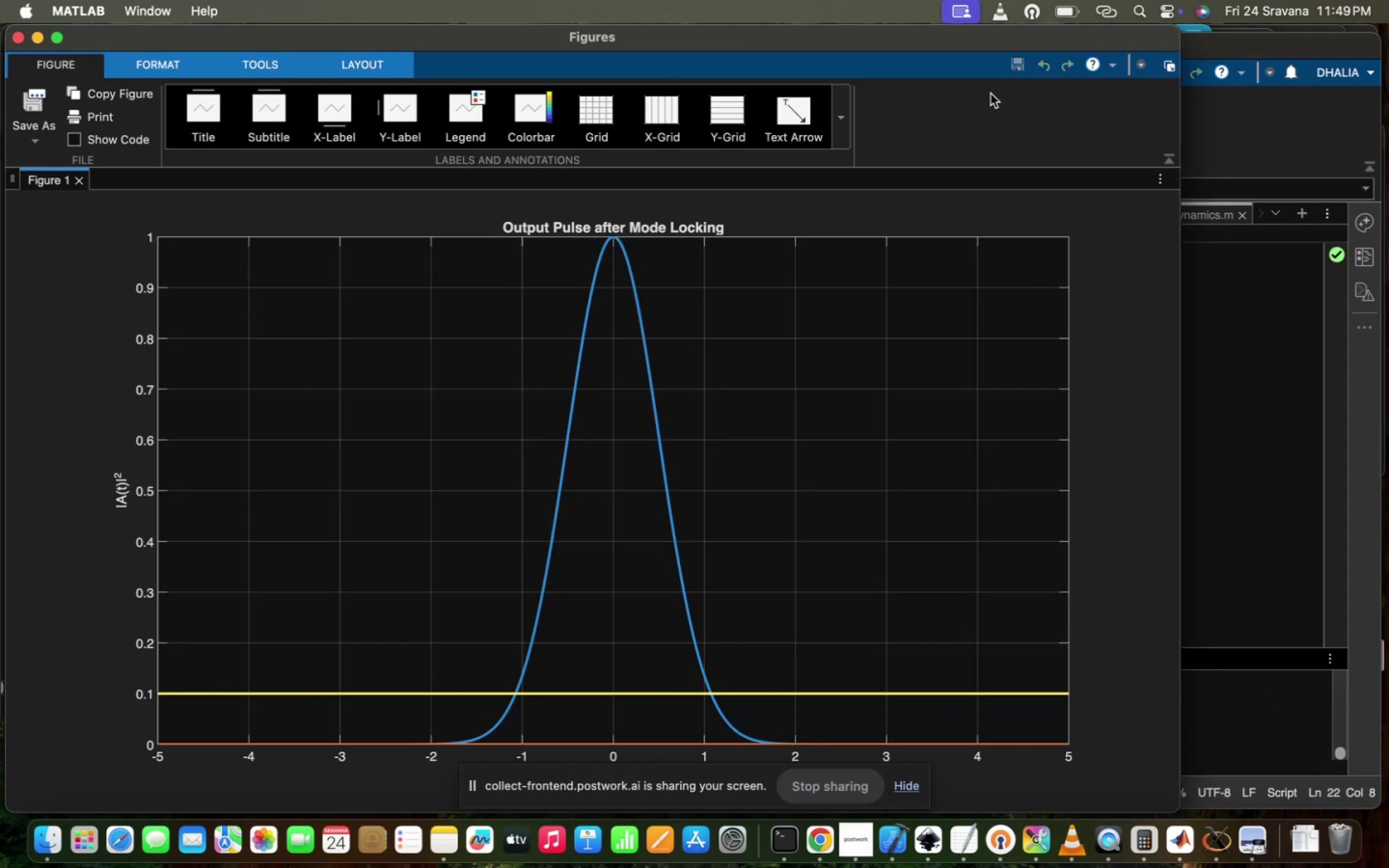 
wait(5.24)
 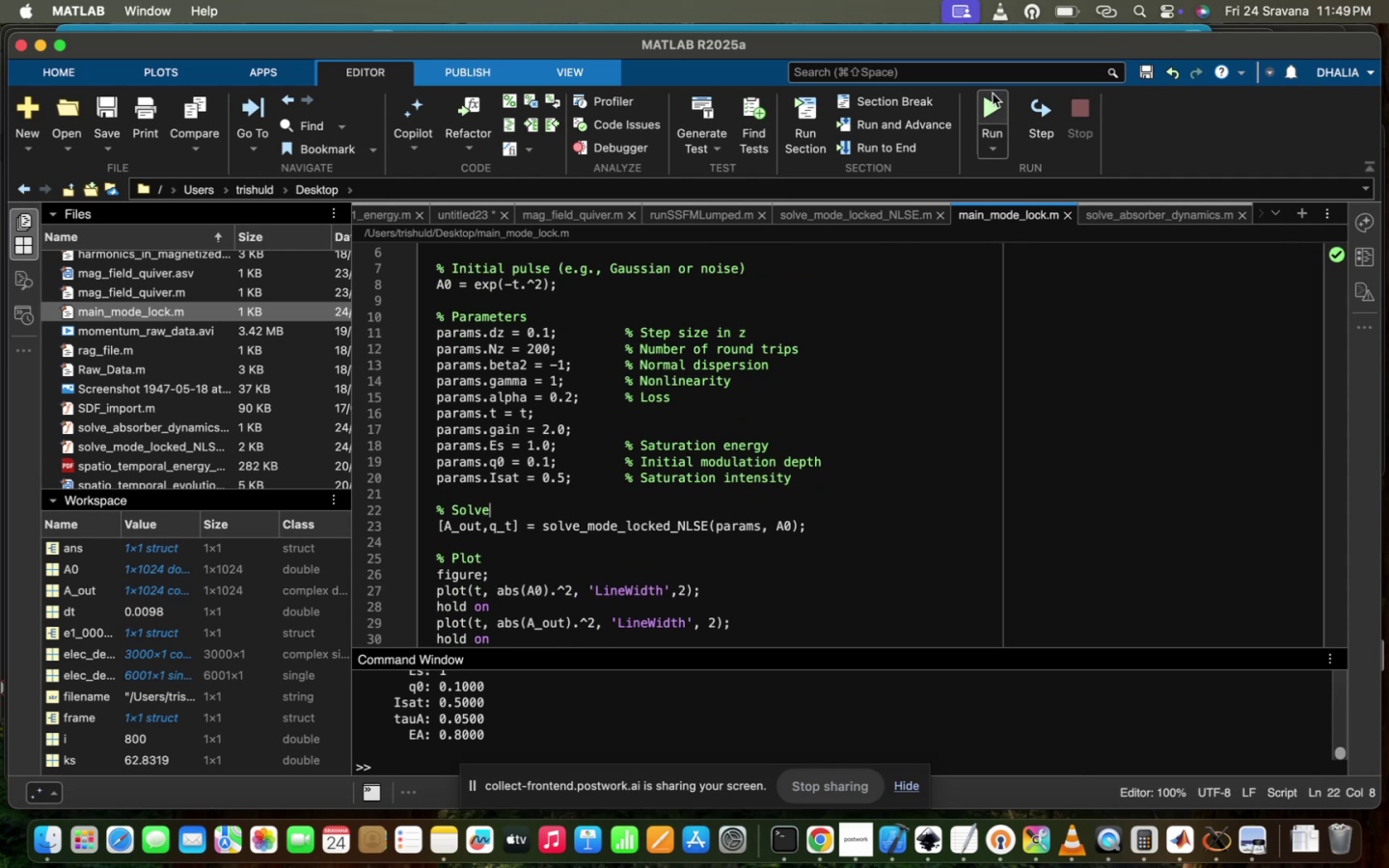 
scroll: coordinate [992, 186], scroll_direction: up, amount: 19.0
 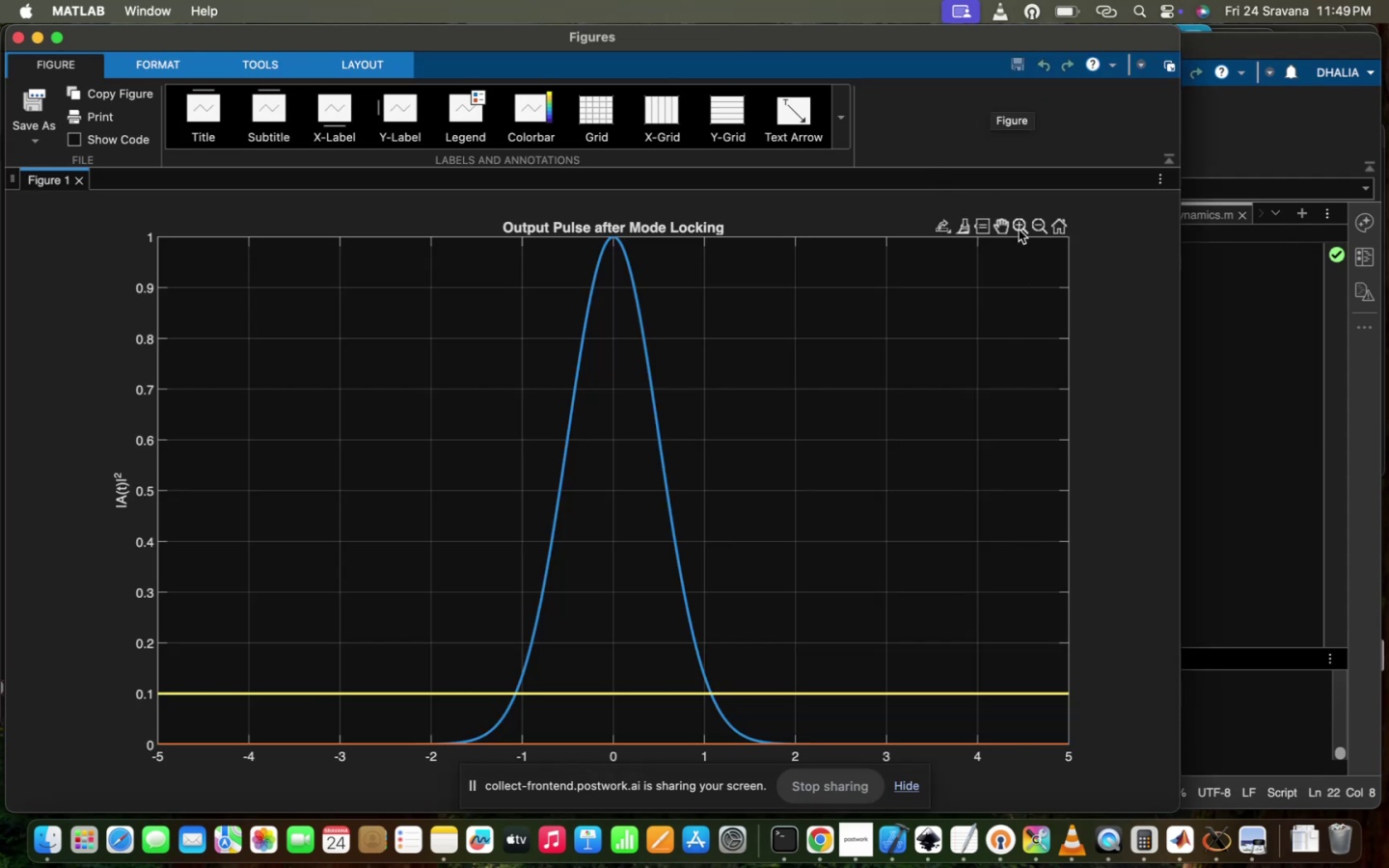 
left_click([1019, 229])
 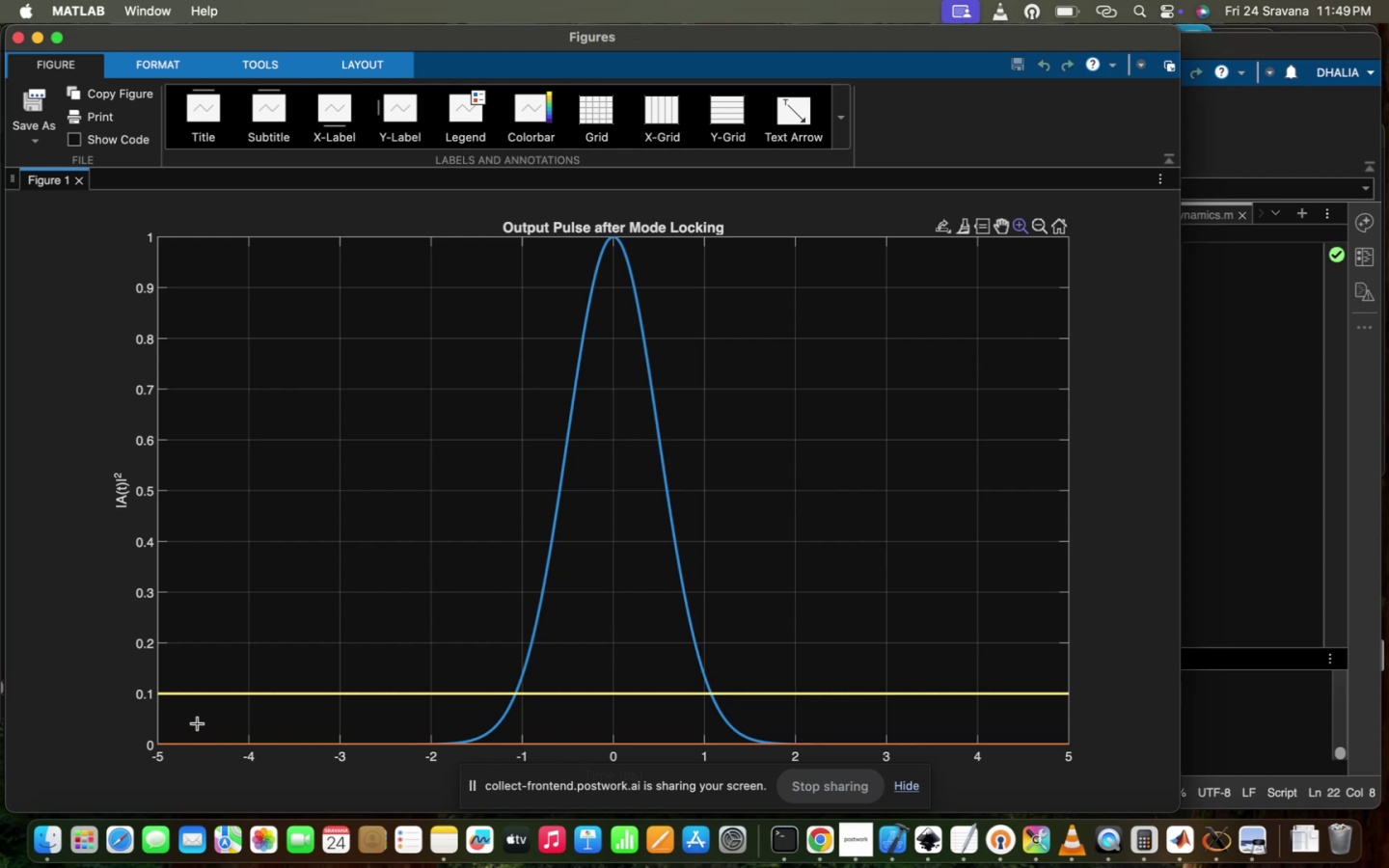 
left_click_drag(start_coordinate=[151, 728], to_coordinate=[996, 734])
 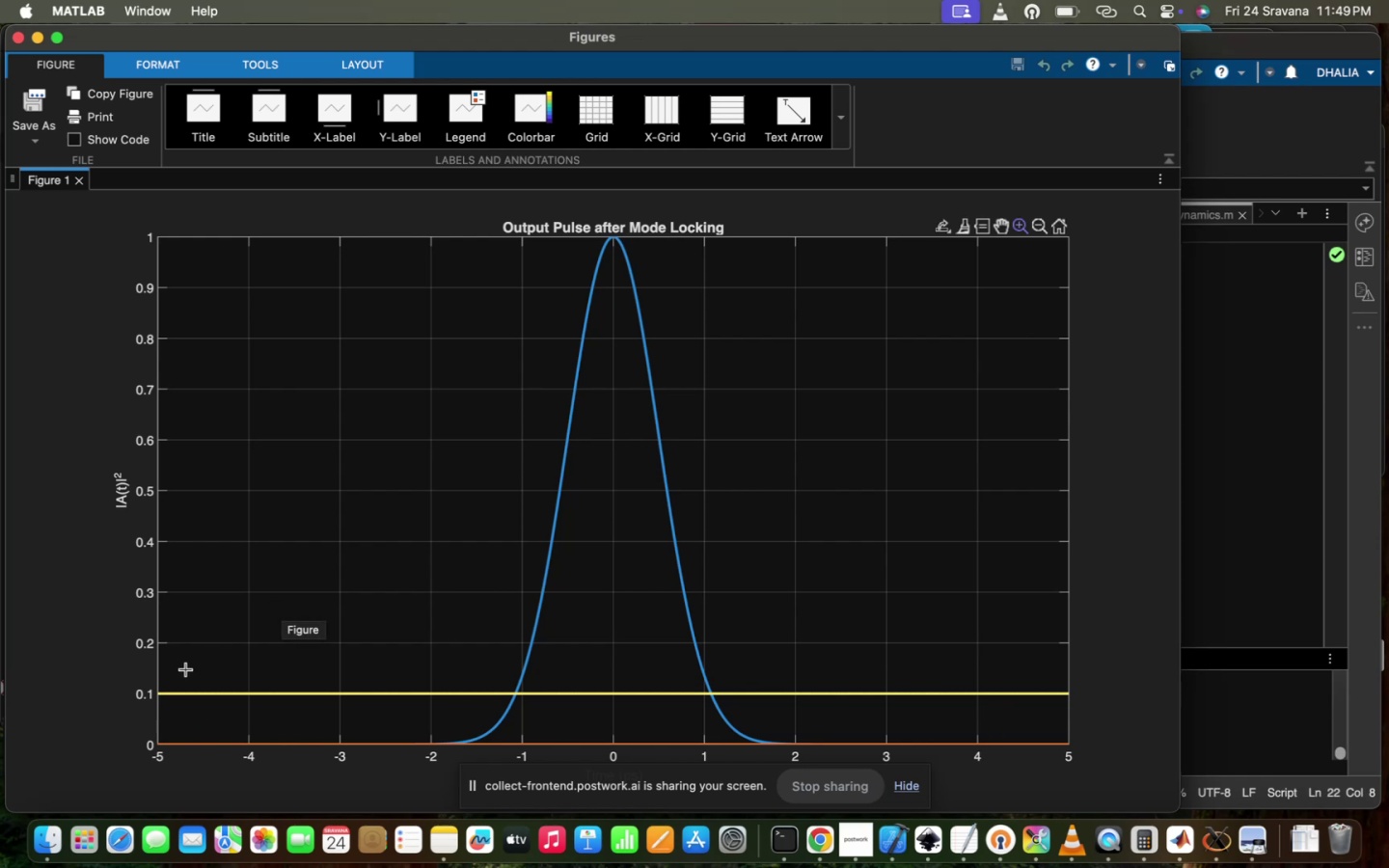 
left_click_drag(start_coordinate=[167, 712], to_coordinate=[985, 768])
 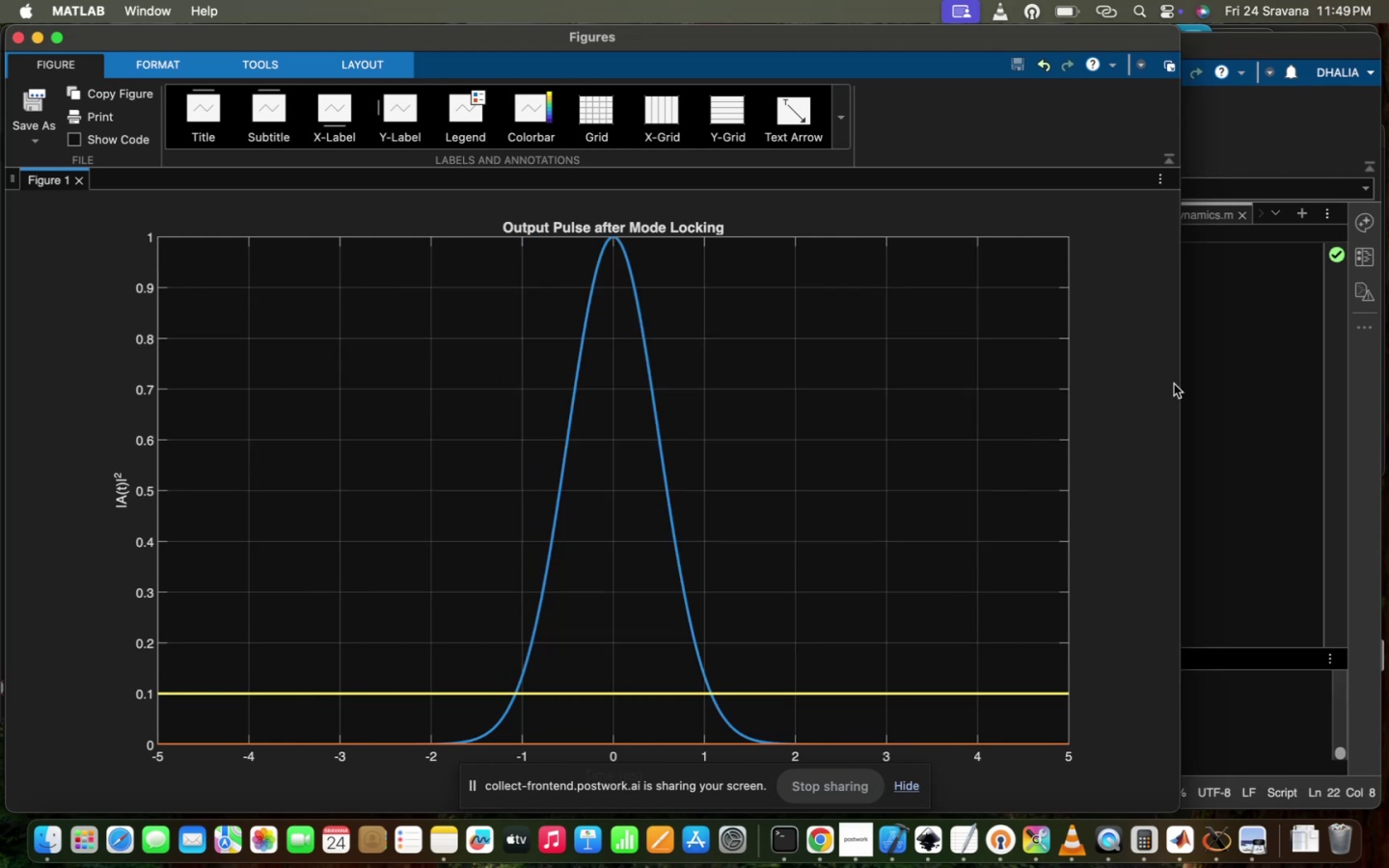 
scroll: coordinate [784, 521], scroll_direction: down, amount: 22.0
 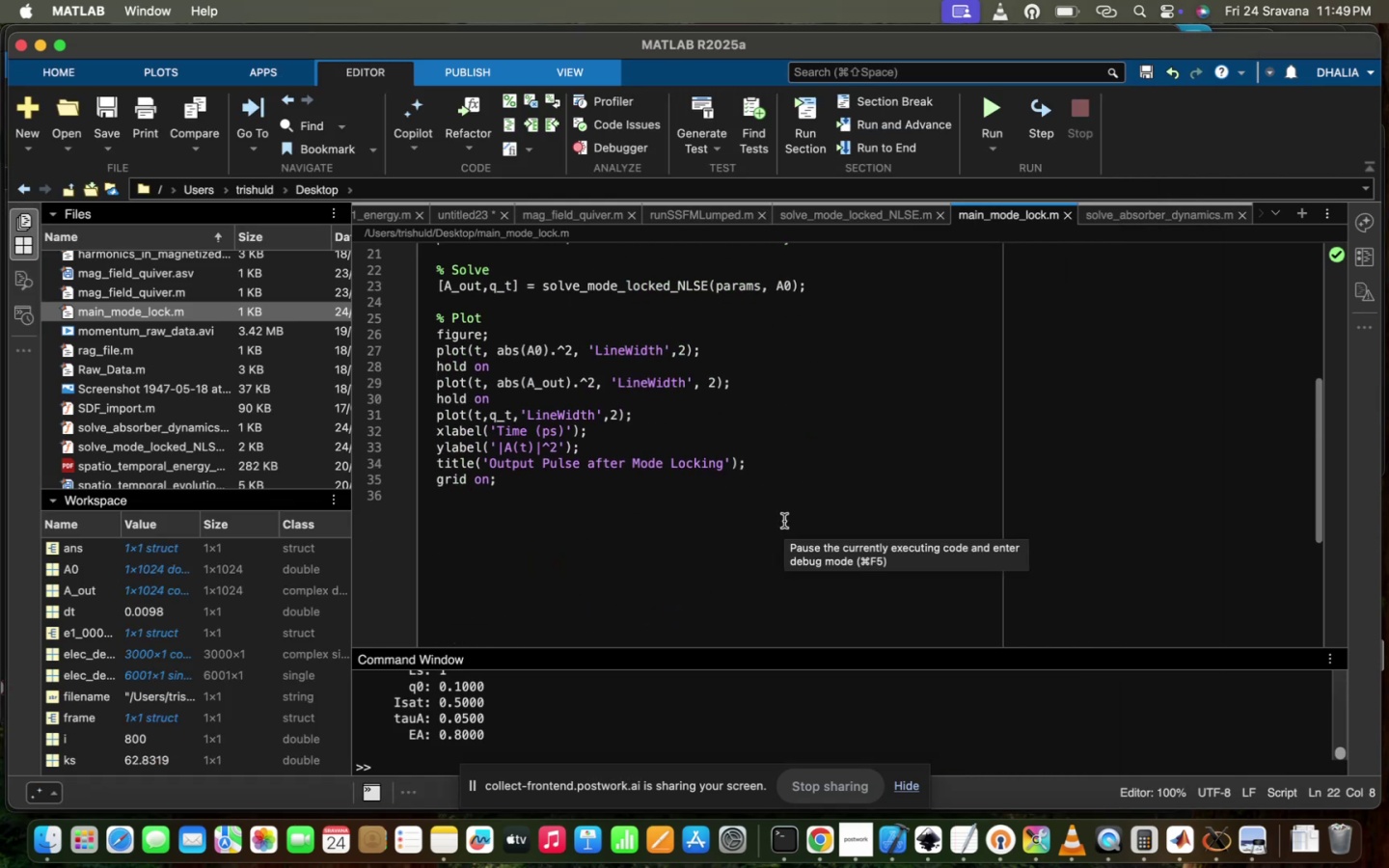 
scroll: coordinate [784, 521], scroll_direction: up, amount: 14.0
 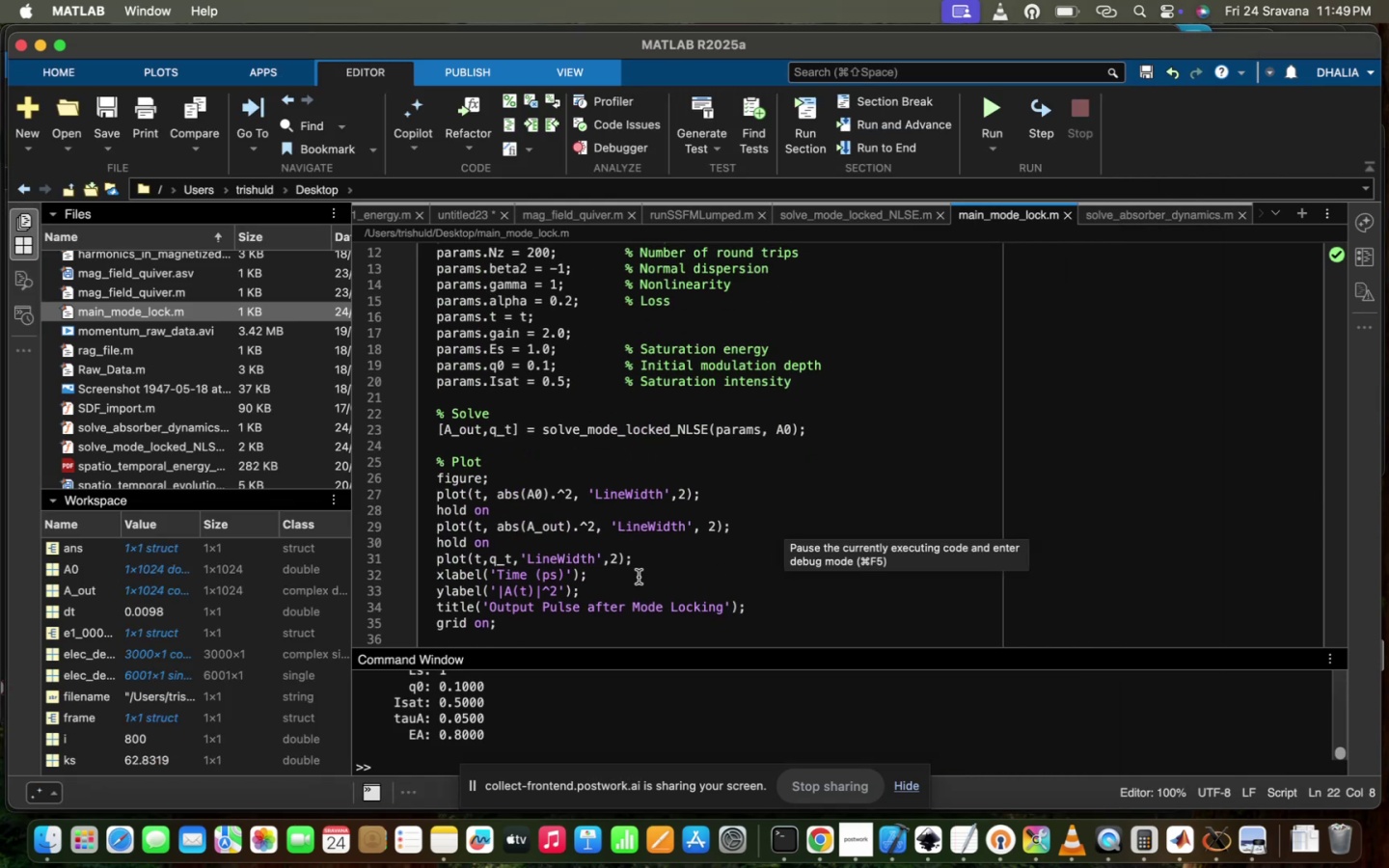 
left_click([659, 557])
 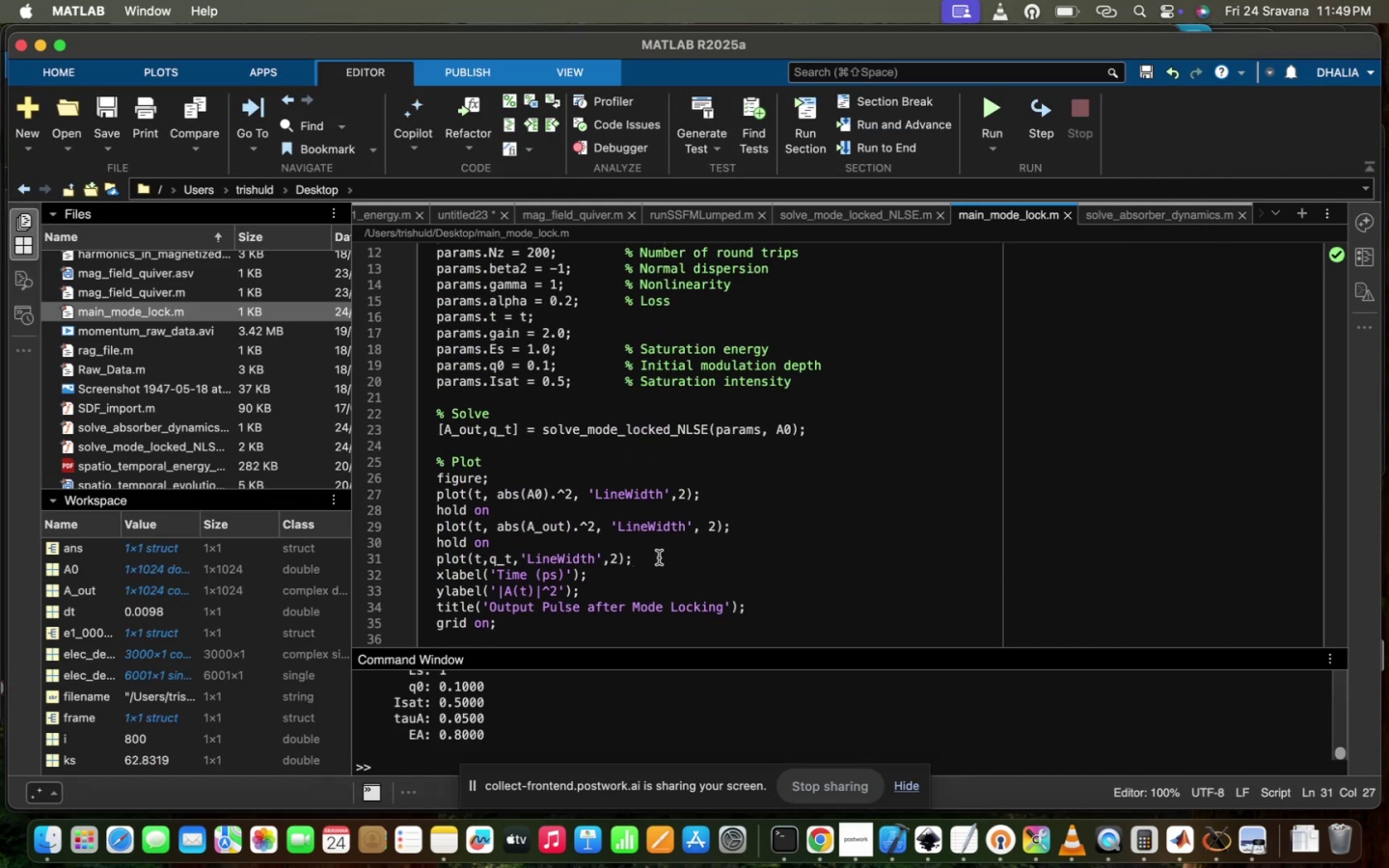 
key(Enter)
 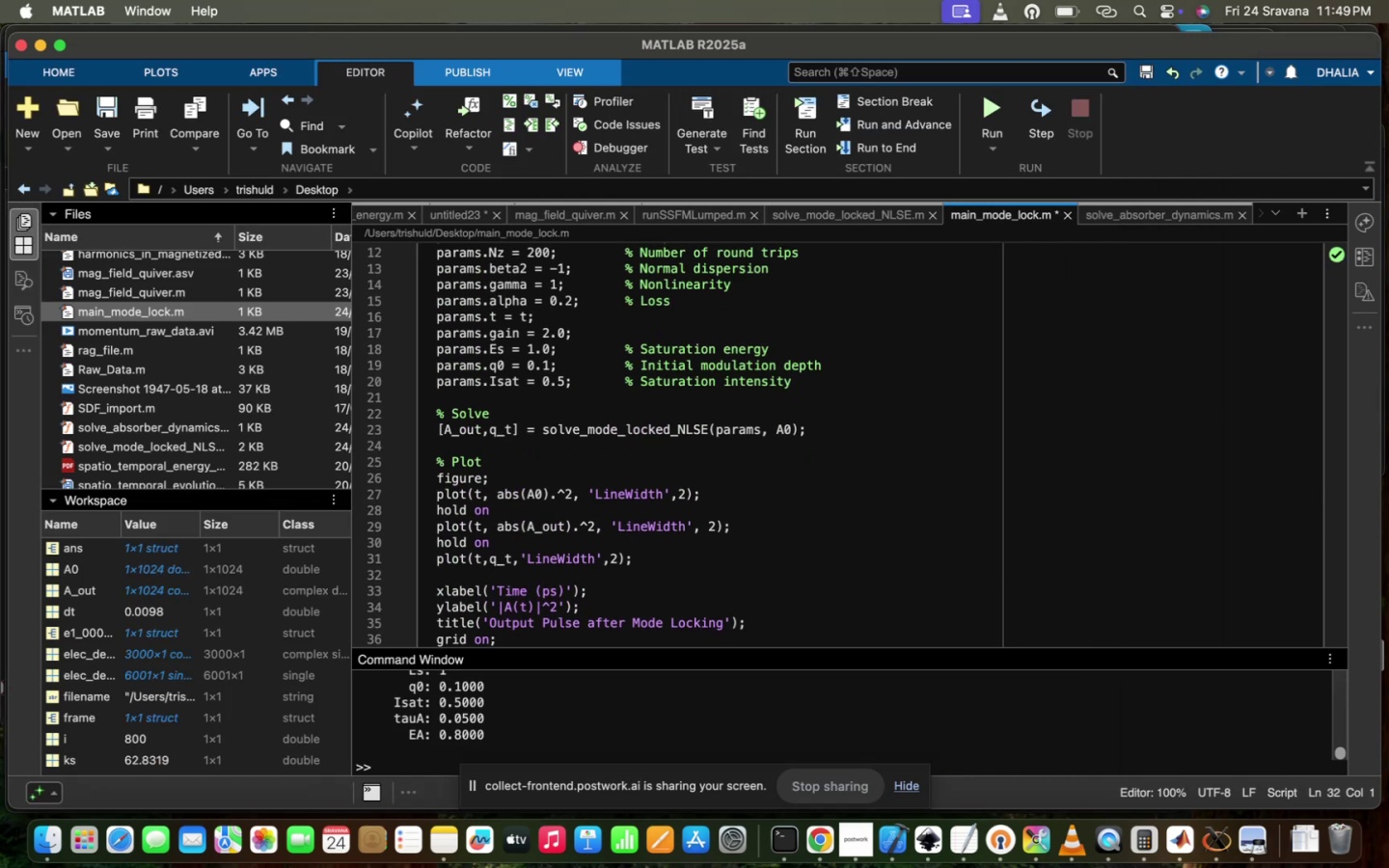 
type(hold off)
 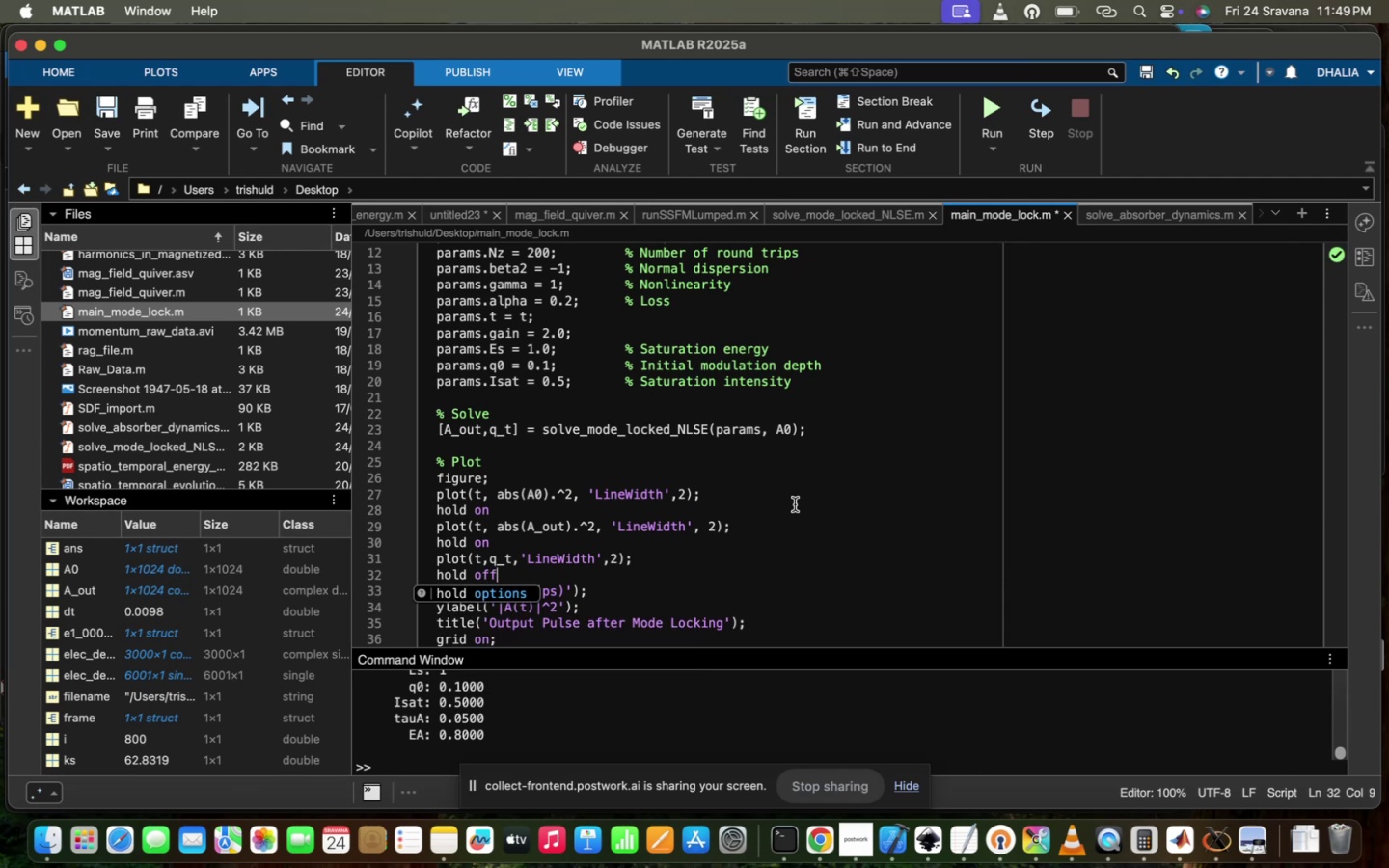 
left_click([754, 529])
 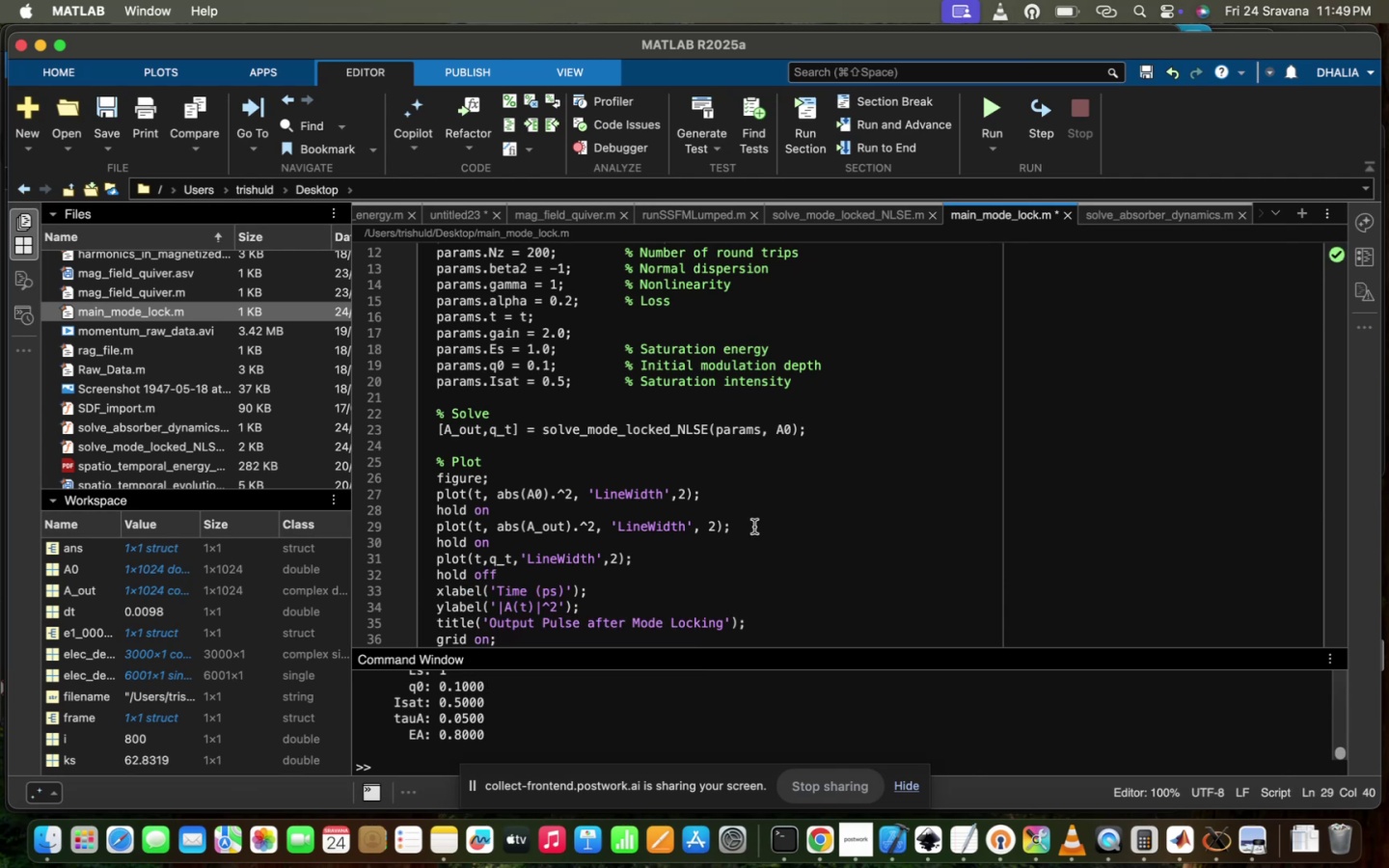 
scroll: coordinate [754, 527], scroll_direction: up, amount: 132.0
 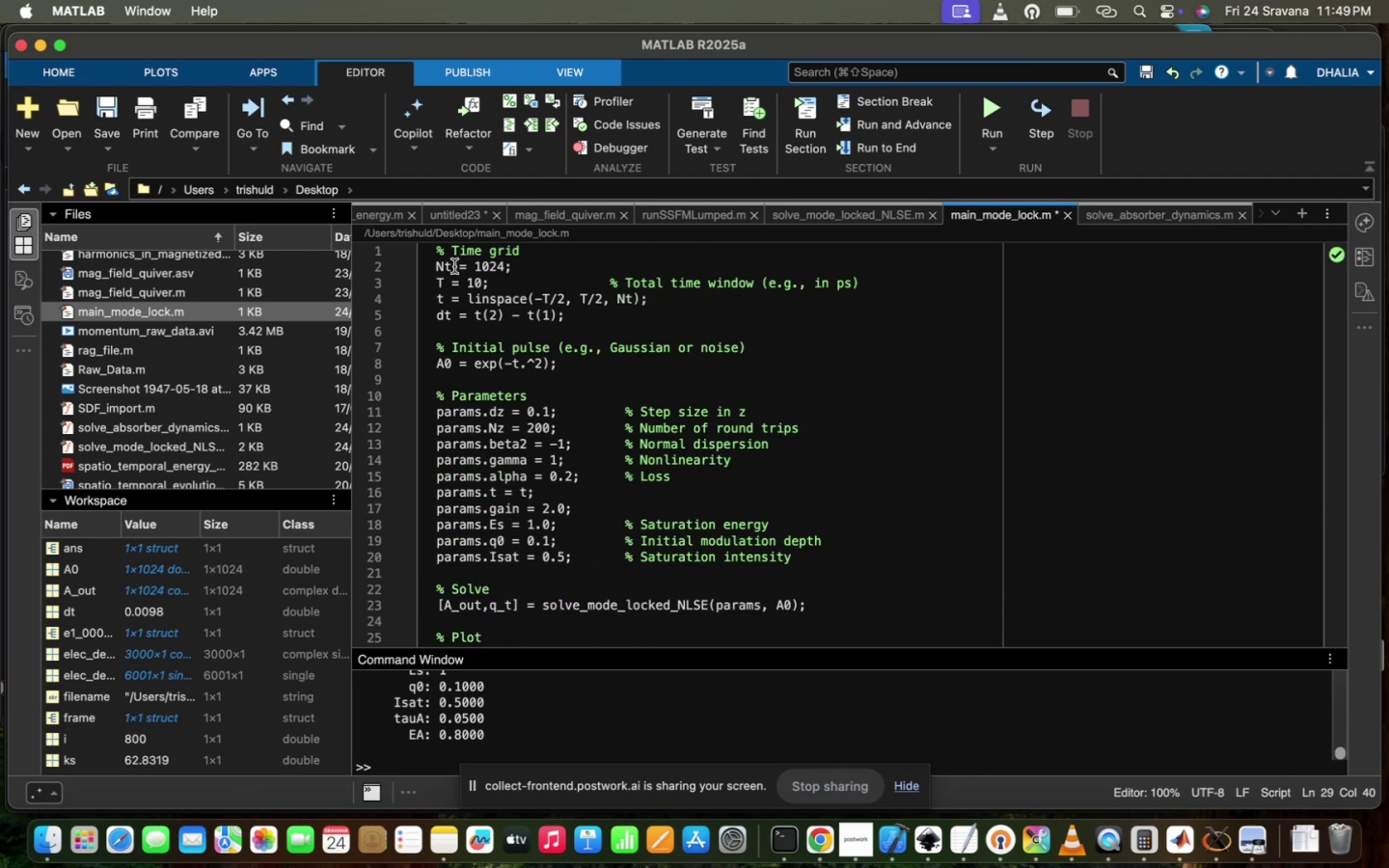 
left_click([435, 263])
 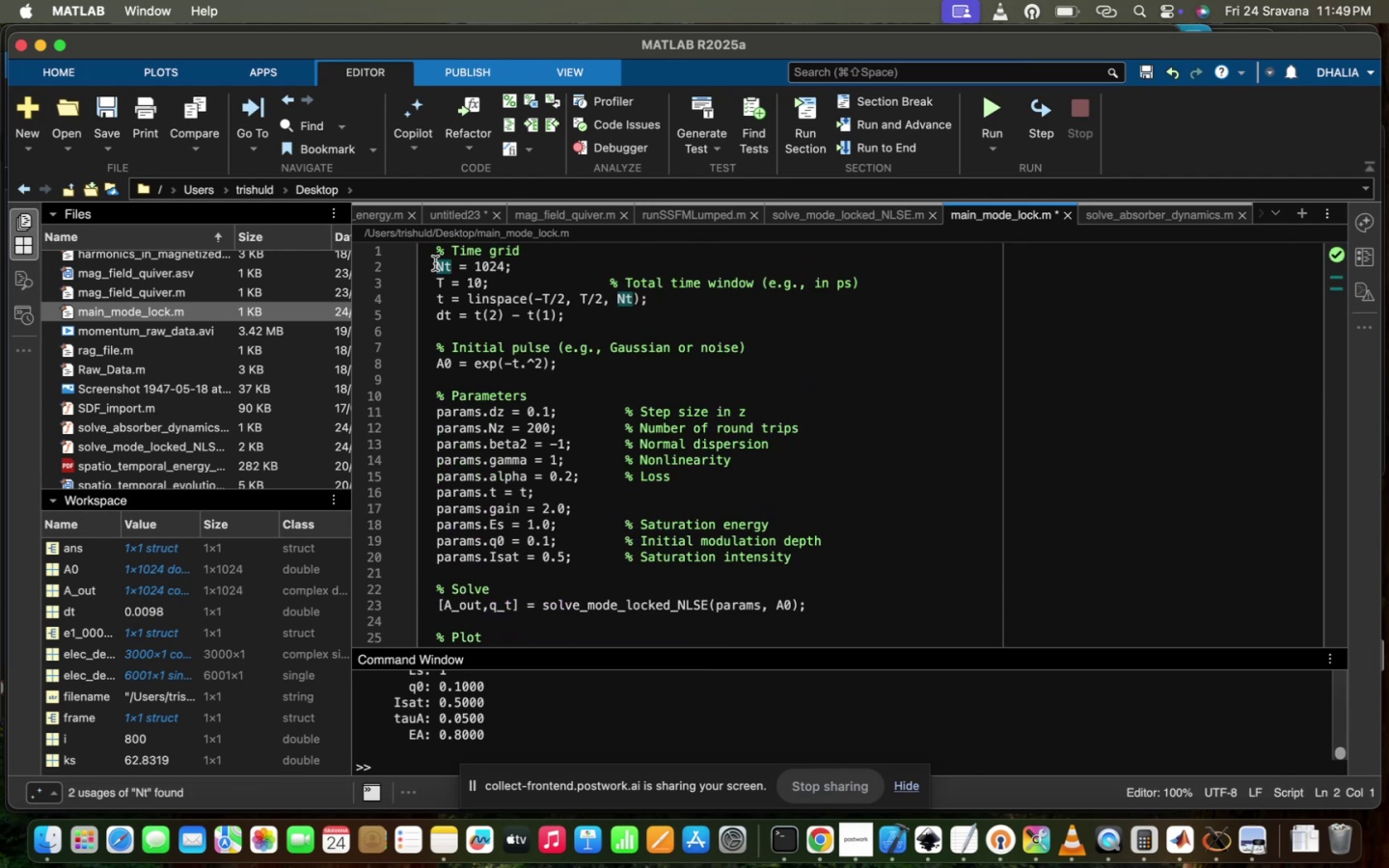 
key(Enter)
 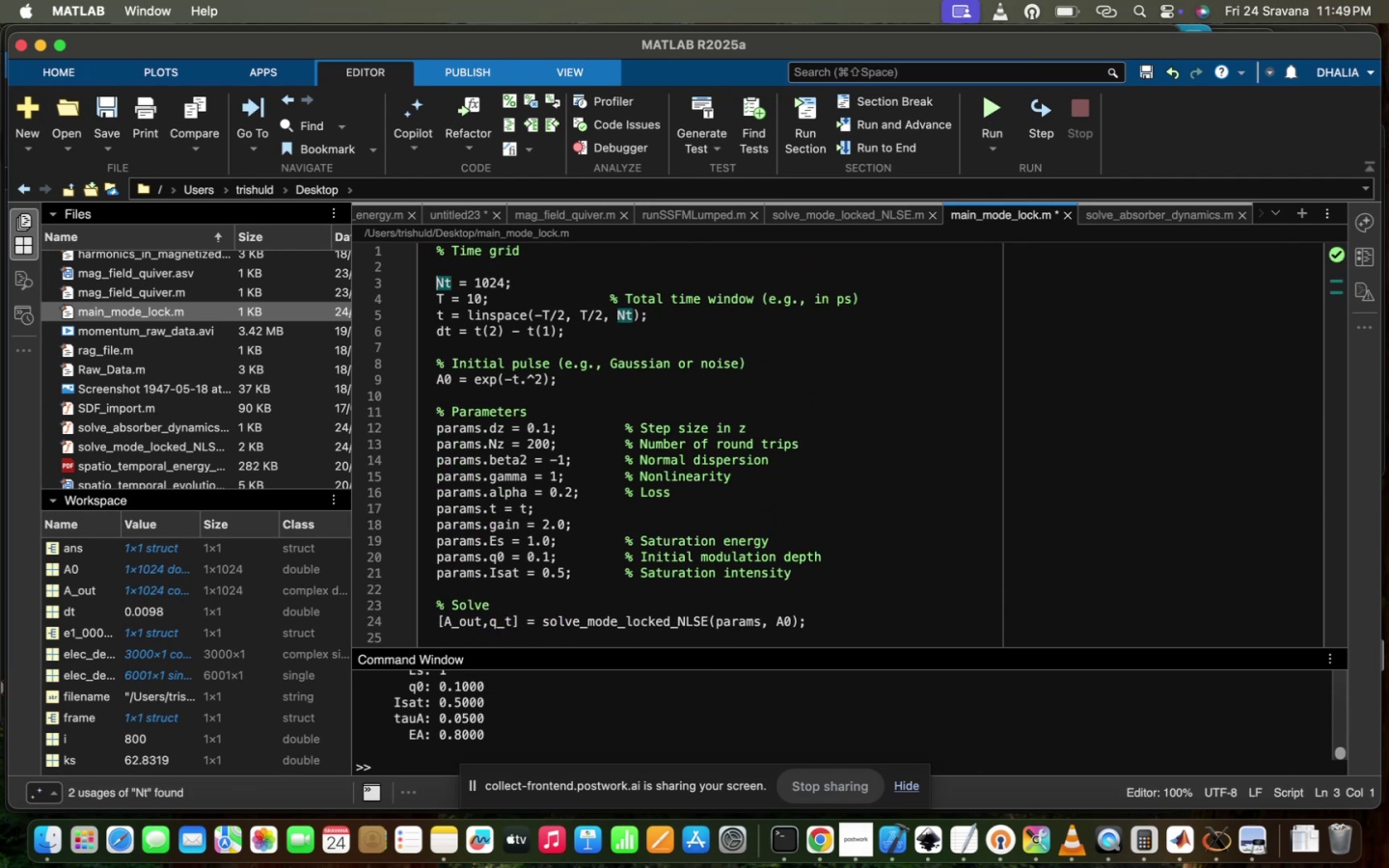 
key(ArrowUp)
 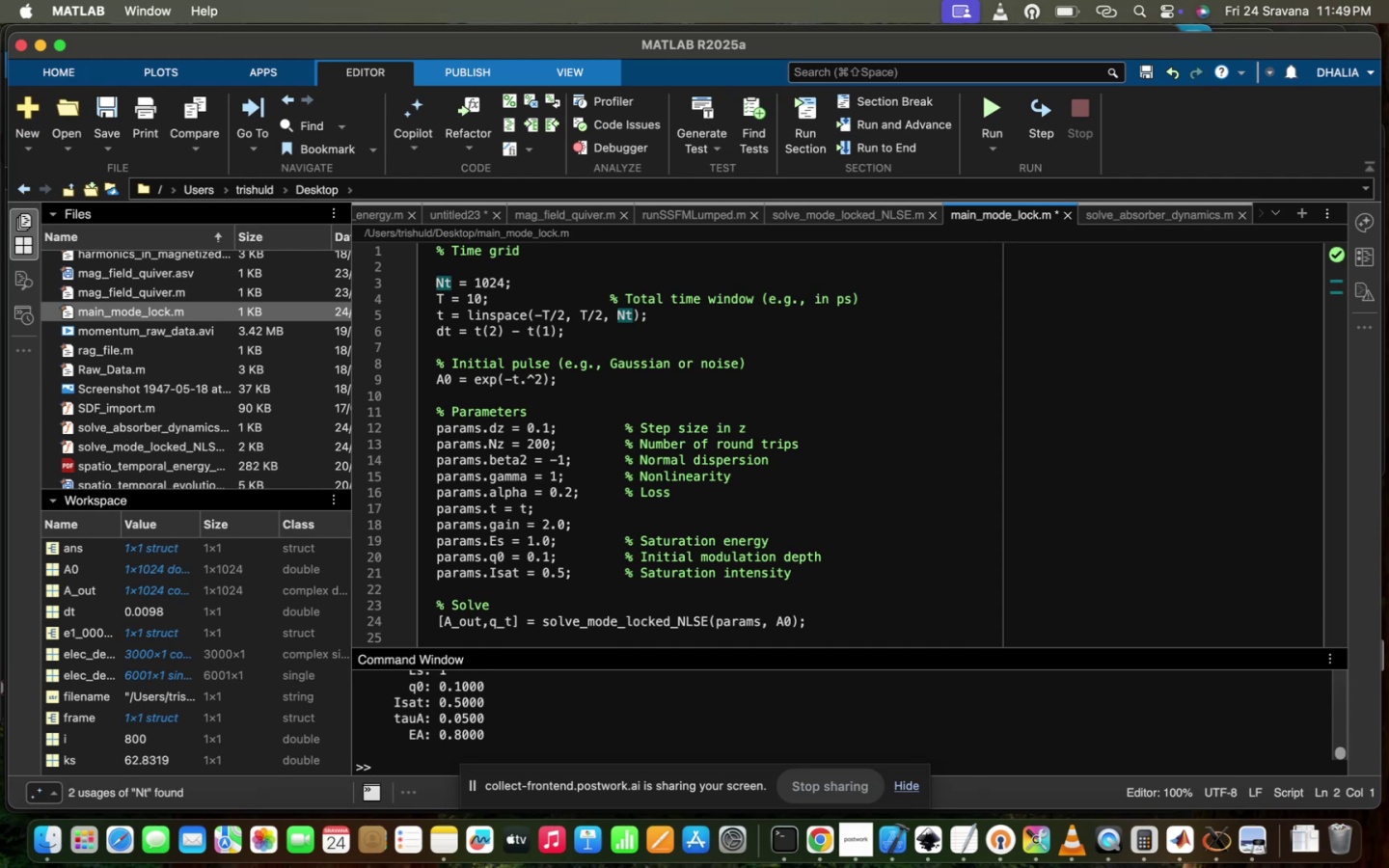 
type(clc;ck)
key(Backspace)
type(le)
key(Tab)
key(Tab)
type(;ck)
key(Backspace)
type(lf;)
 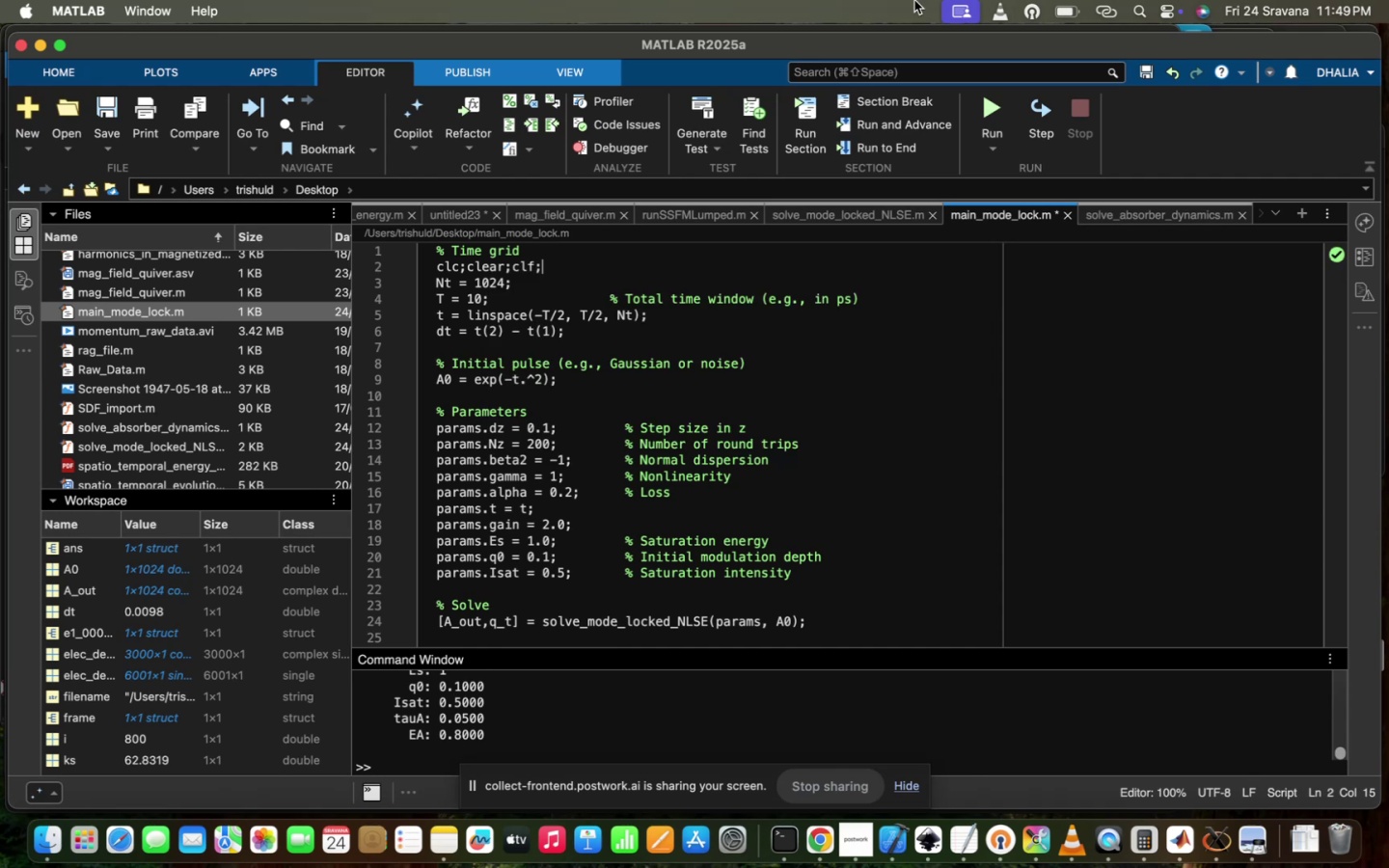 
mouse_move([995, 131])
 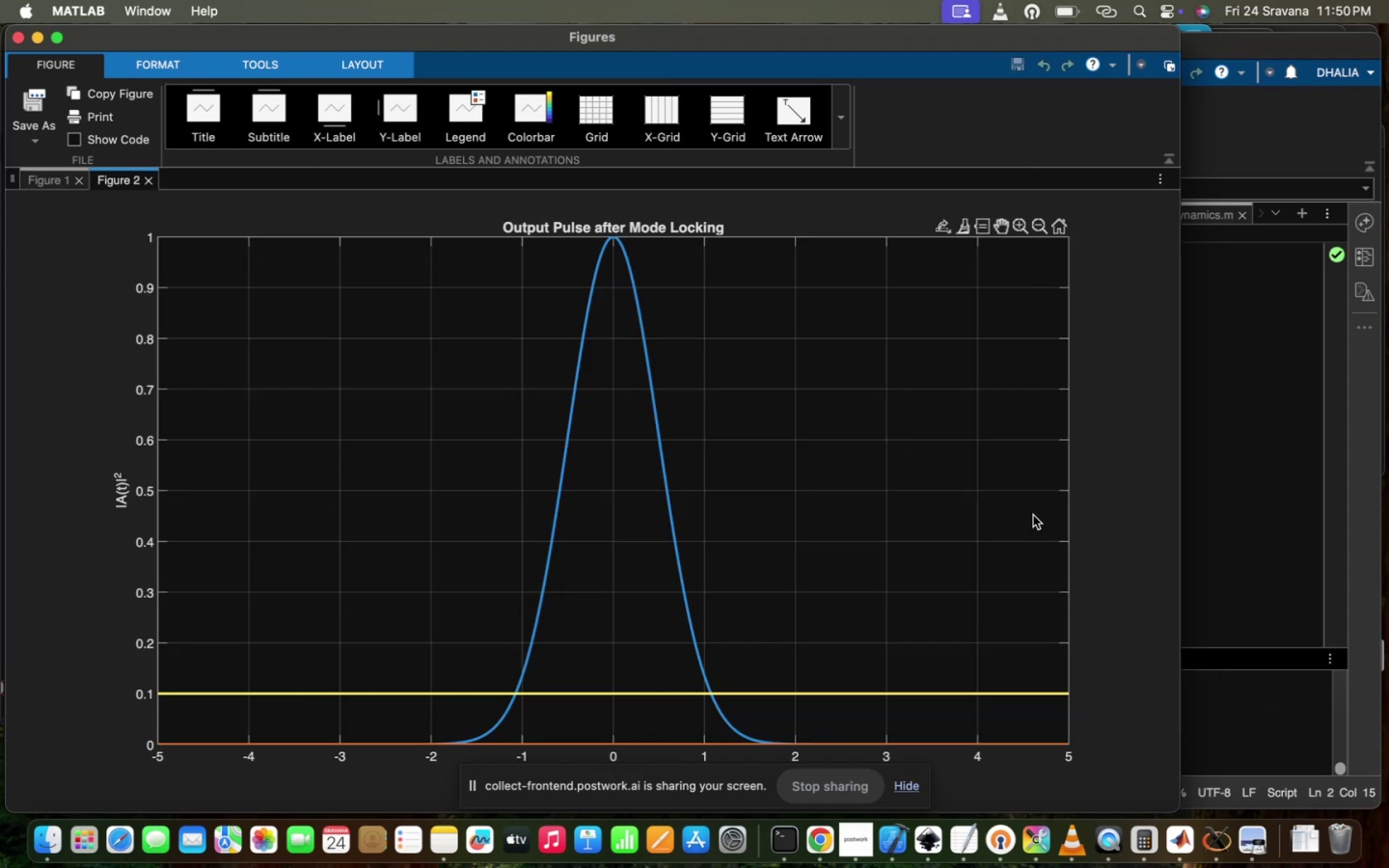 
left_click([150, 178])
 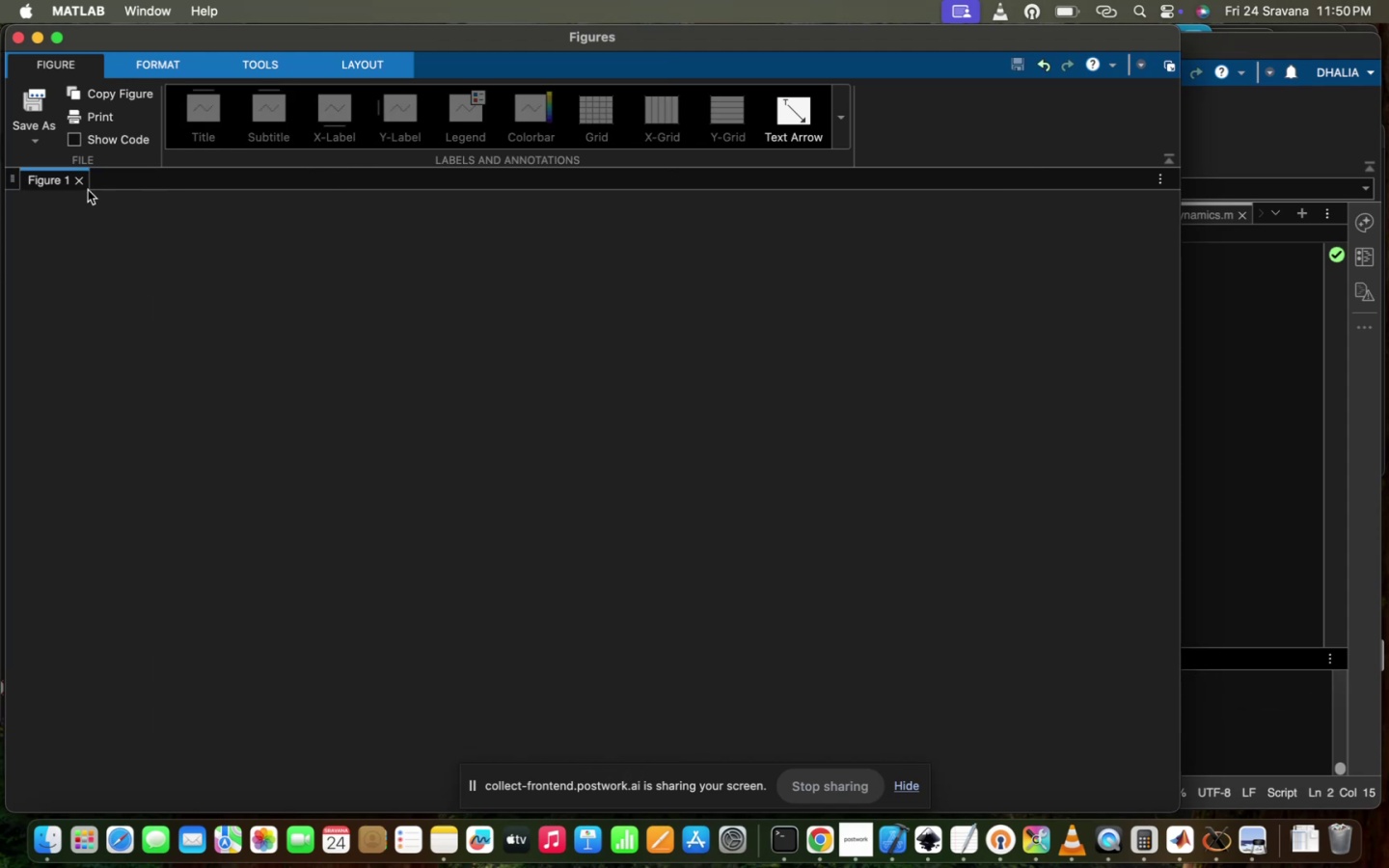 
left_click([76, 183])
 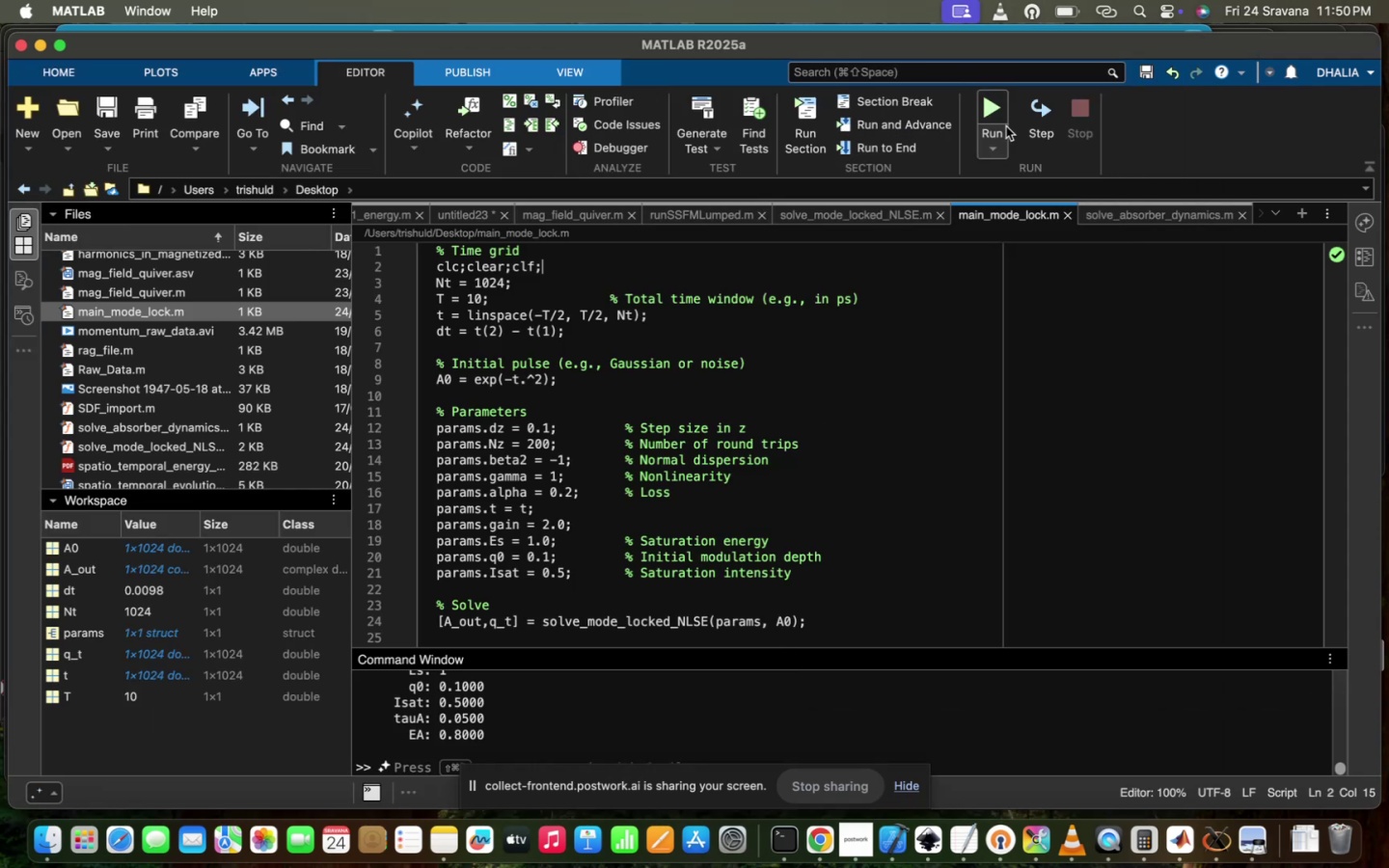 
left_click([1004, 115])
 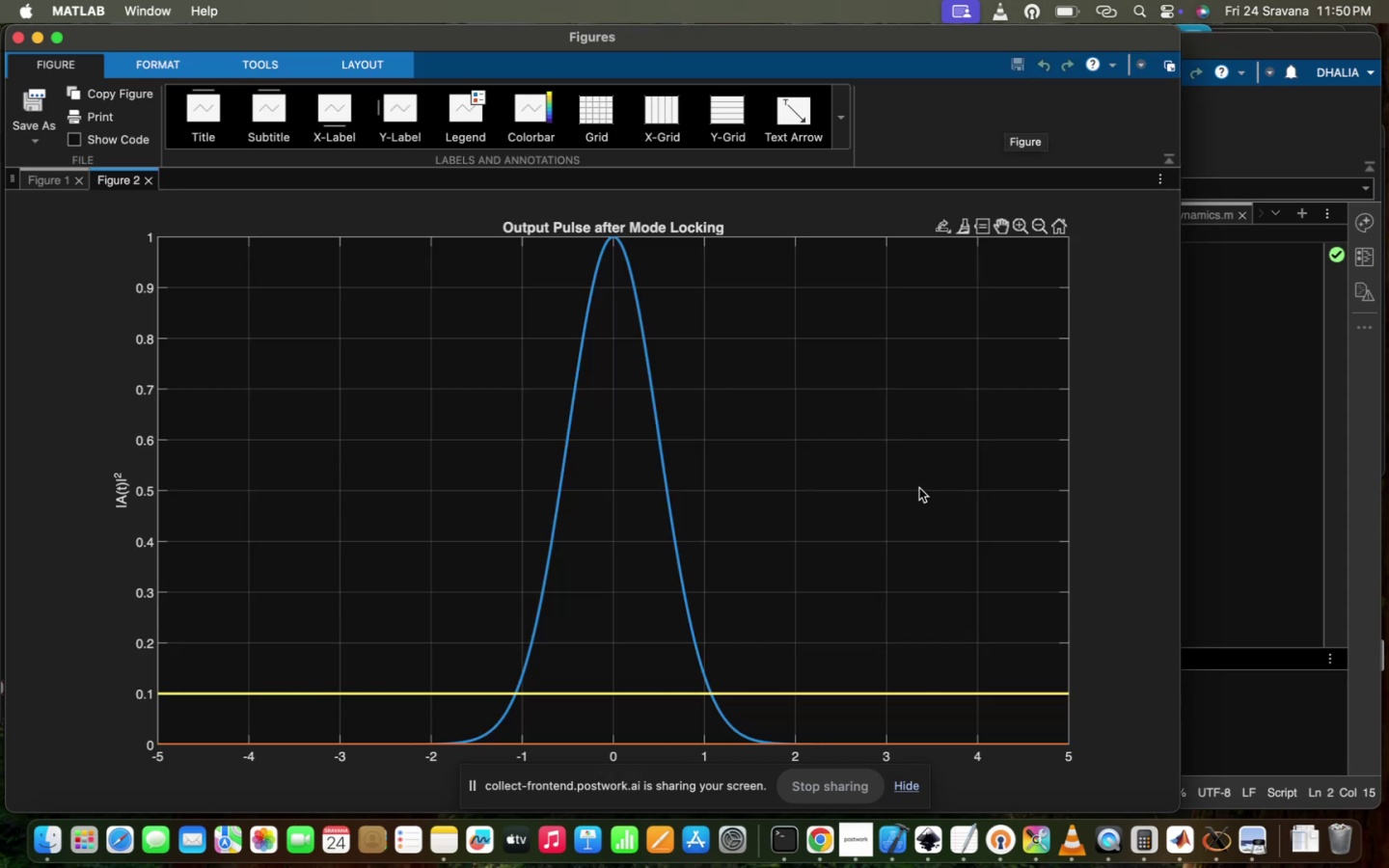 
wait(7.55)
 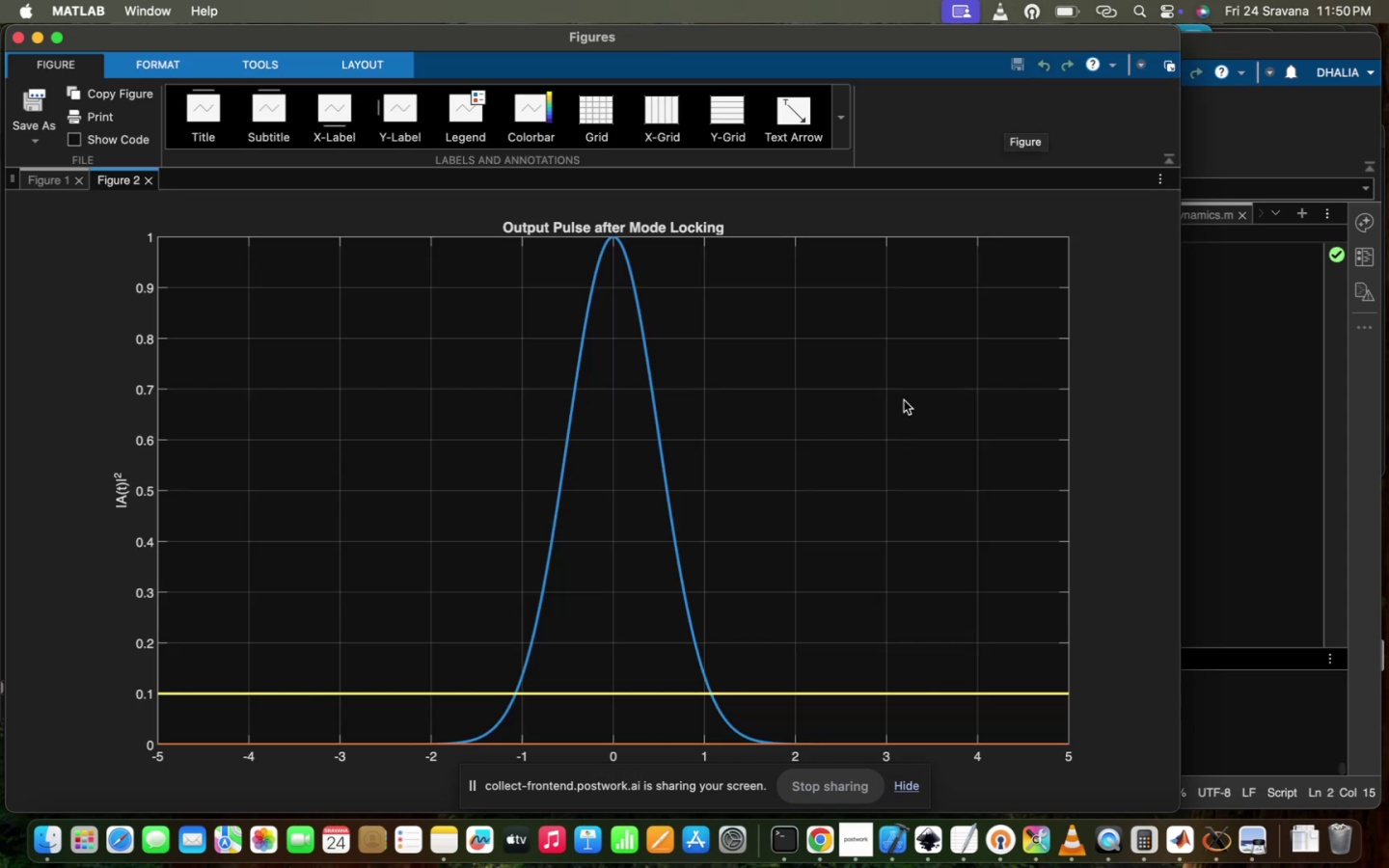 
left_click([1025, 227])
 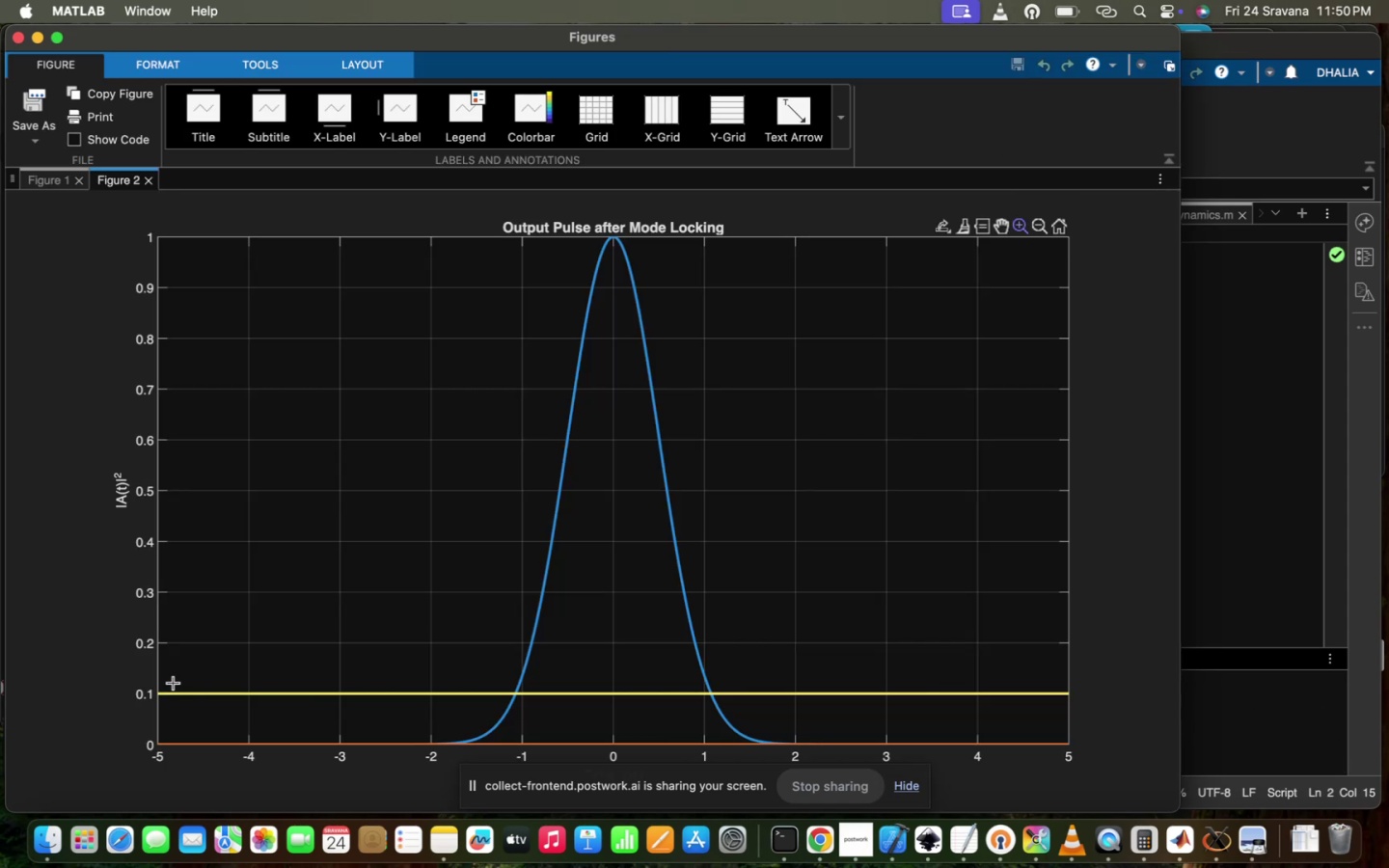 
left_click_drag(start_coordinate=[170, 680], to_coordinate=[1022, 799])
 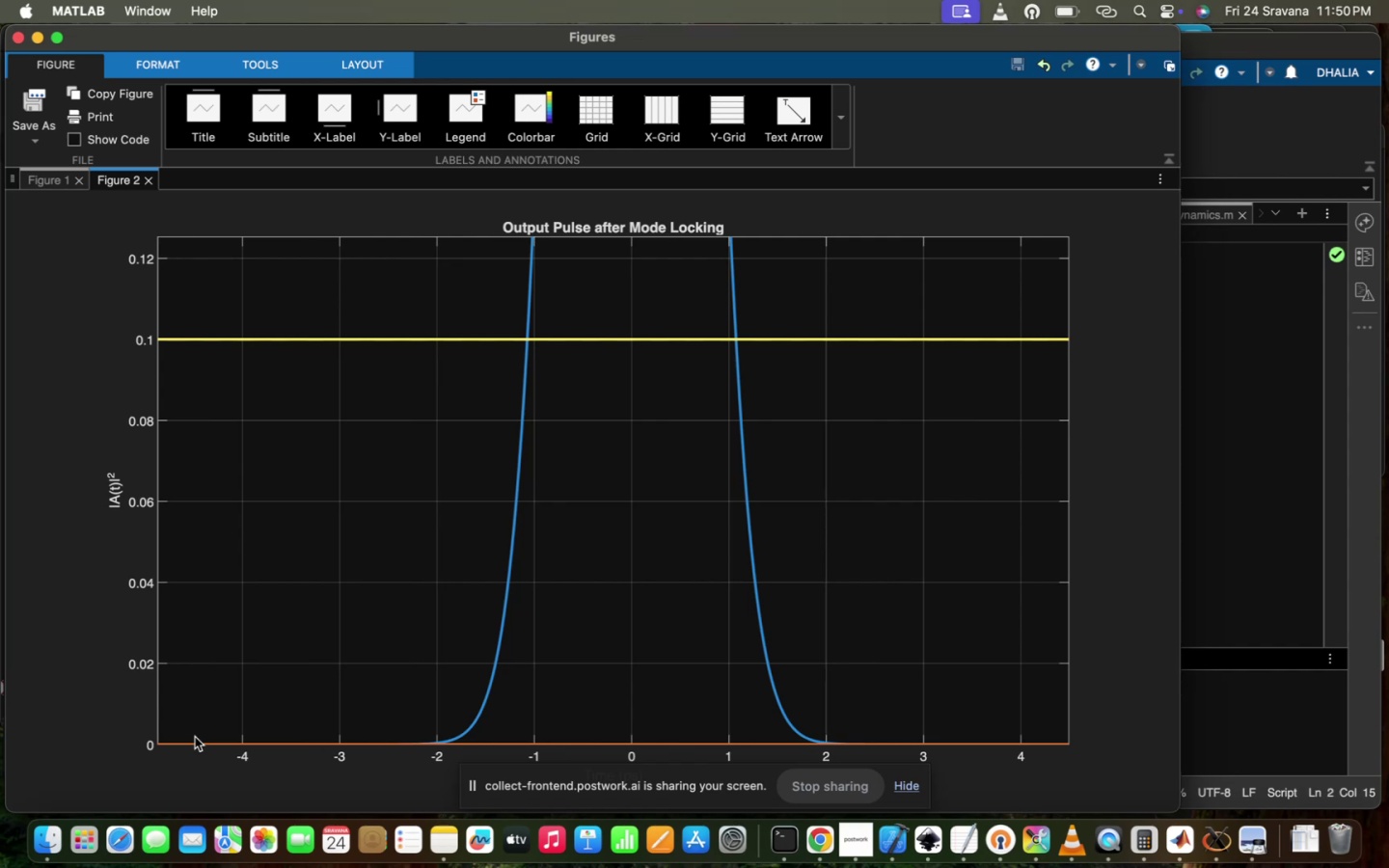 
left_click_drag(start_coordinate=[170, 696], to_coordinate=[935, 848])
 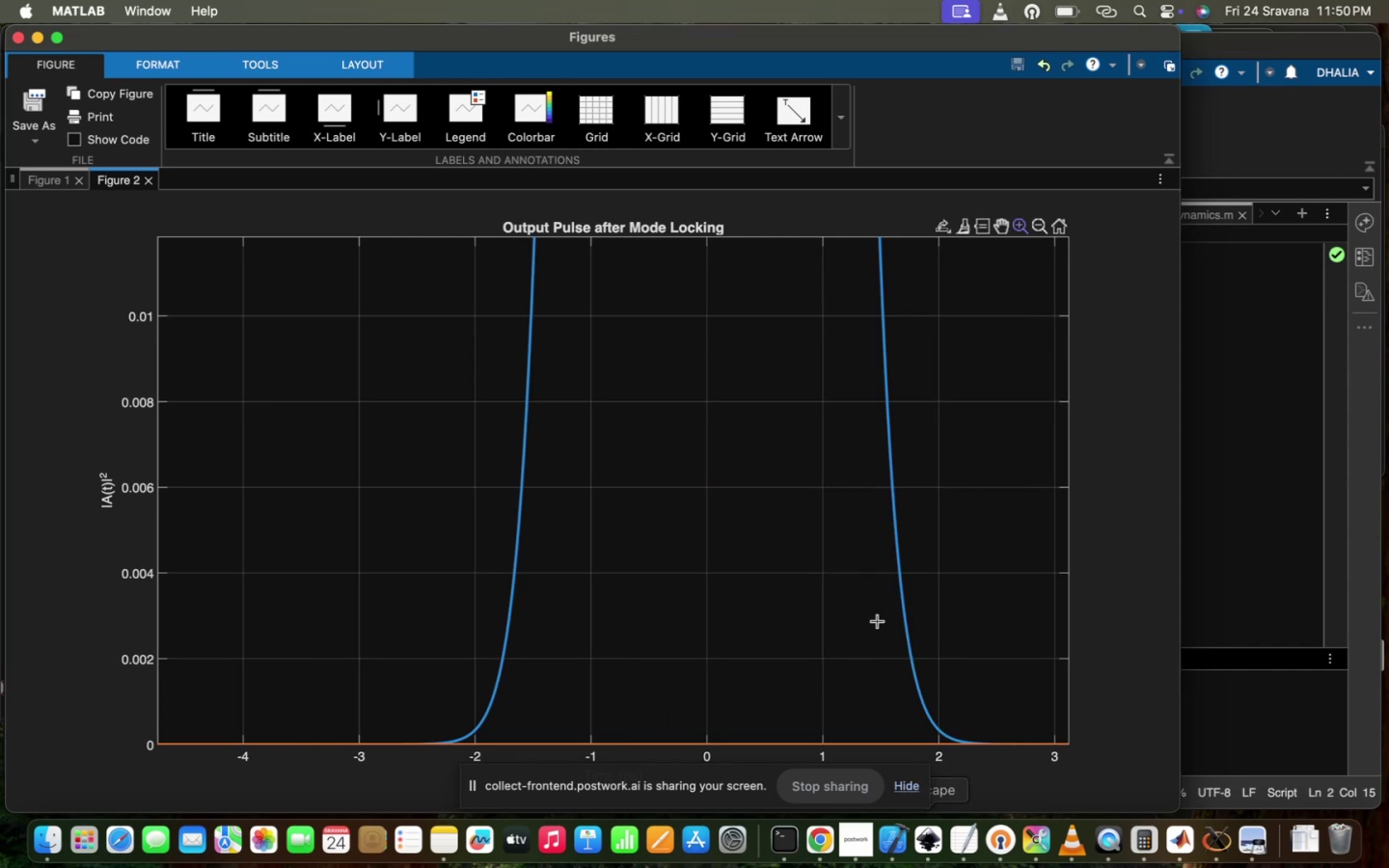 
scroll: coordinate [862, 609], scroll_direction: down, amount: 592.0
 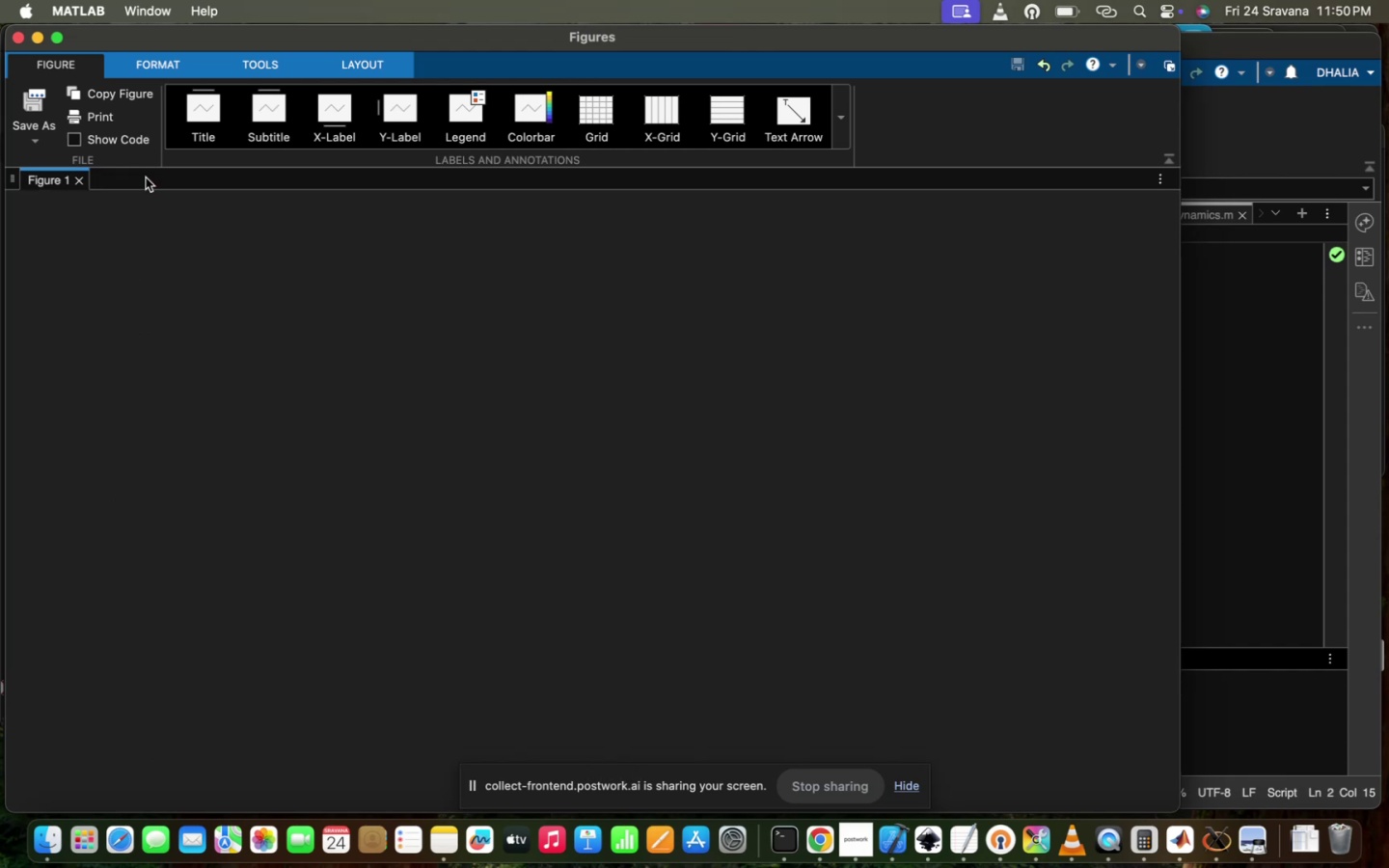 
left_click([84, 177])
 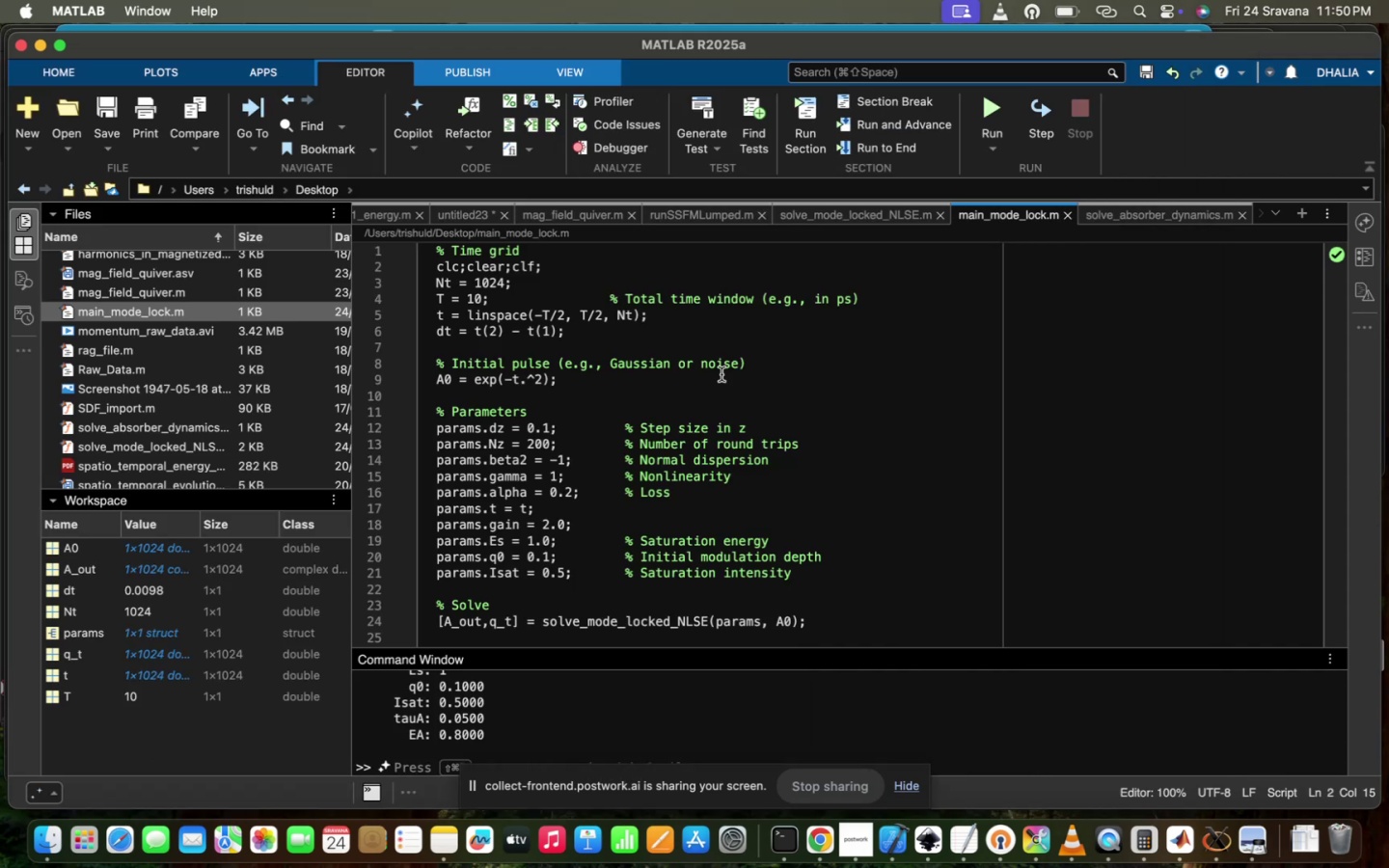 
scroll: coordinate [768, 453], scroll_direction: down, amount: 25.0
 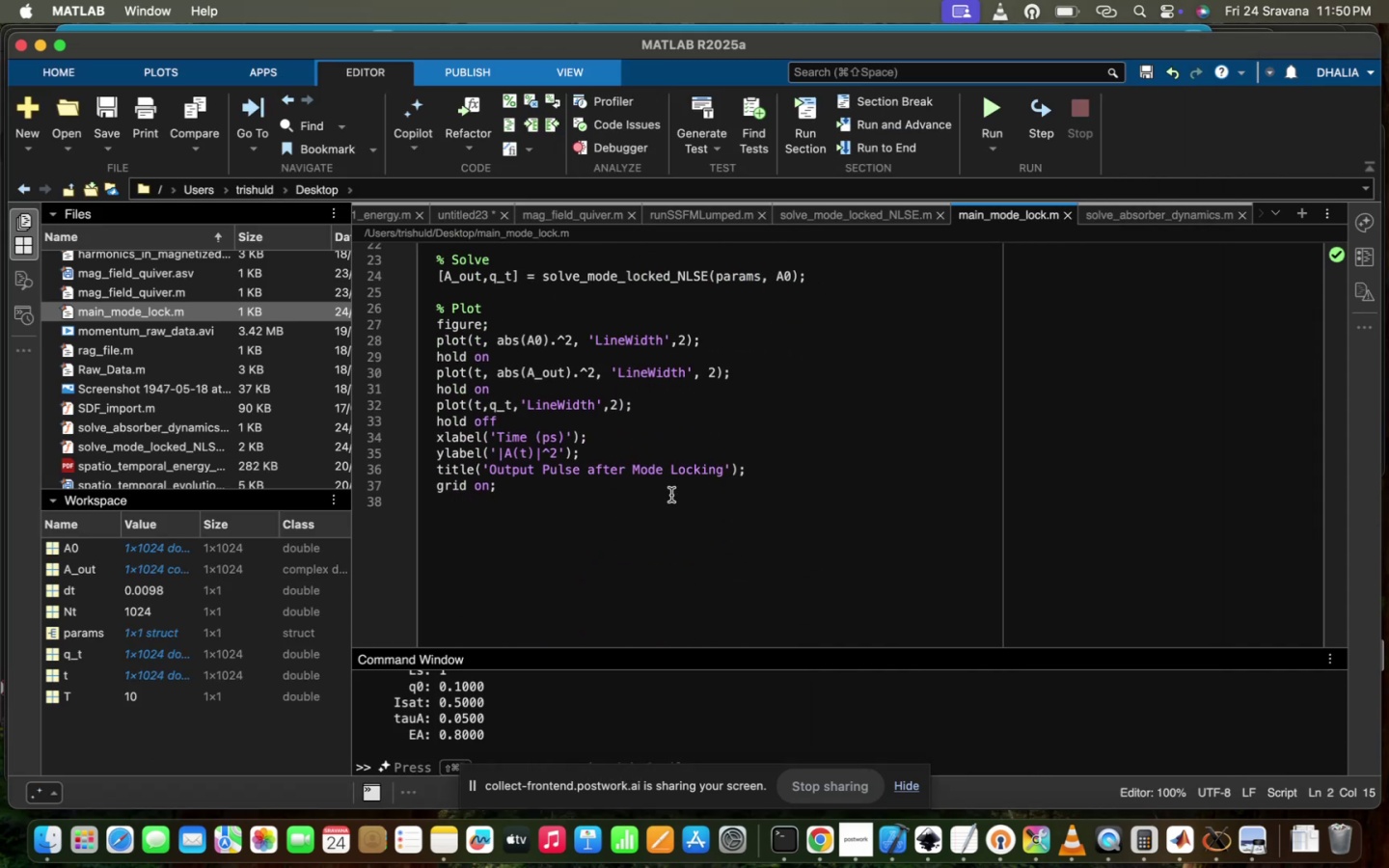 
scroll: coordinate [665, 456], scroll_direction: up, amount: 19.0
 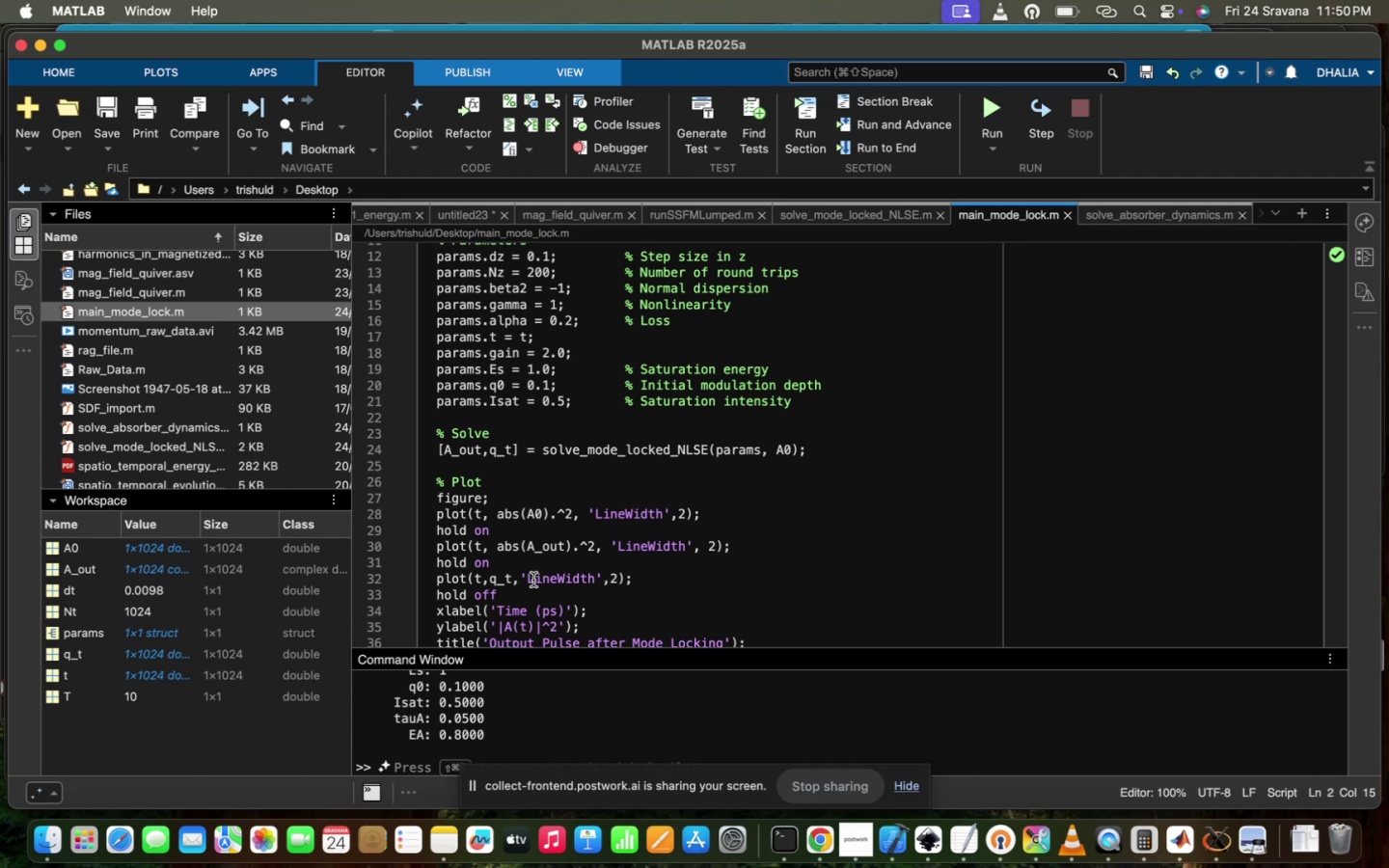 
left_click_drag(start_coordinate=[518, 591], to_coordinate=[425, 526])
 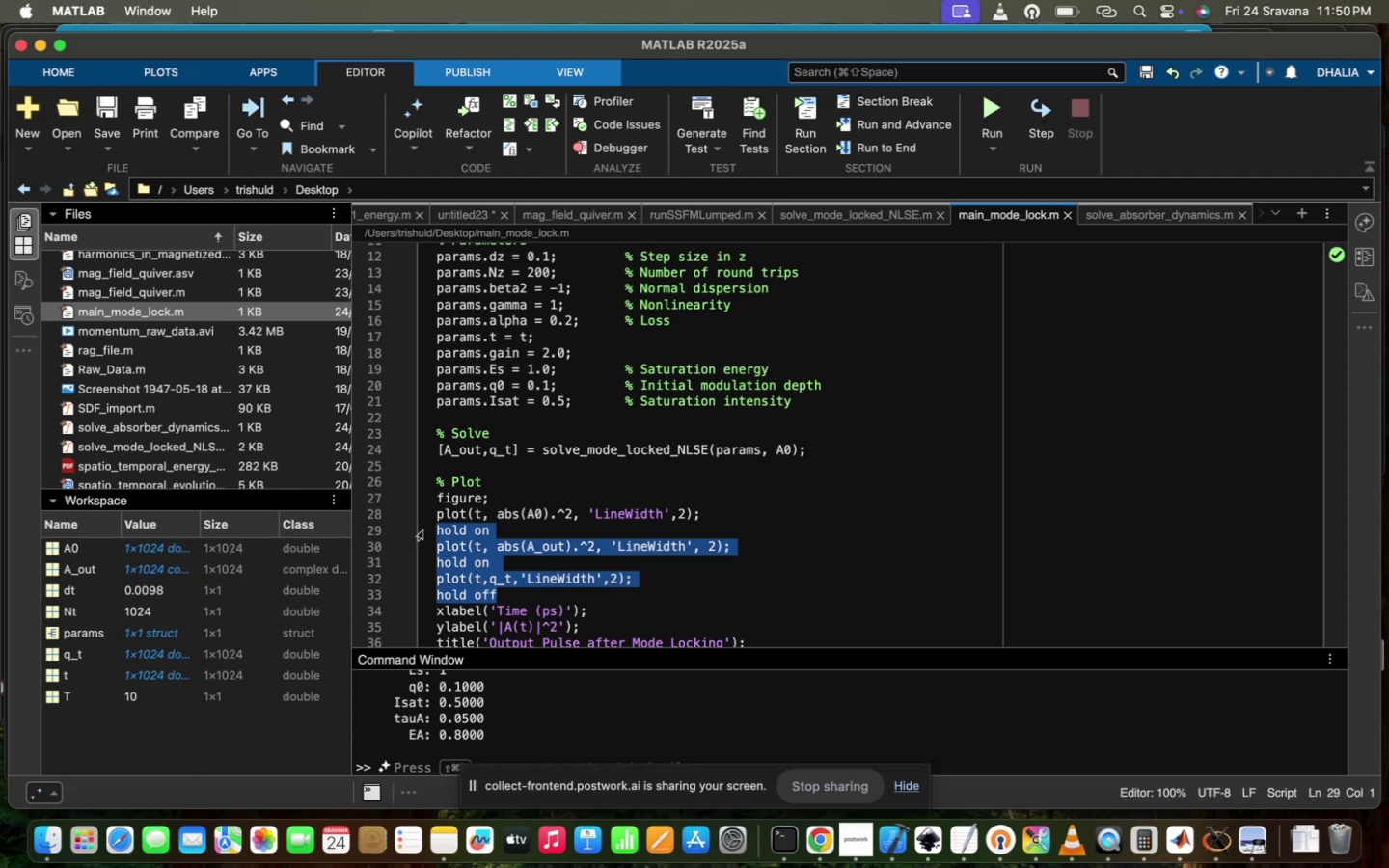 
key(Meta+Slash)
 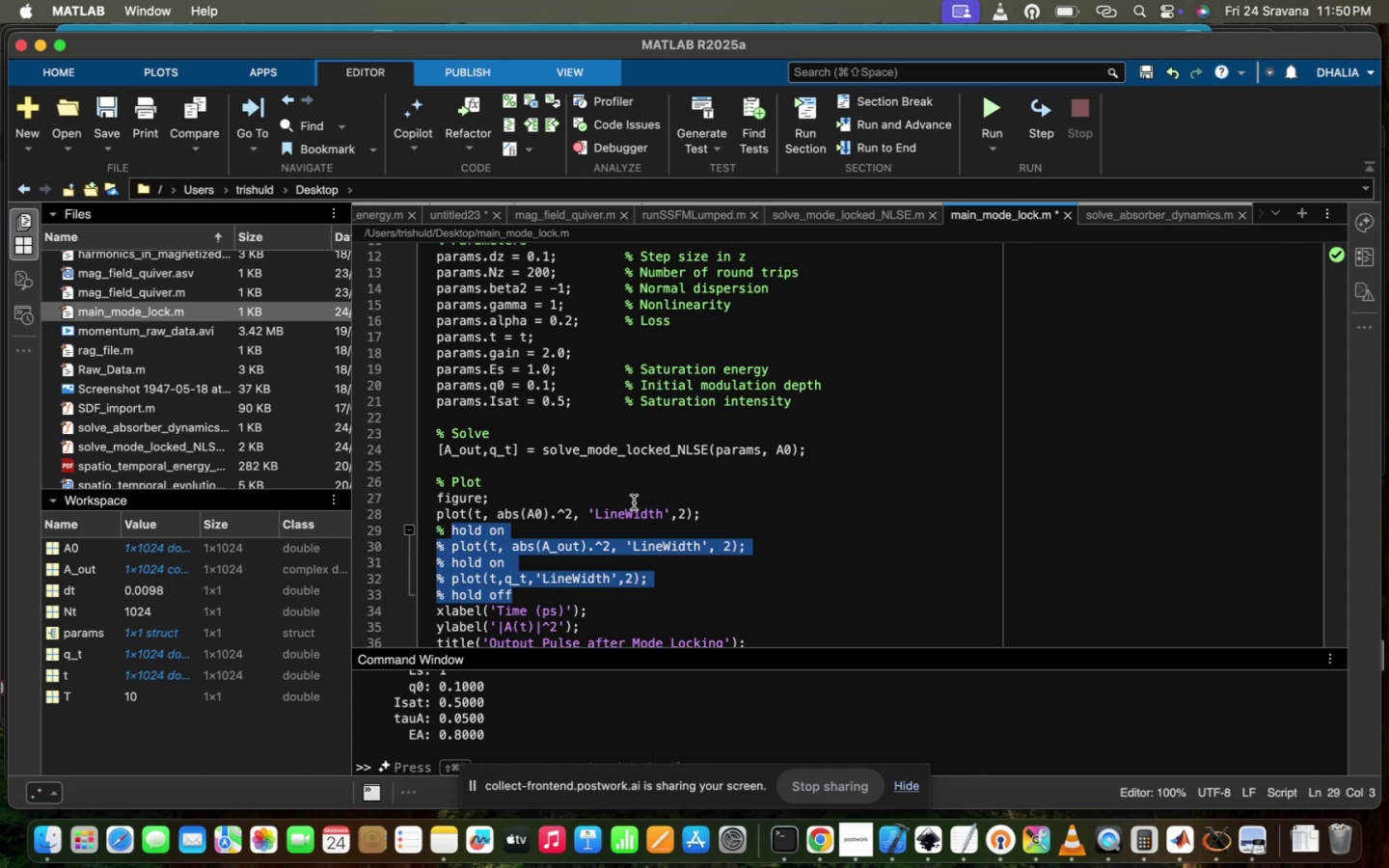 
left_click([634, 501])
 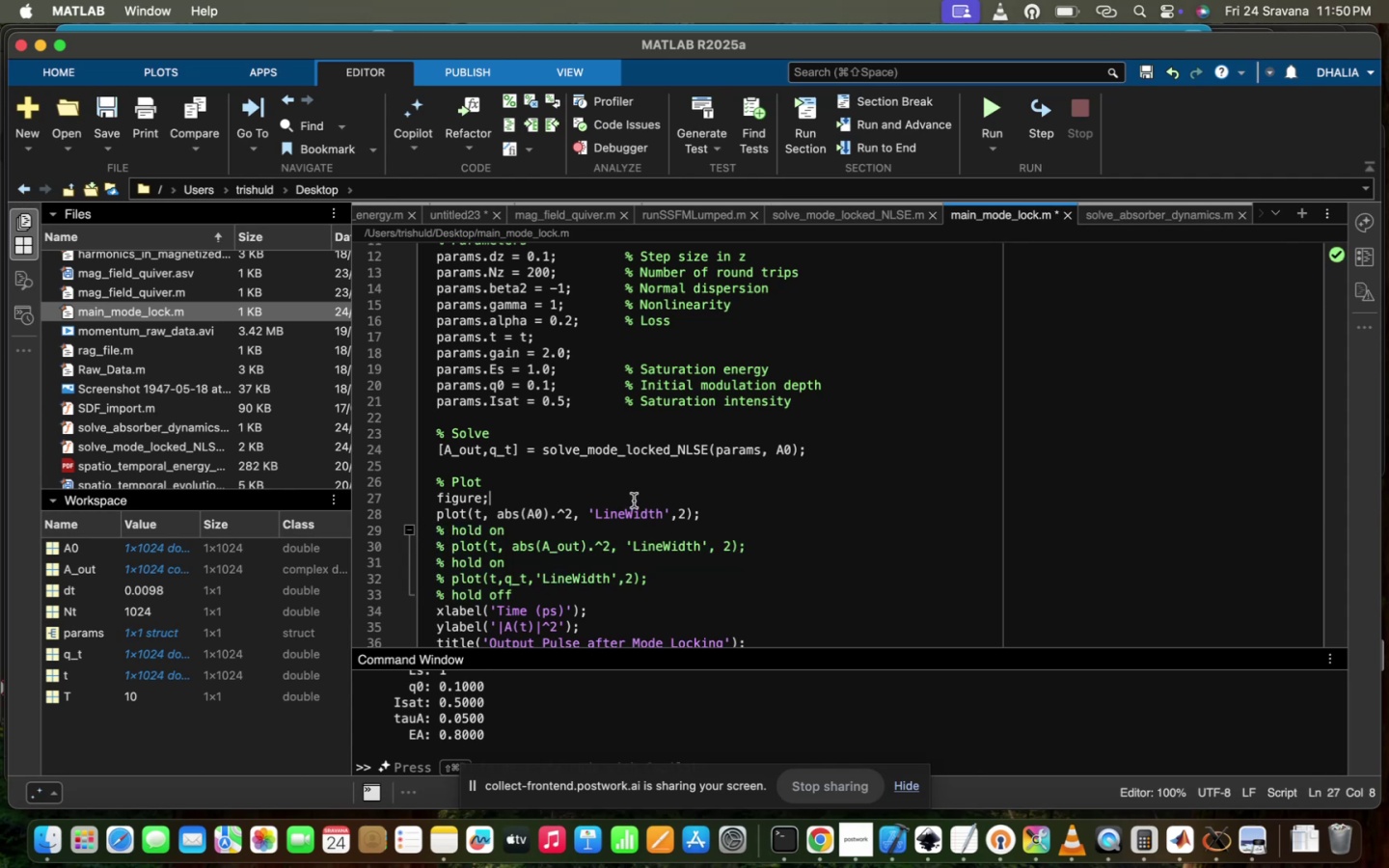 
scroll: coordinate [634, 501], scroll_direction: up, amount: 30.0
 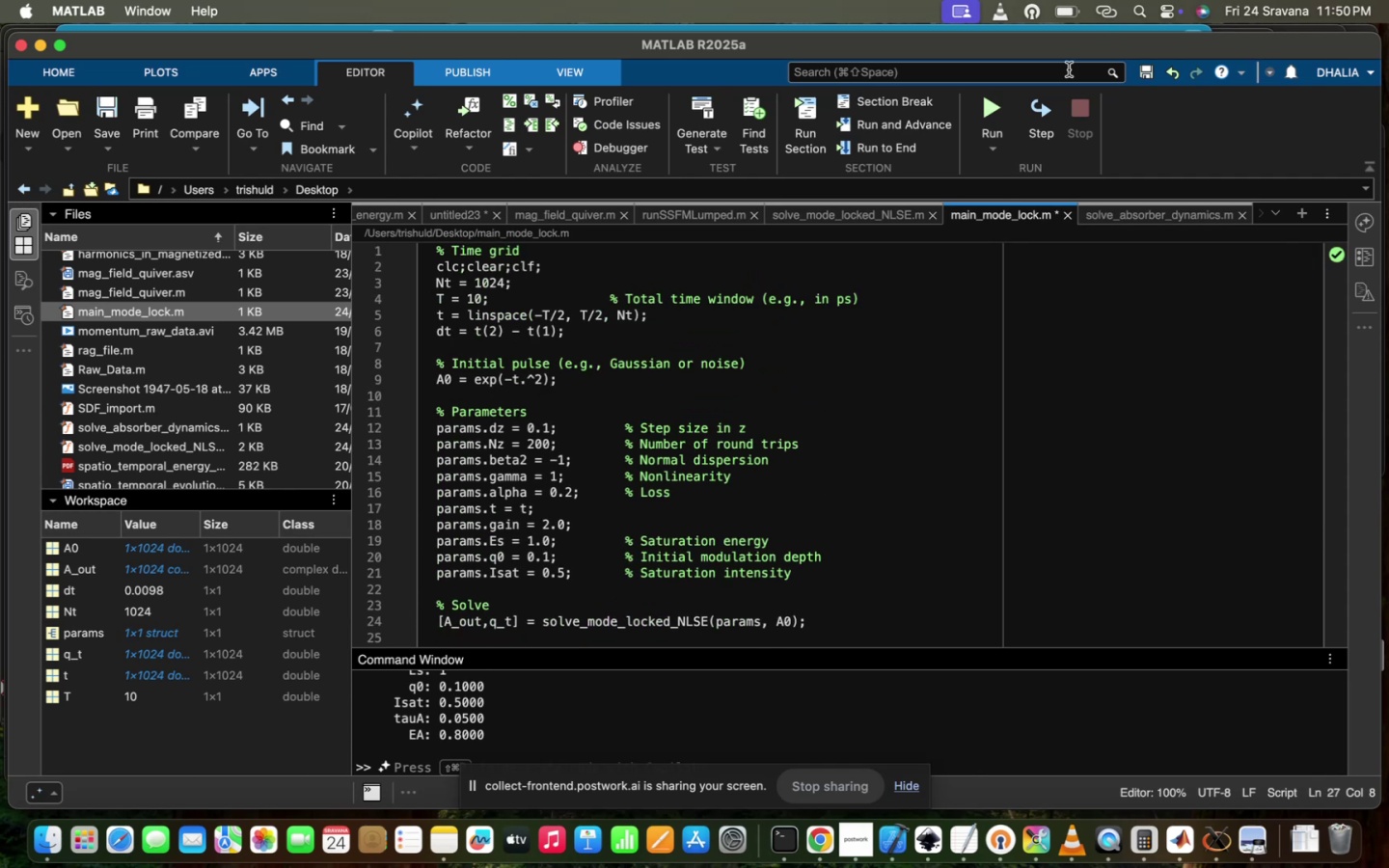 
left_click([999, 106])
 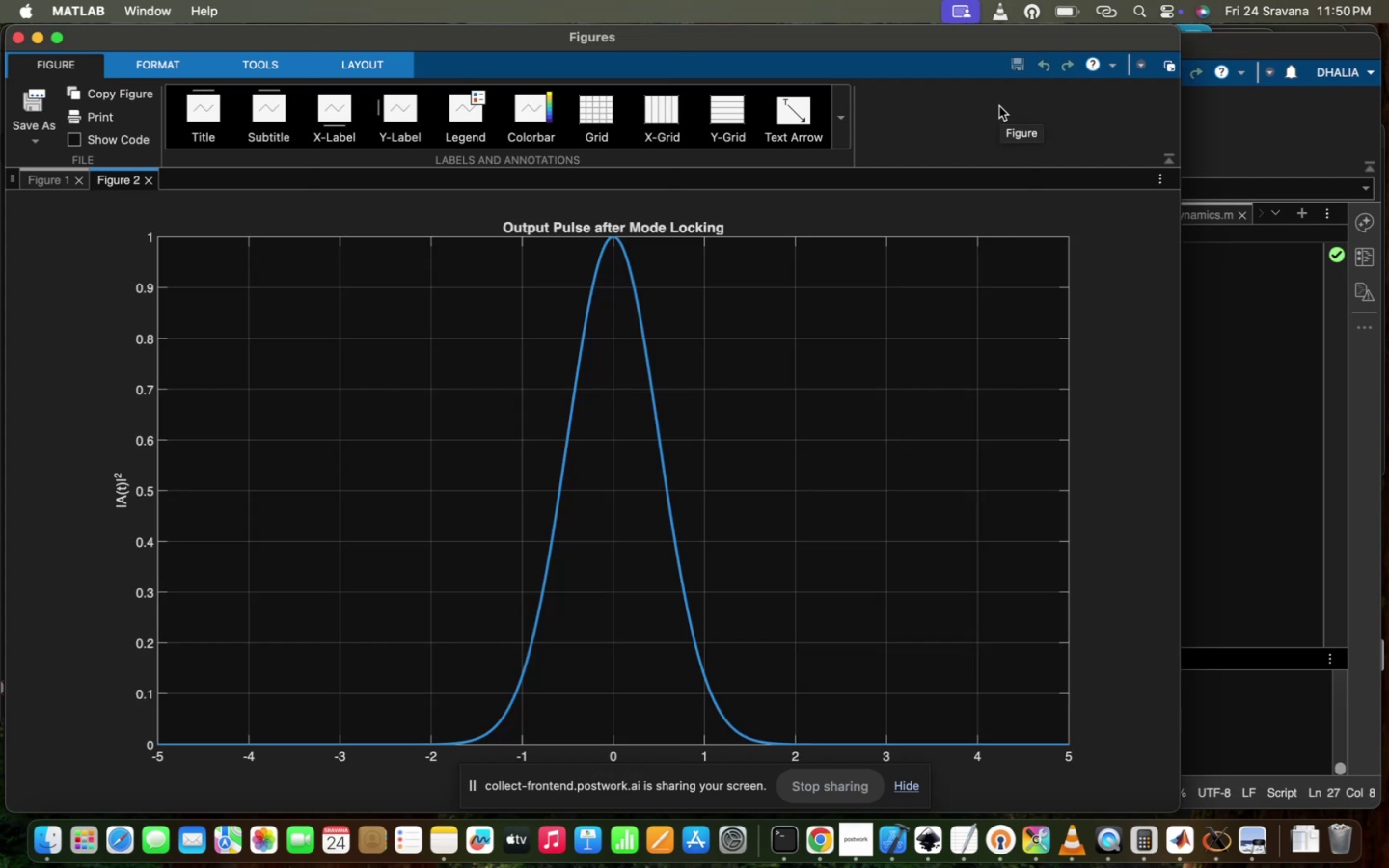 
wait(7.47)
 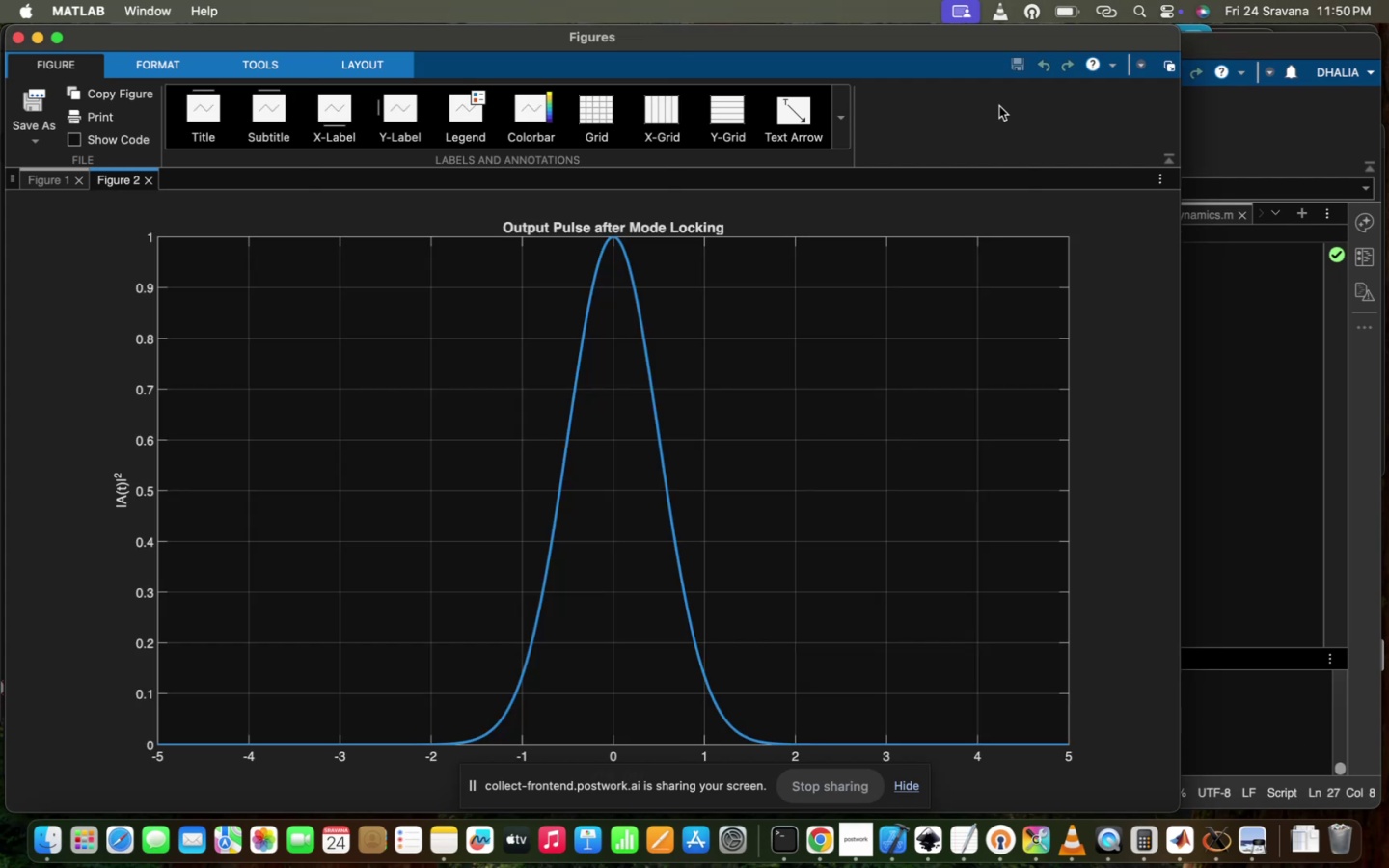 
left_click([150, 183])
 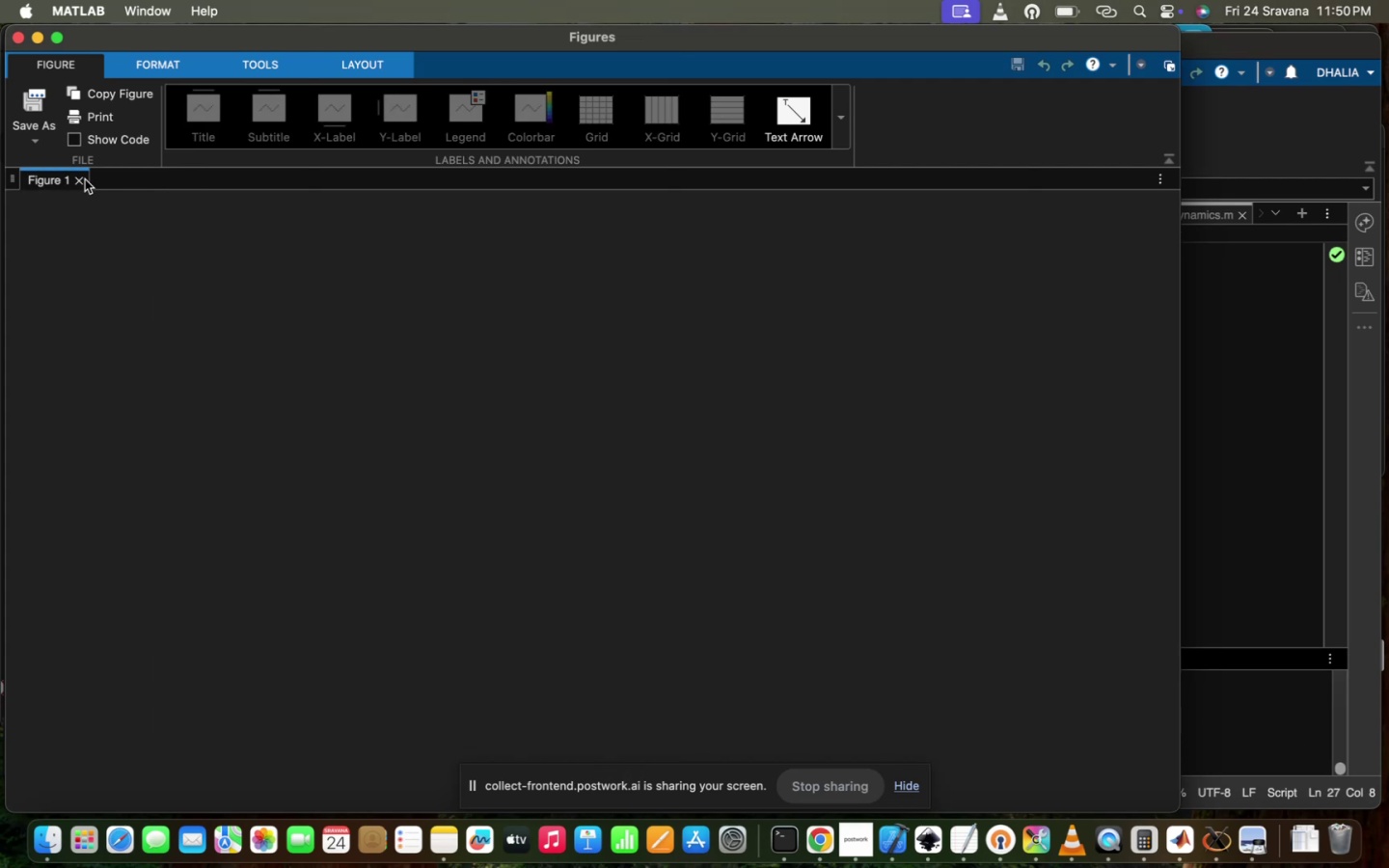 
left_click([76, 180])
 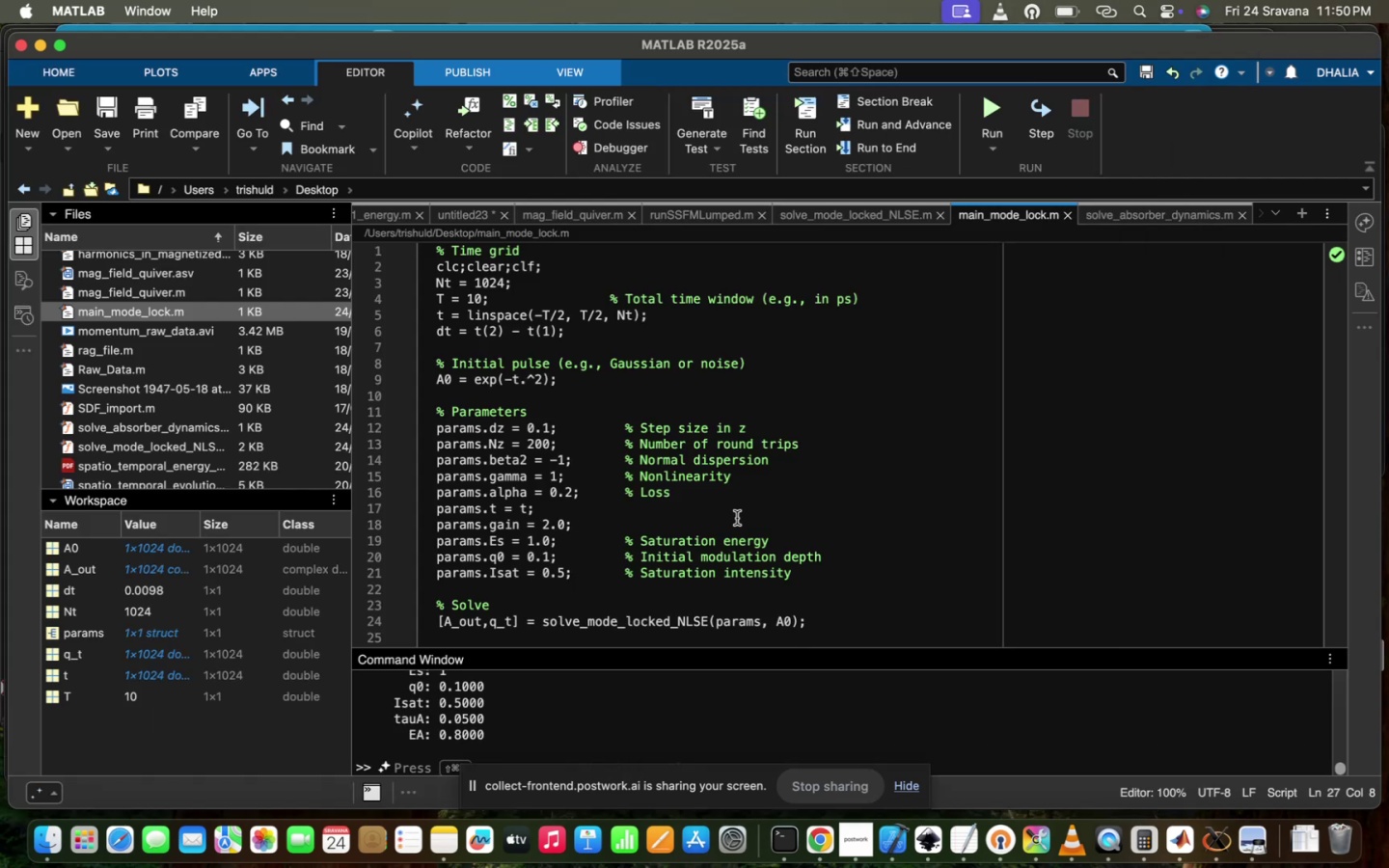 
scroll: coordinate [817, 548], scroll_direction: down, amount: 17.0
 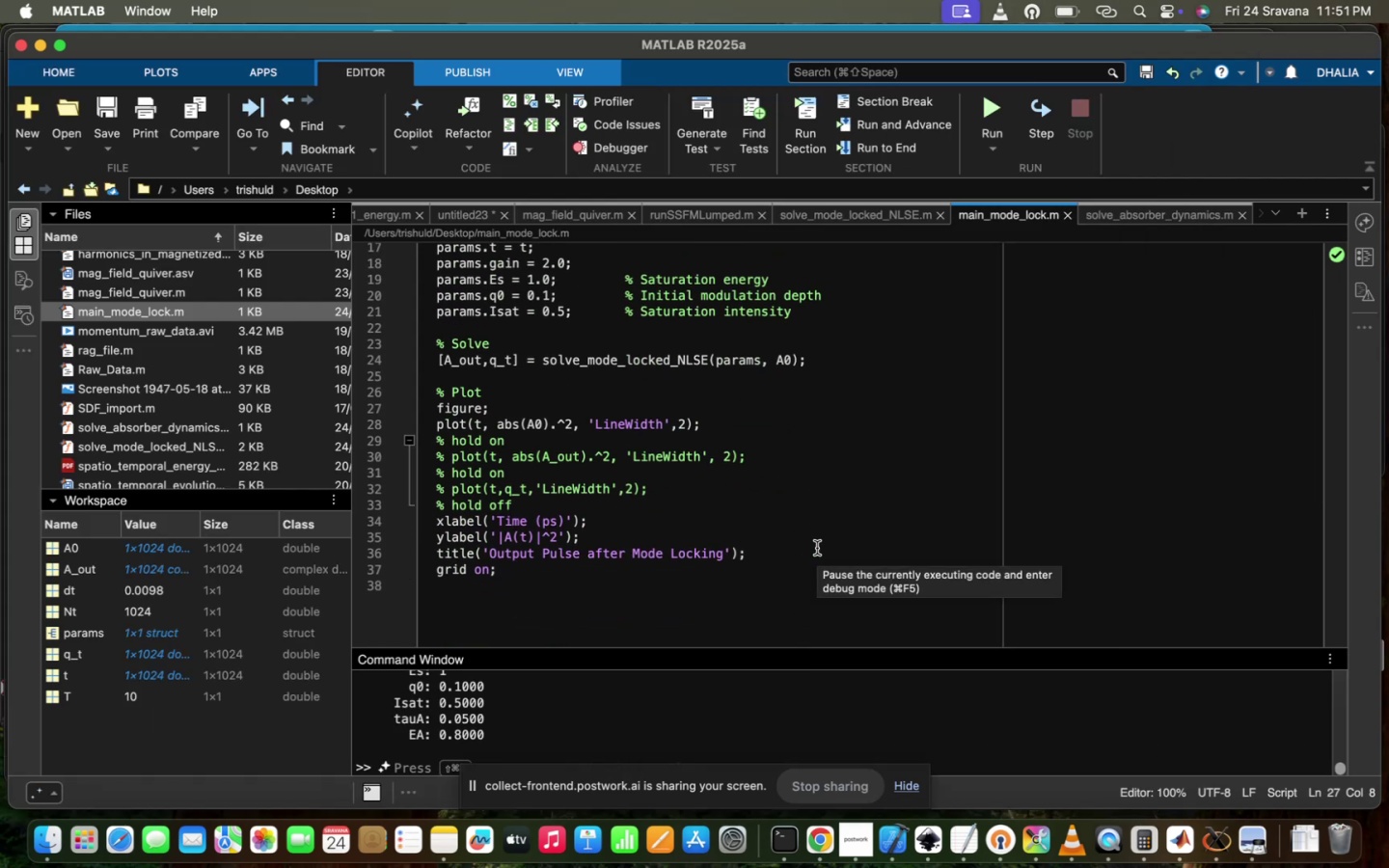 
key(Meta+Z)
 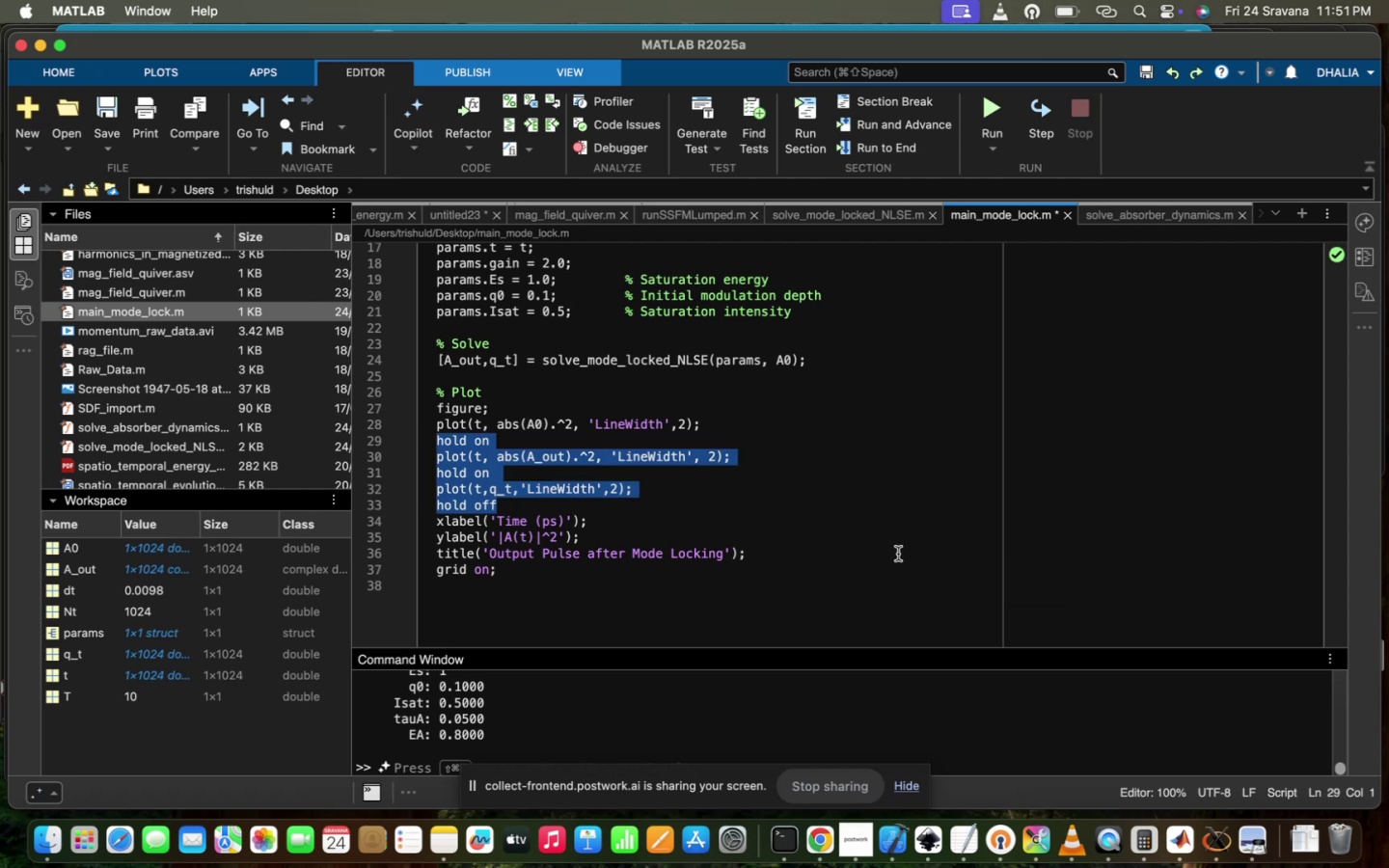 
left_click([885, 512])
 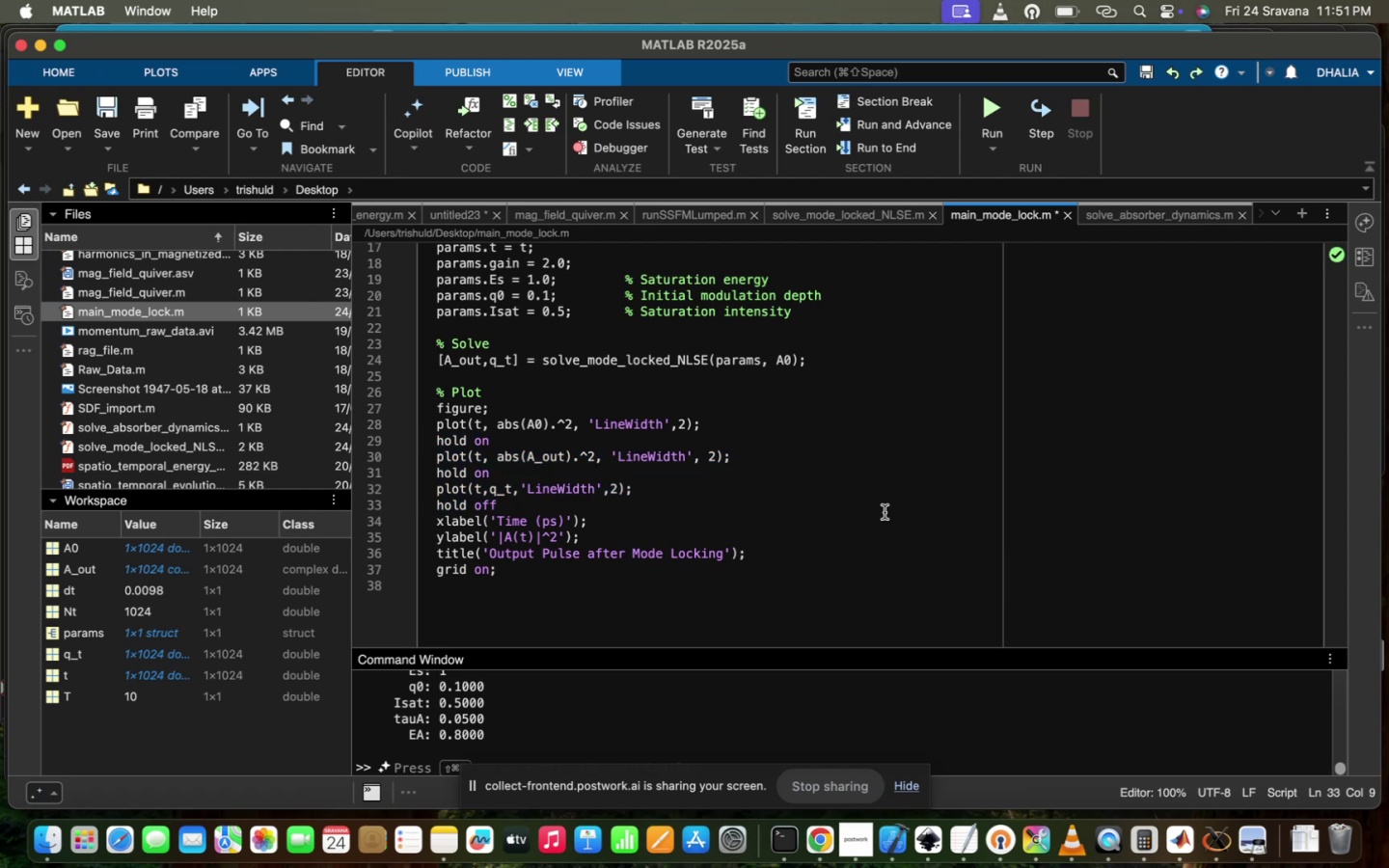 
scroll: coordinate [885, 512], scroll_direction: up, amount: 28.0
 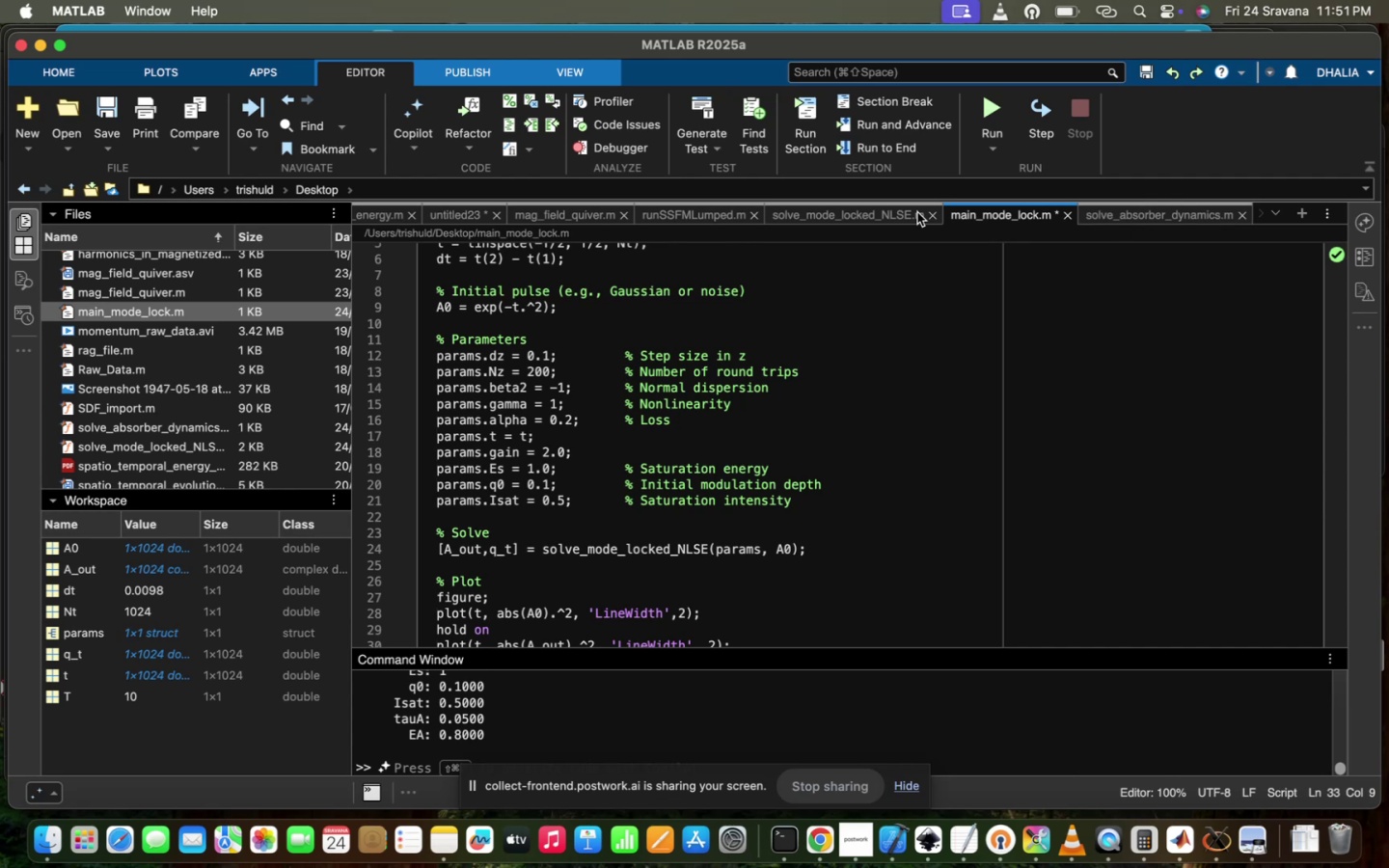 
left_click([851, 221])
 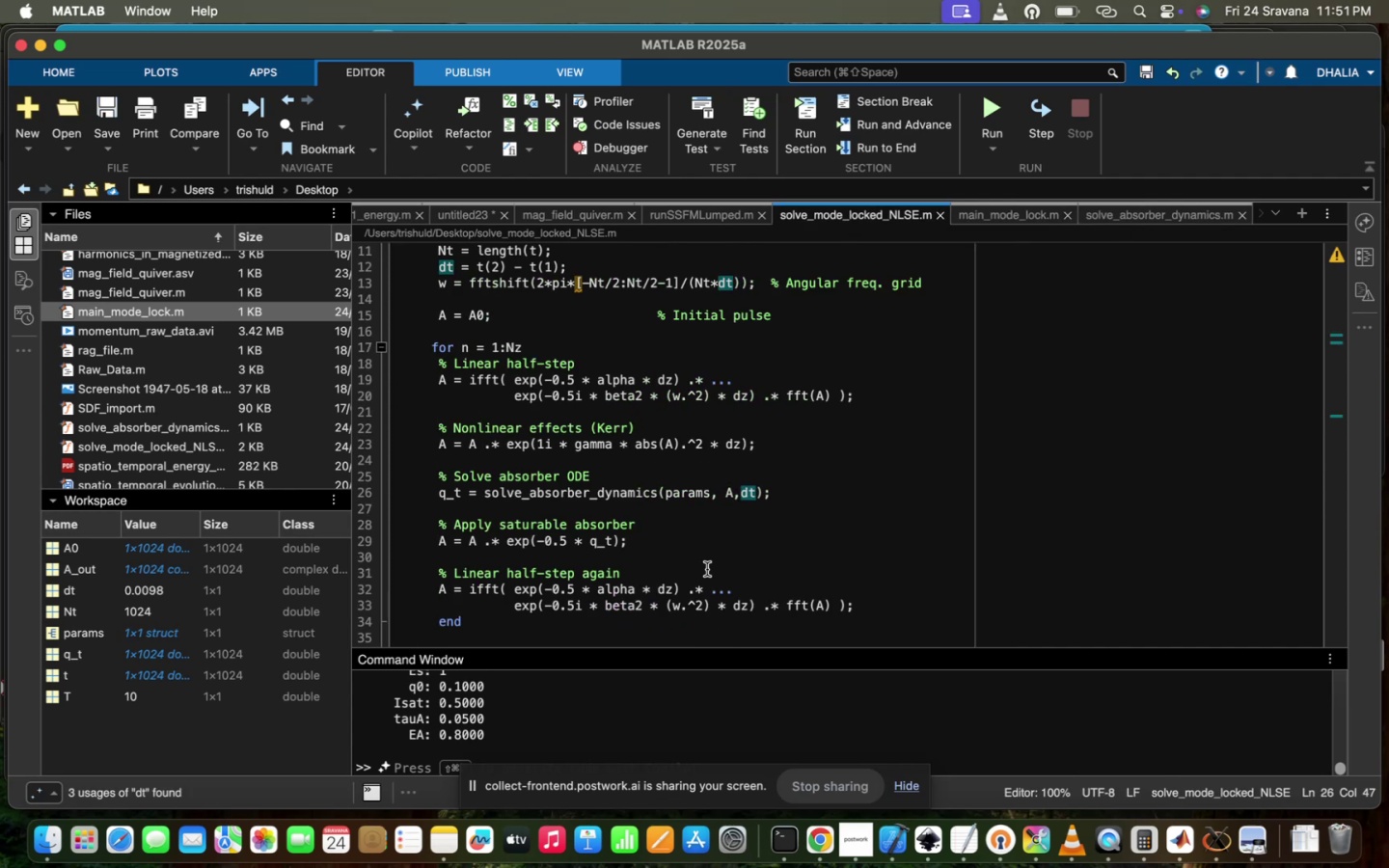 
scroll: coordinate [707, 569], scroll_direction: down, amount: 6.0
 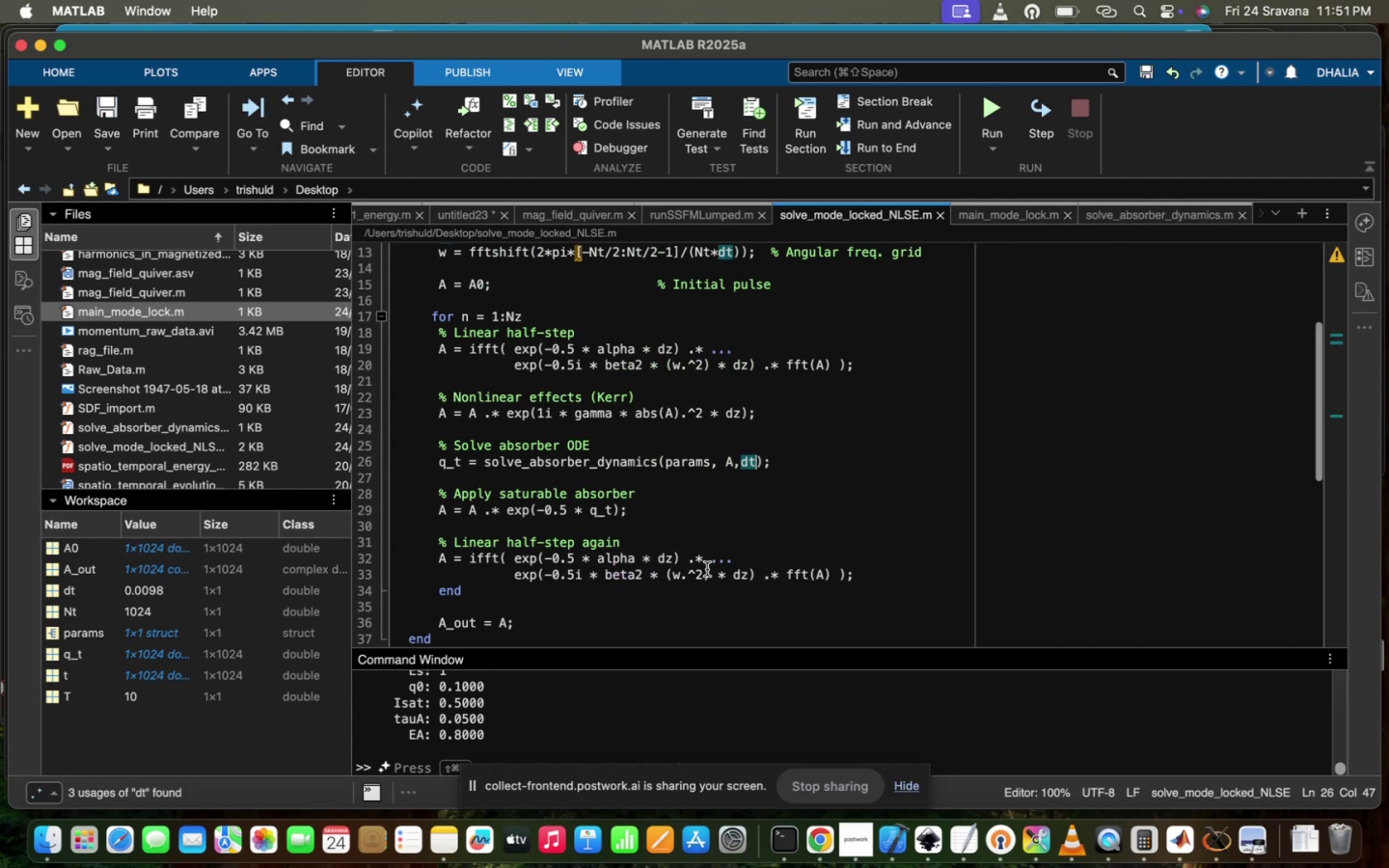 
scroll: coordinate [707, 569], scroll_direction: up, amount: 18.0
 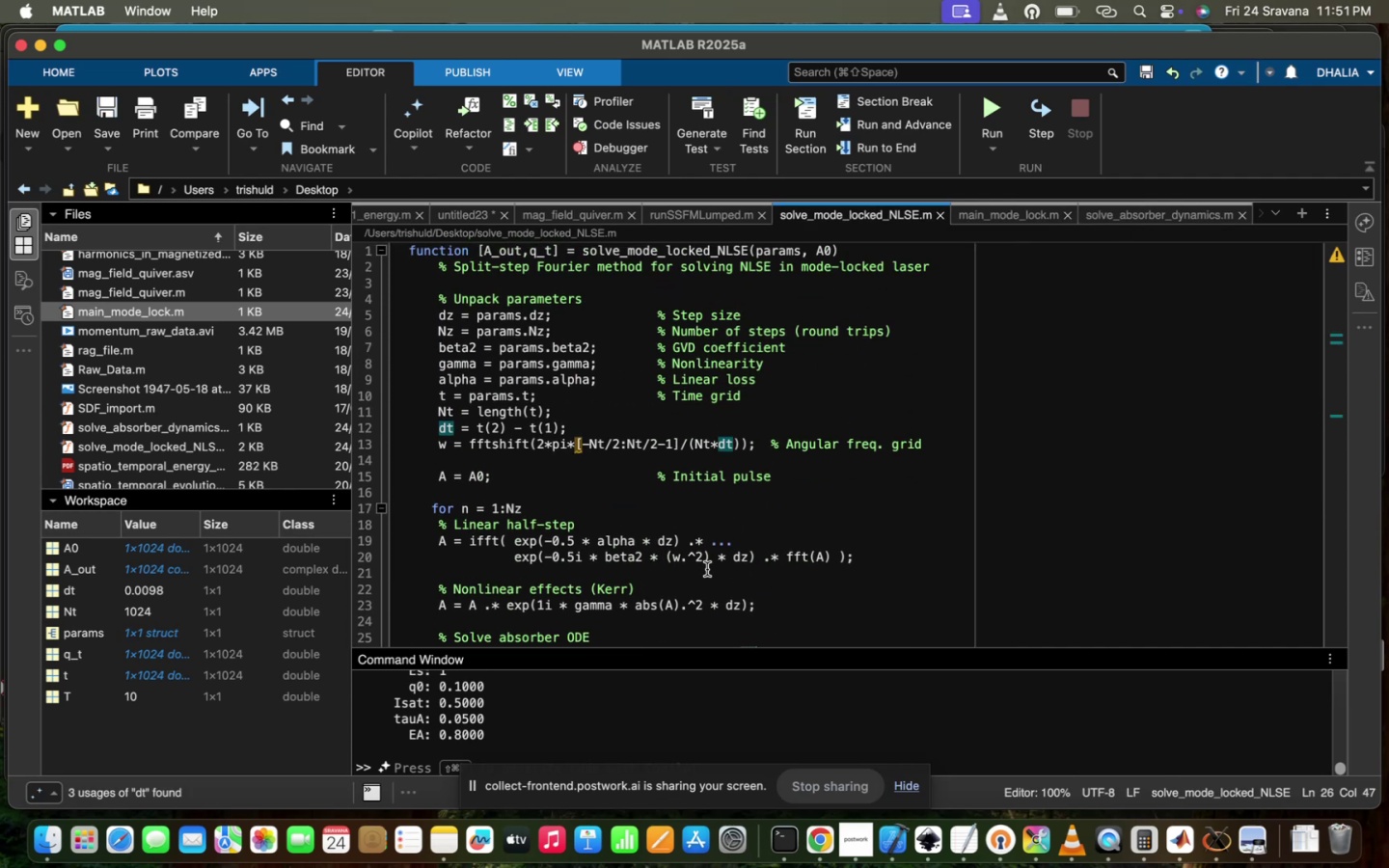 
scroll: coordinate [707, 569], scroll_direction: down, amount: 26.0
 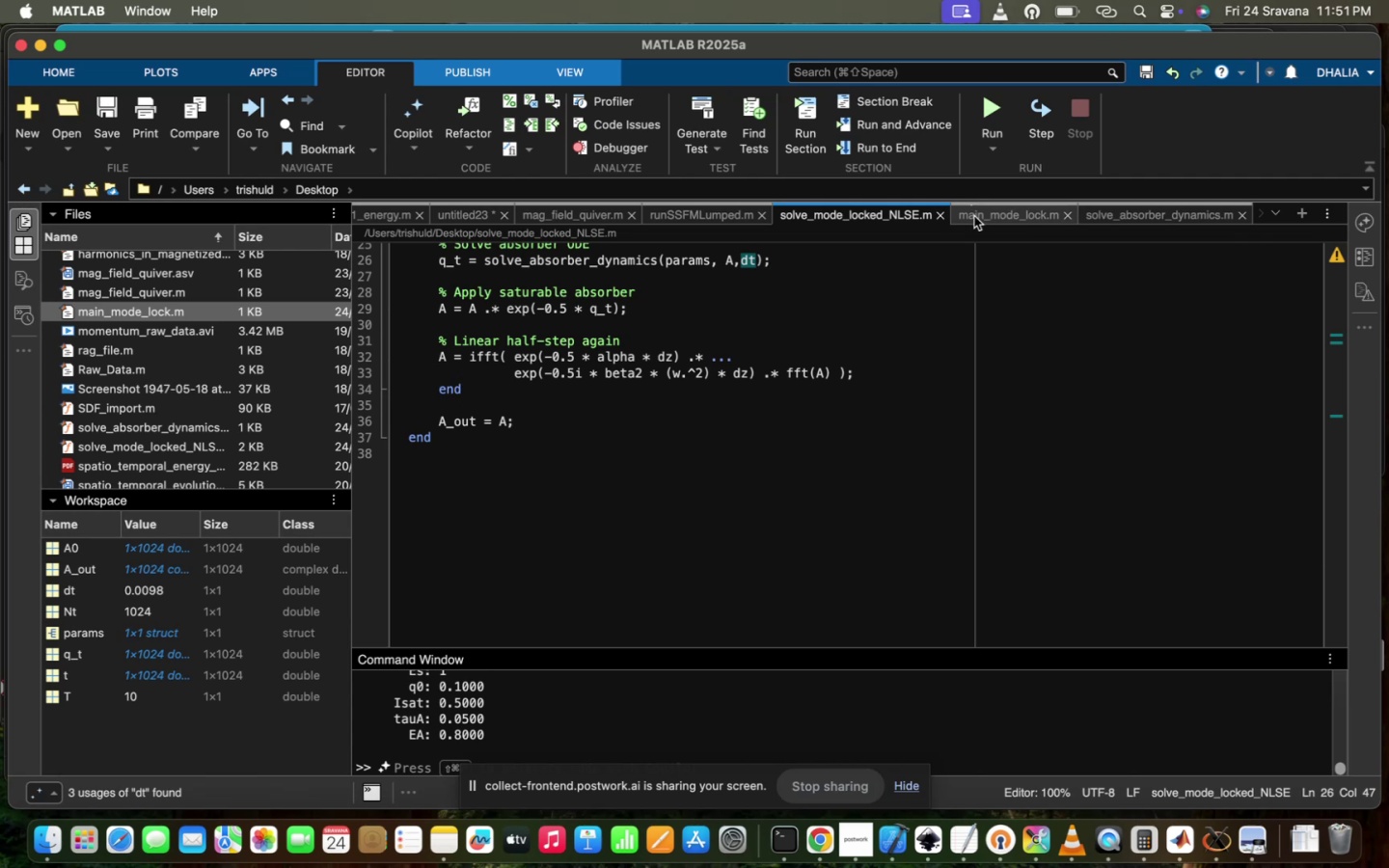 
left_click([985, 208])
 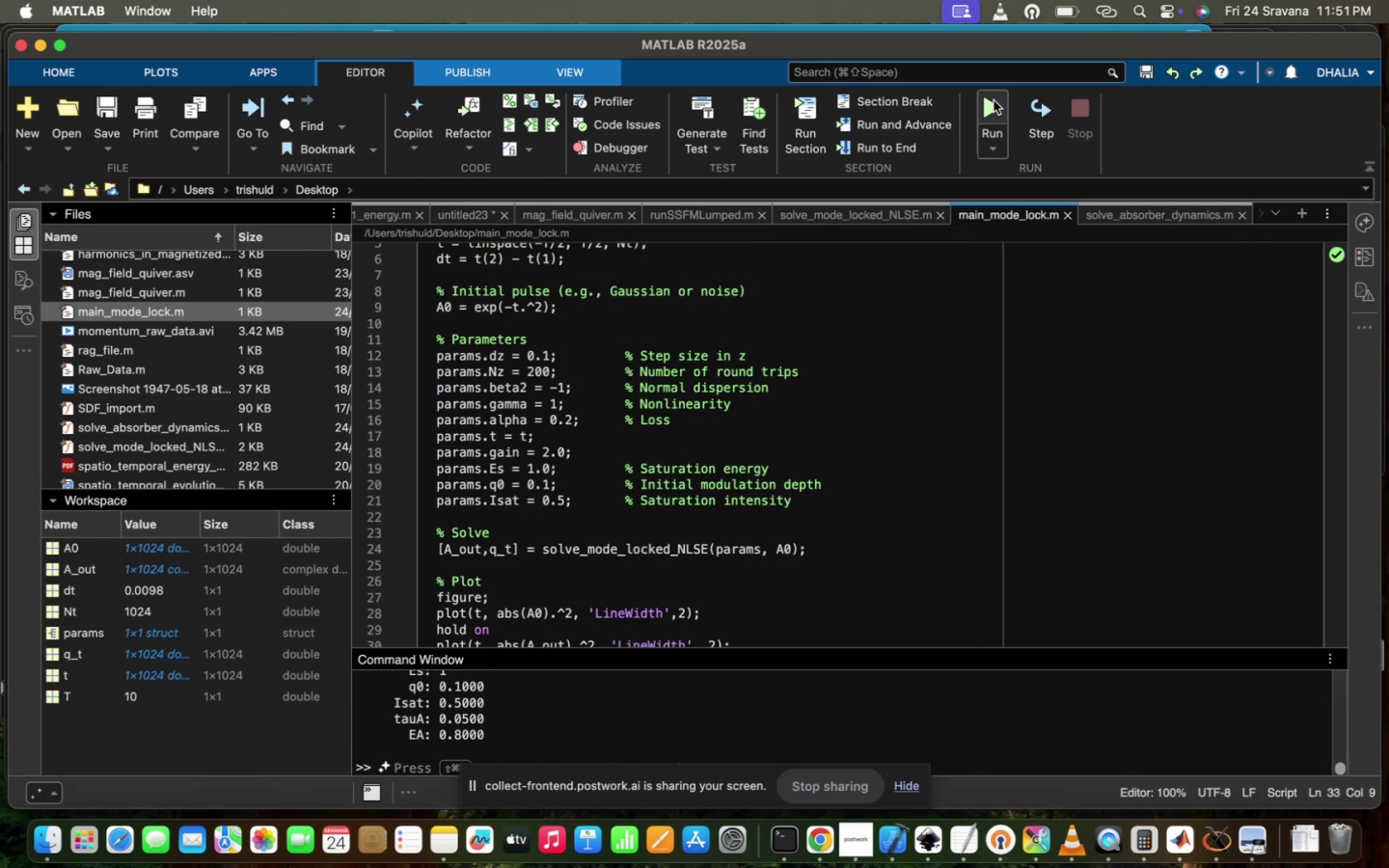 
left_click([994, 97])
 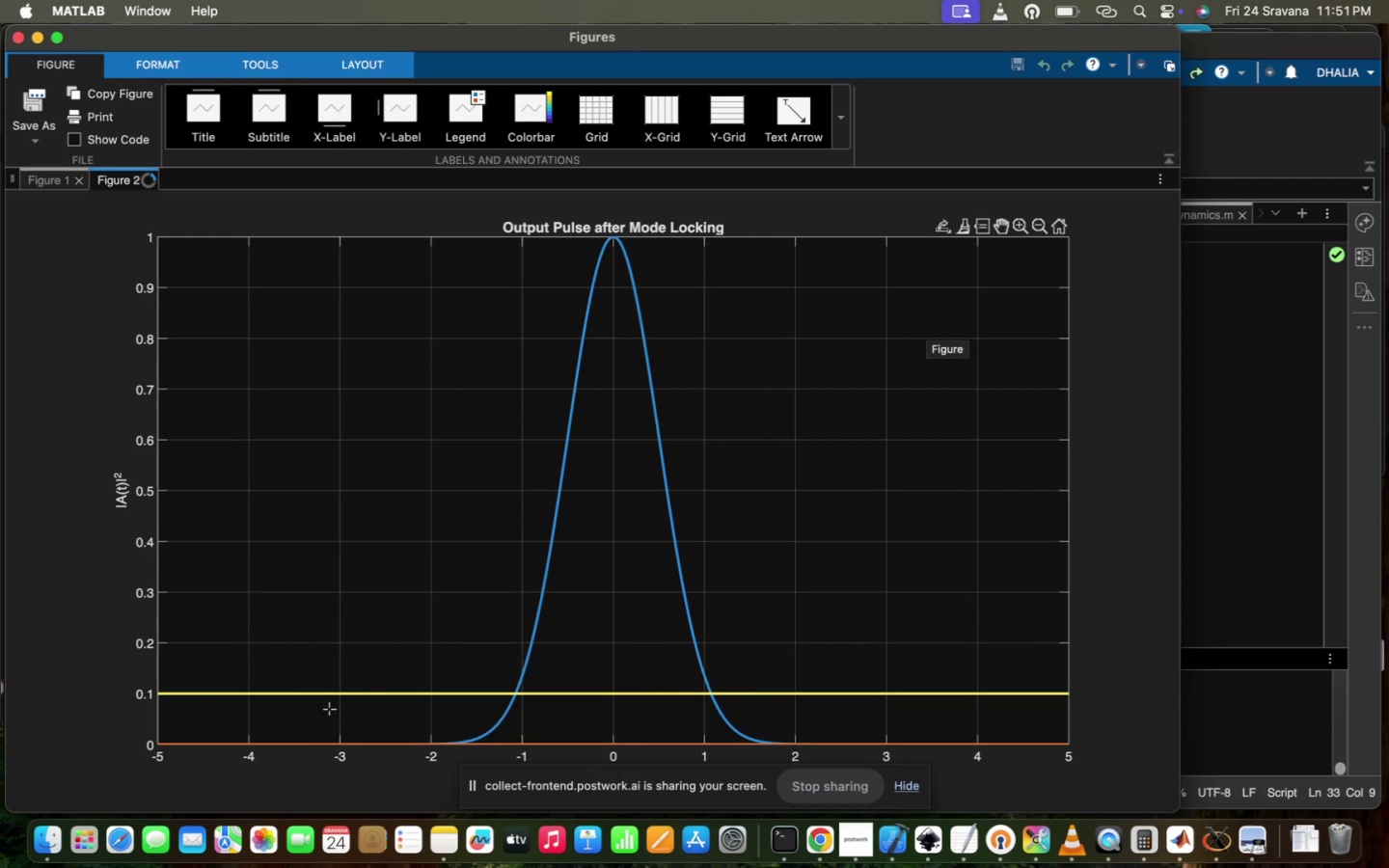 
wait(5.72)
 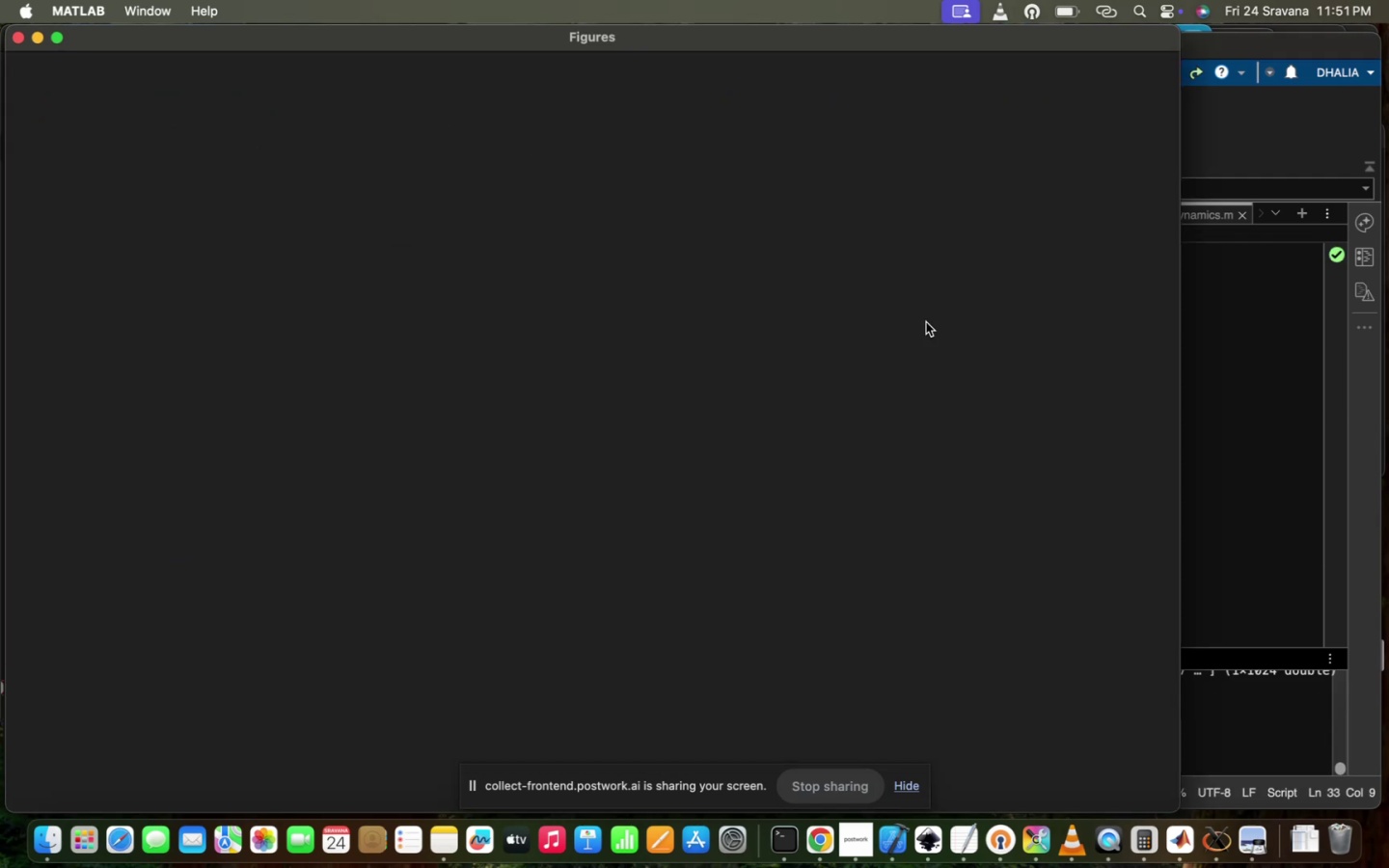 
left_click([1015, 225])
 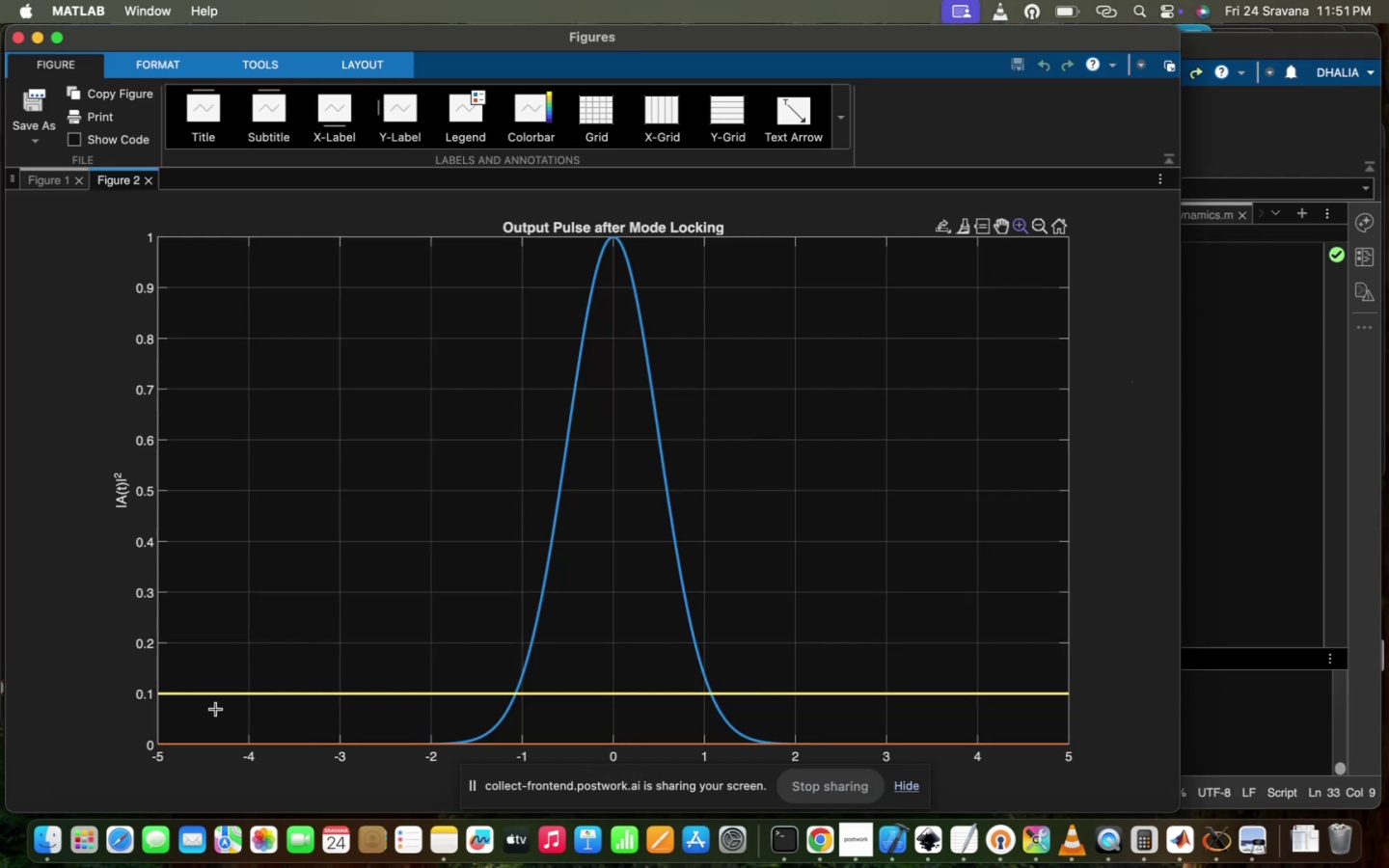 
left_click_drag(start_coordinate=[217, 711], to_coordinate=[836, 757])
 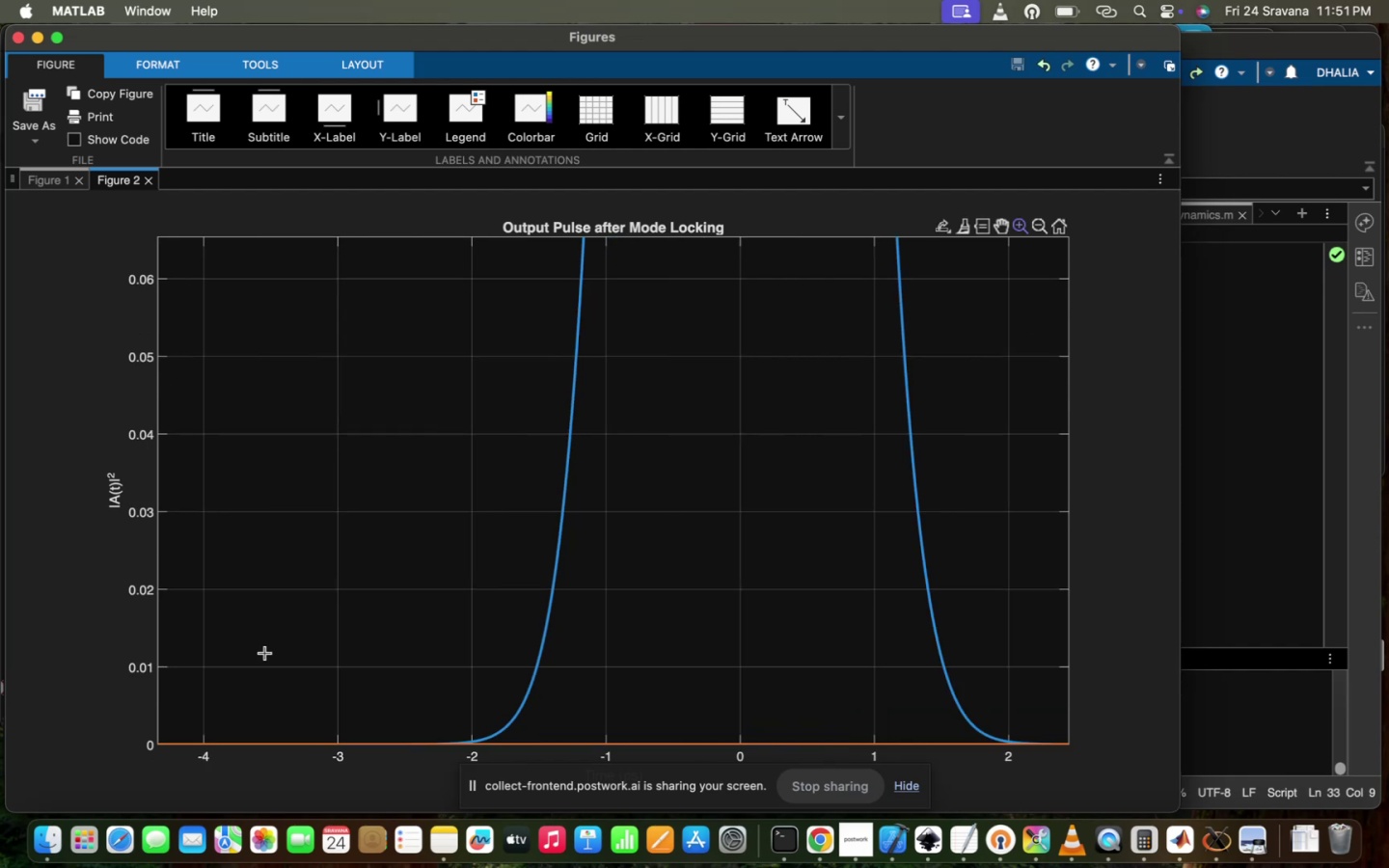 
left_click_drag(start_coordinate=[261, 653], to_coordinate=[1084, 814])
 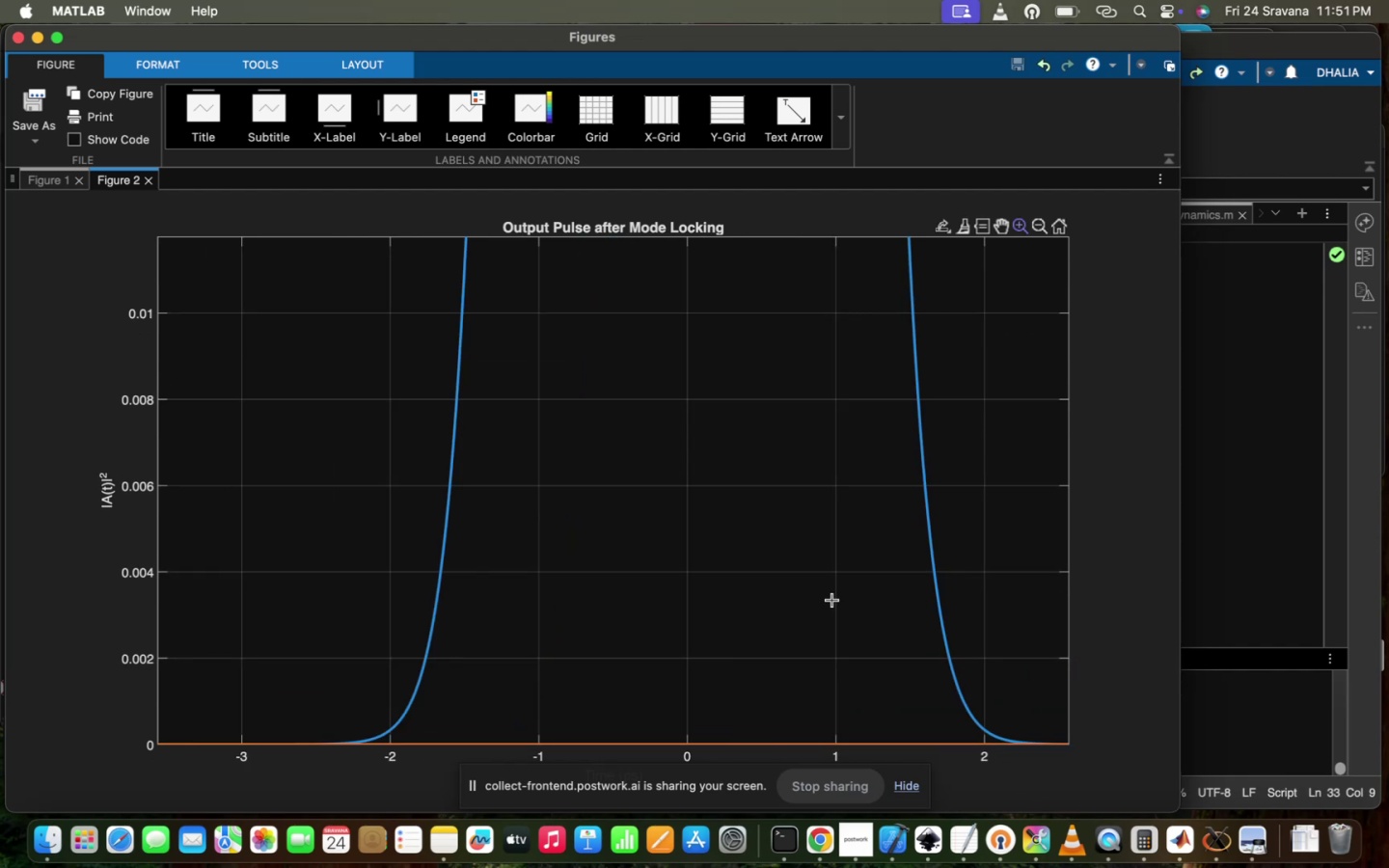 
scroll: coordinate [811, 589], scroll_direction: down, amount: 928.0
 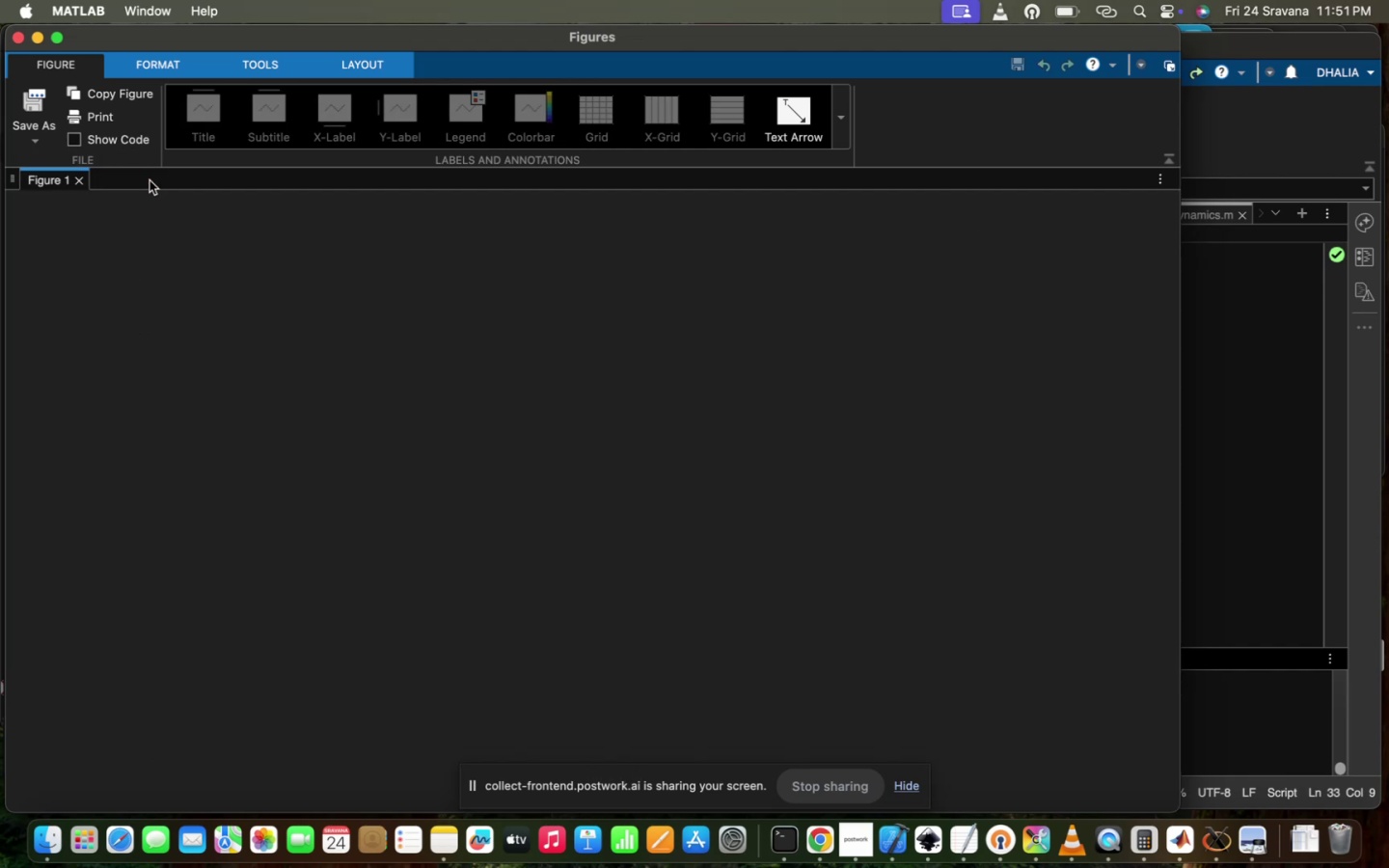 
left_click([80, 180])
 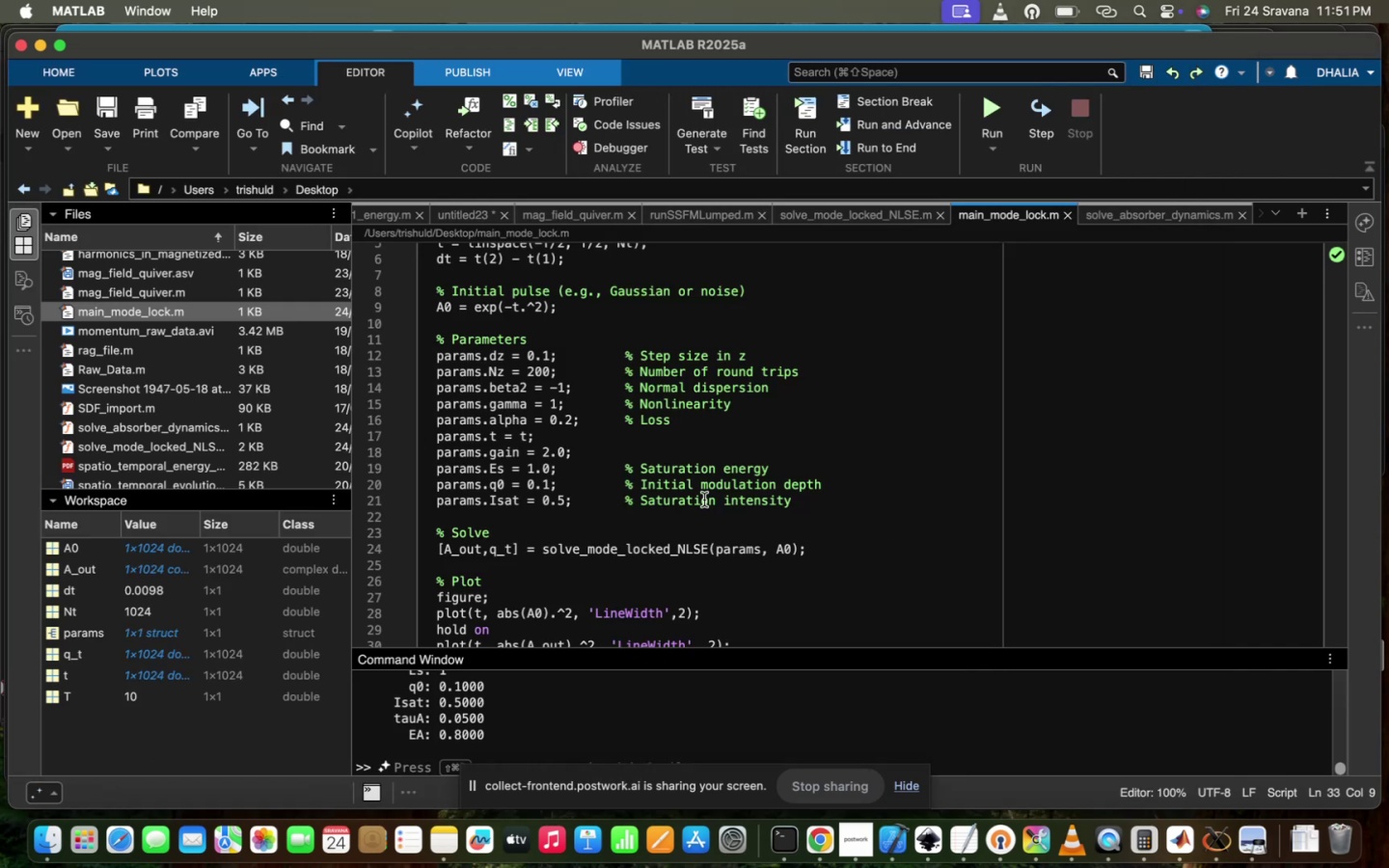 
scroll: coordinate [704, 500], scroll_direction: down, amount: 12.0
 